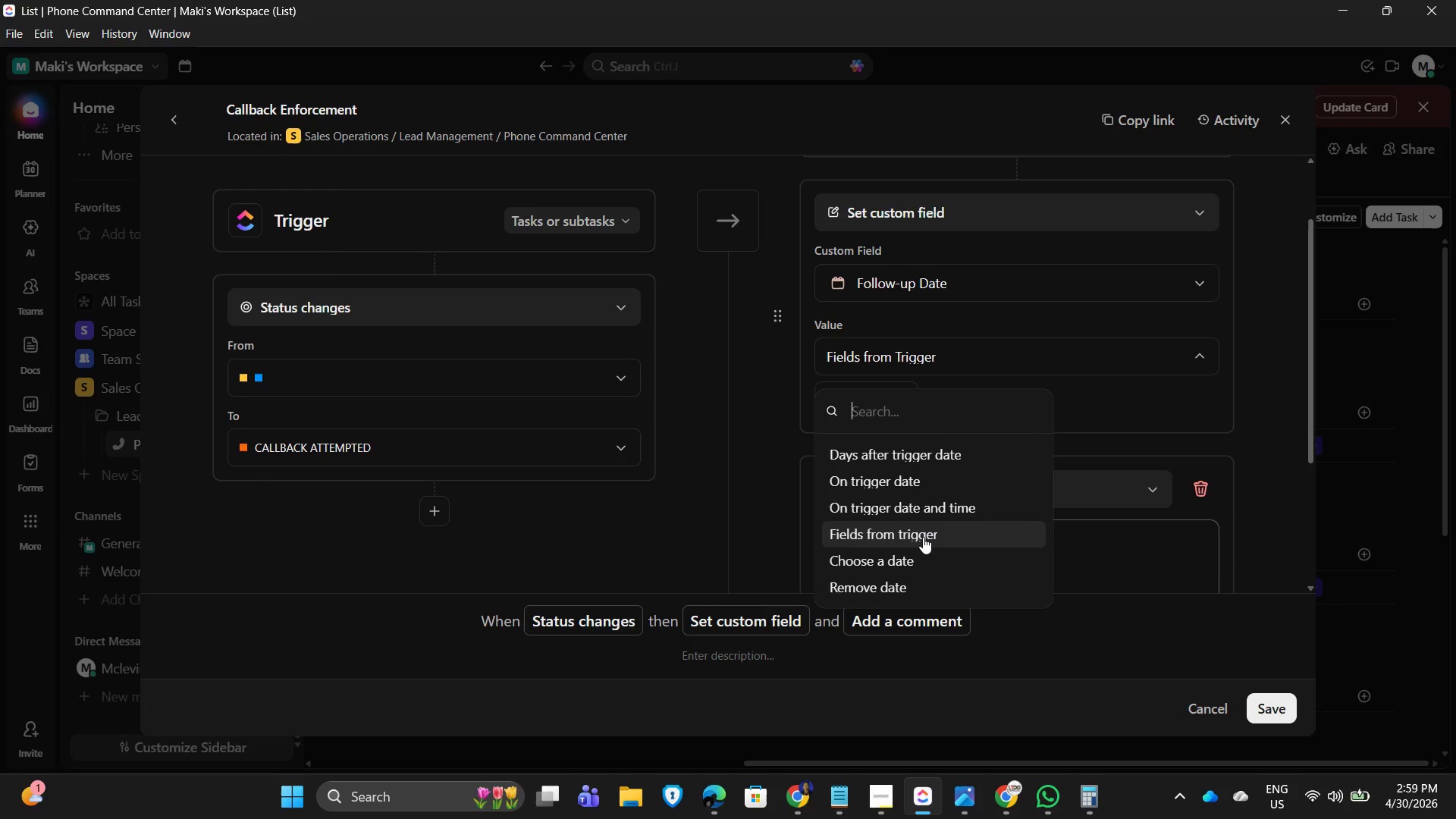 
wait(6.48)
 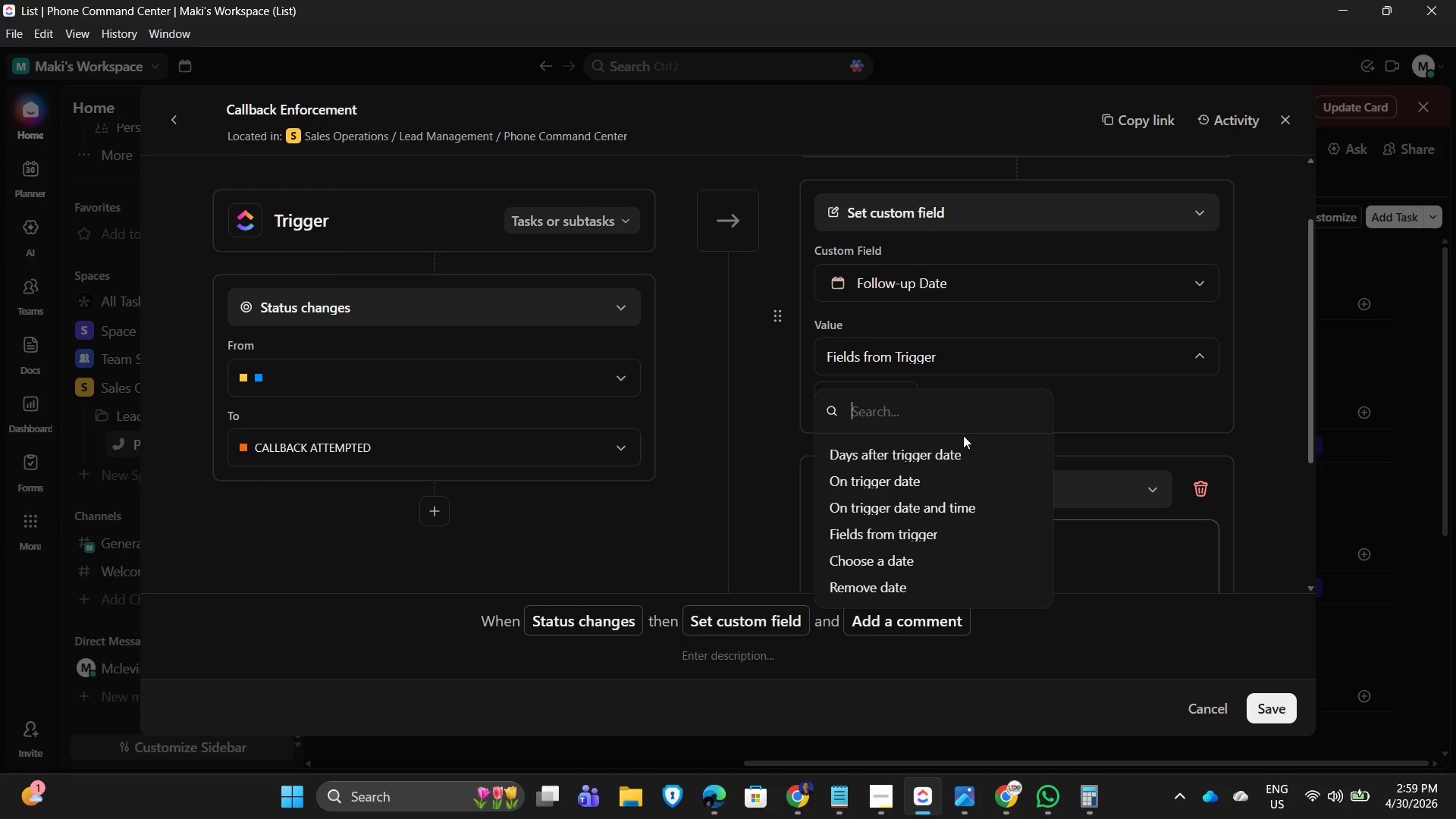 
left_click([1088, 287])
 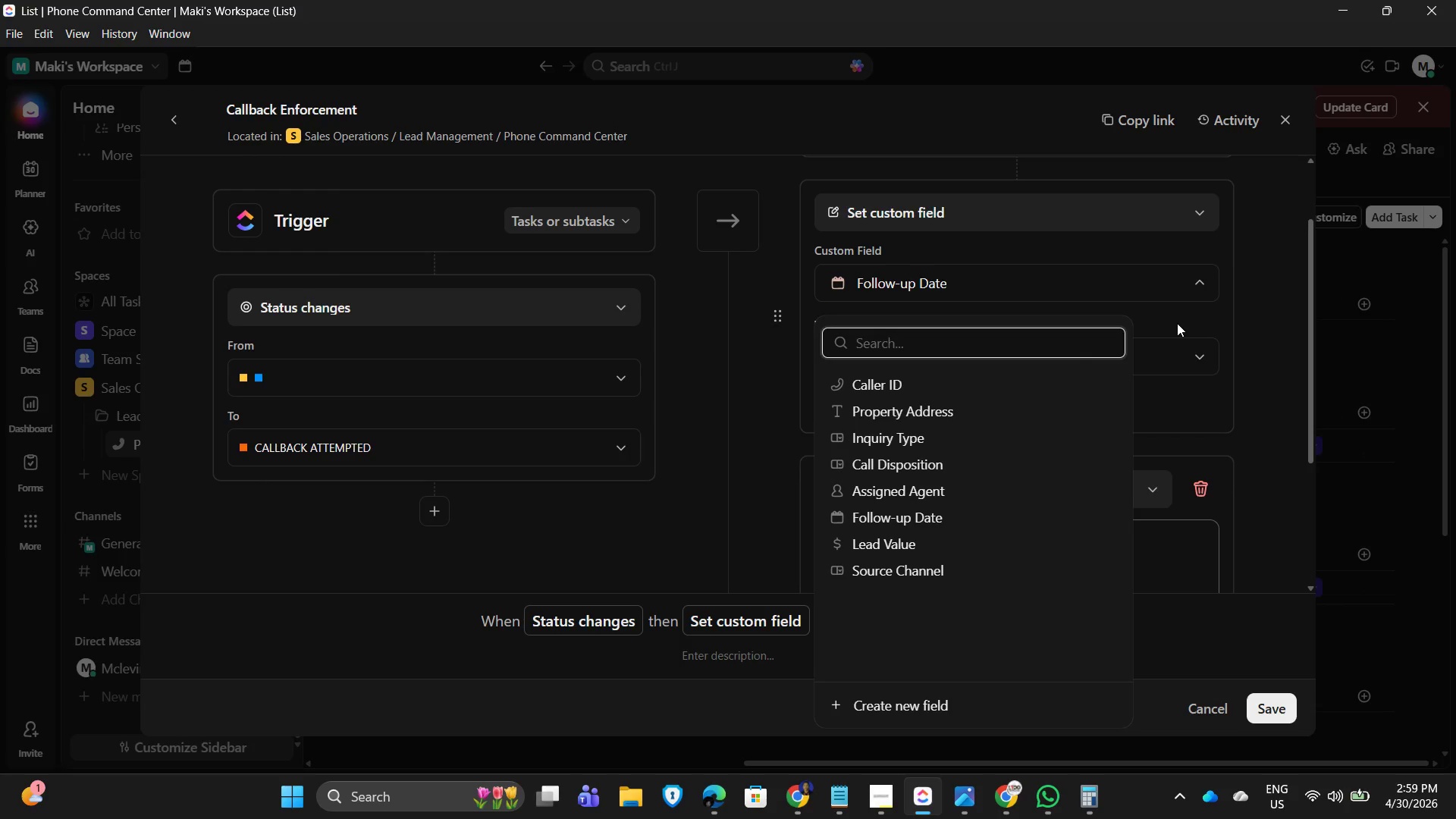 
left_click([1177, 323])
 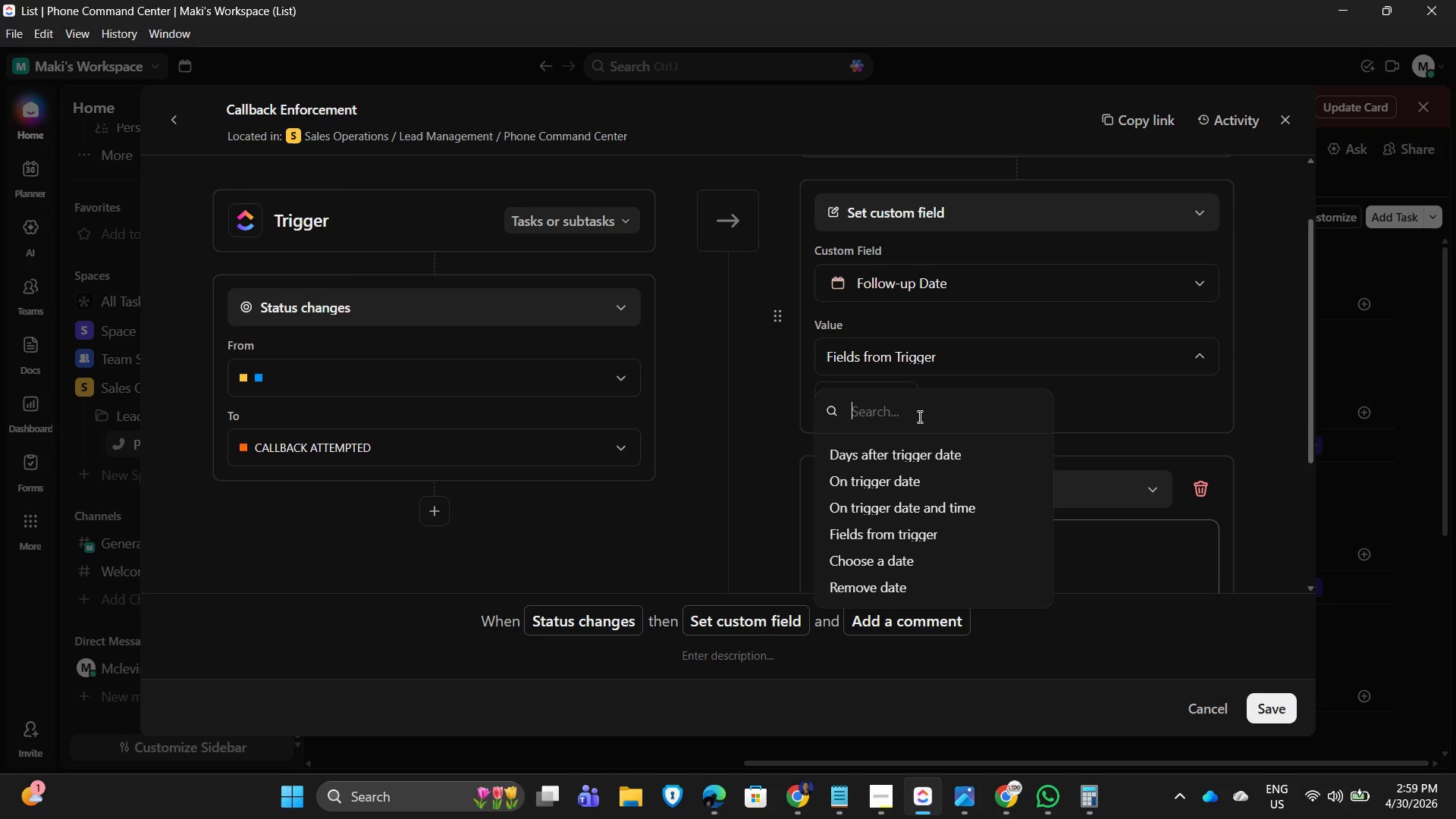 
scroll: coordinate [872, 569], scroll_direction: down, amount: 3.0
 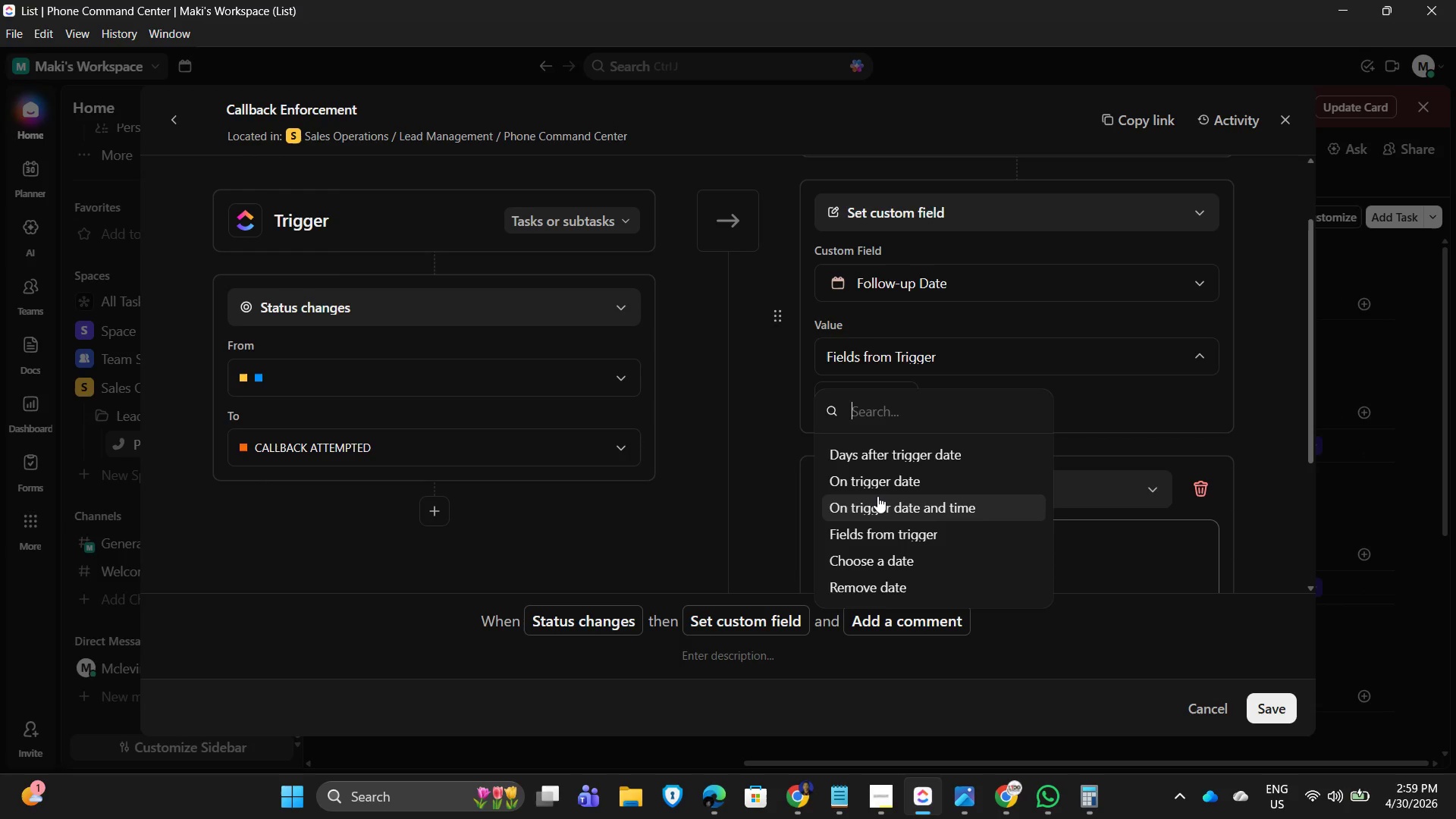 
wait(7.44)
 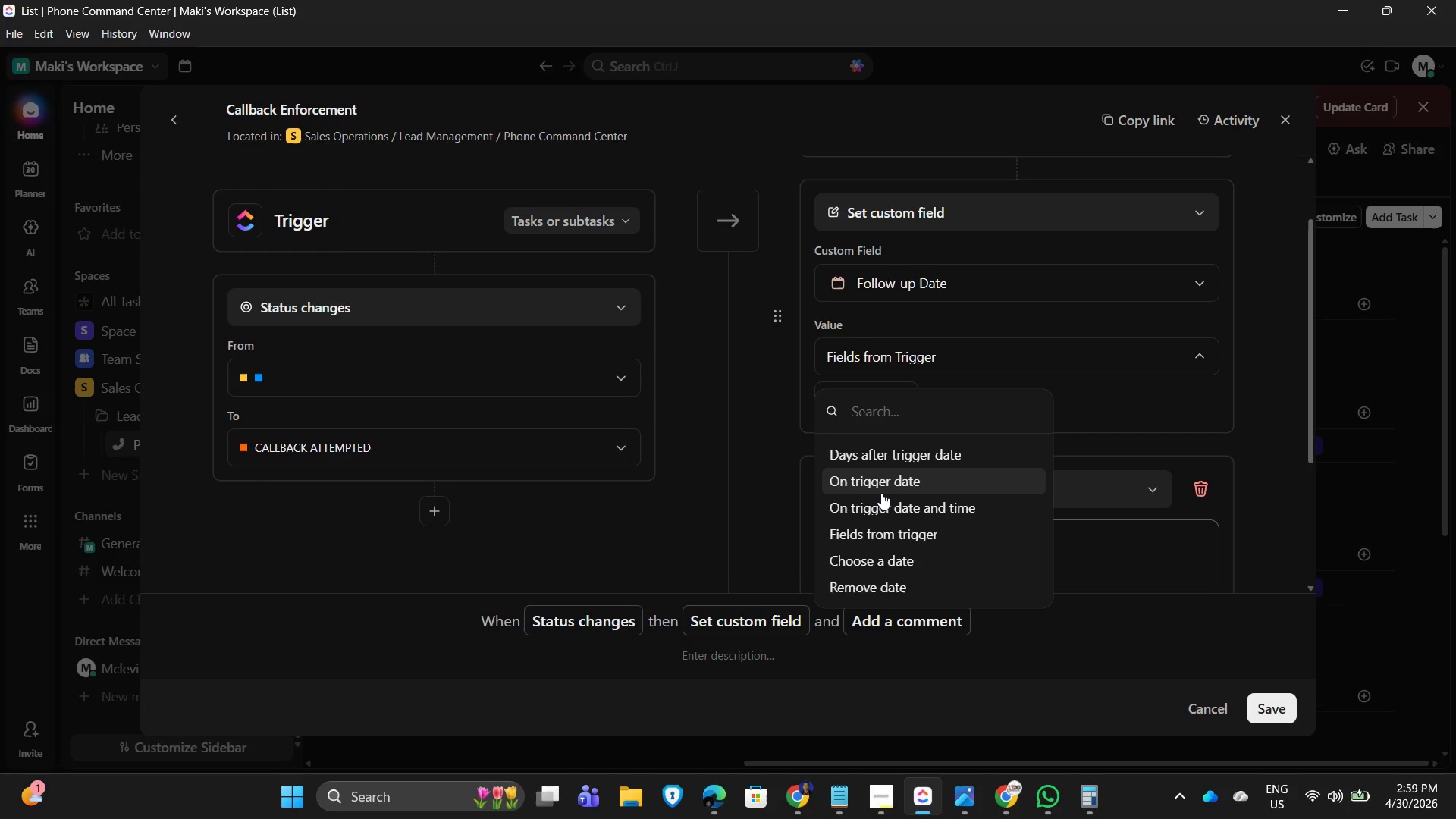 
left_click([890, 499])
 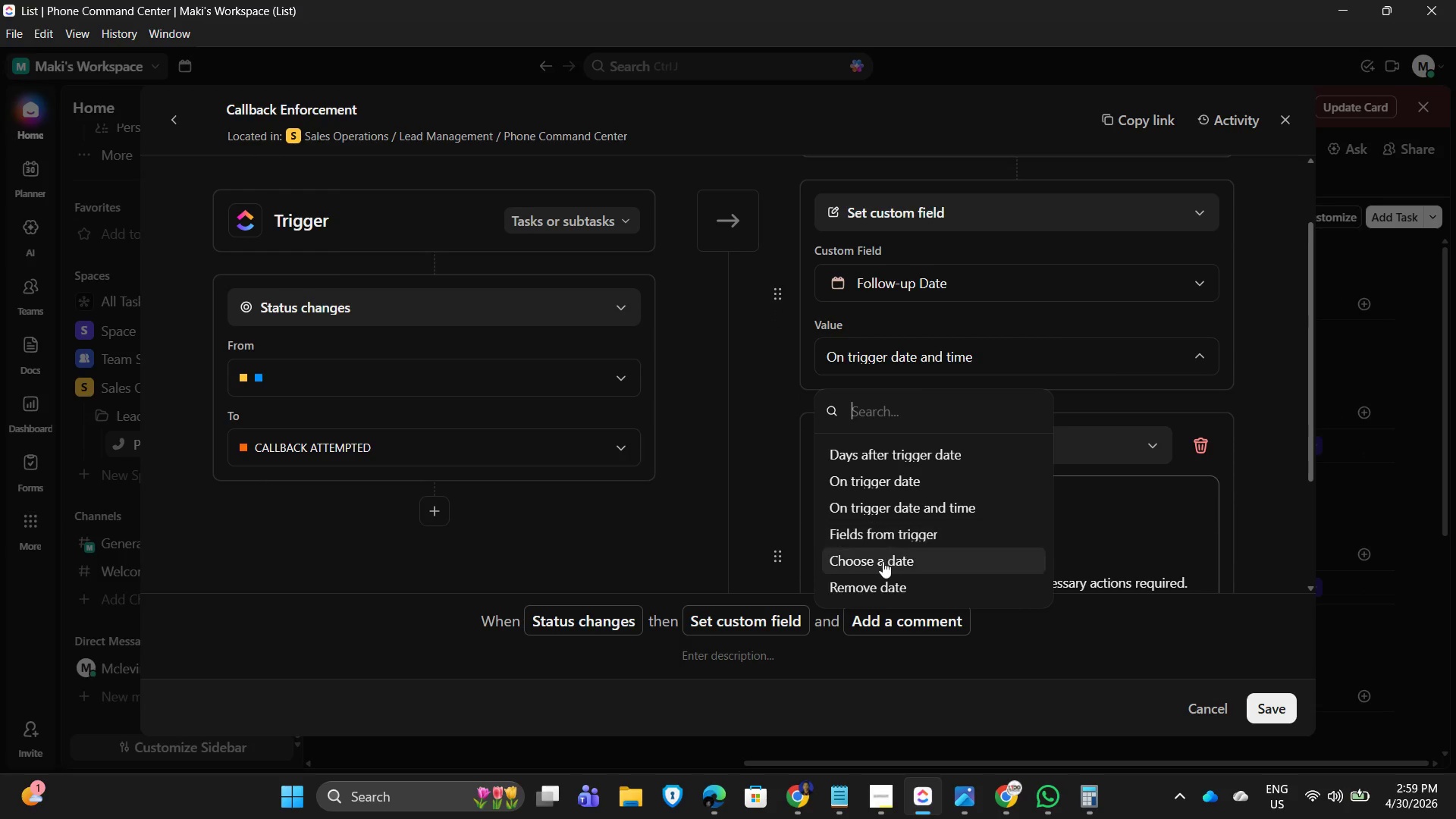 
left_click([880, 560])
 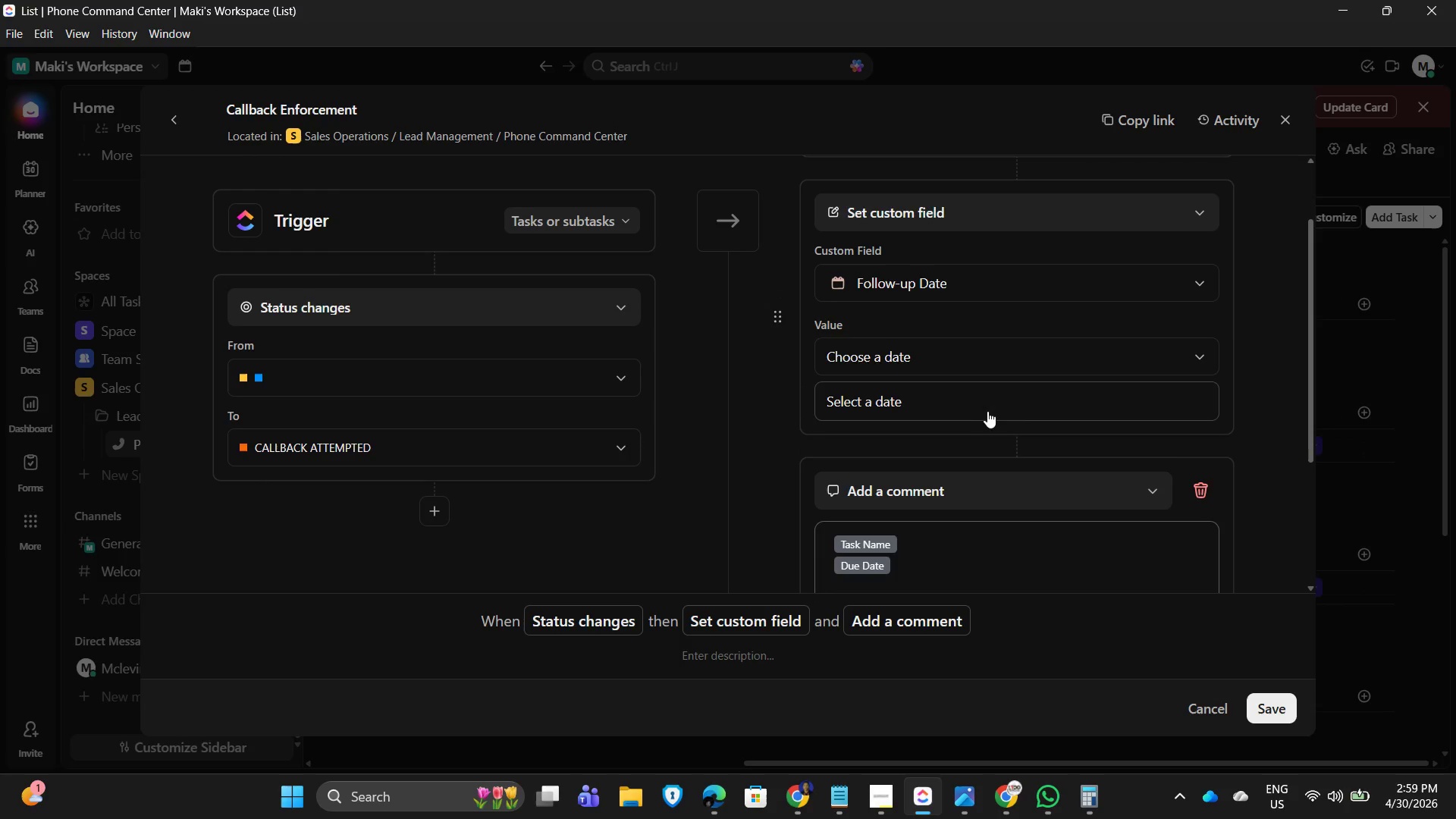 
left_click([983, 410])
 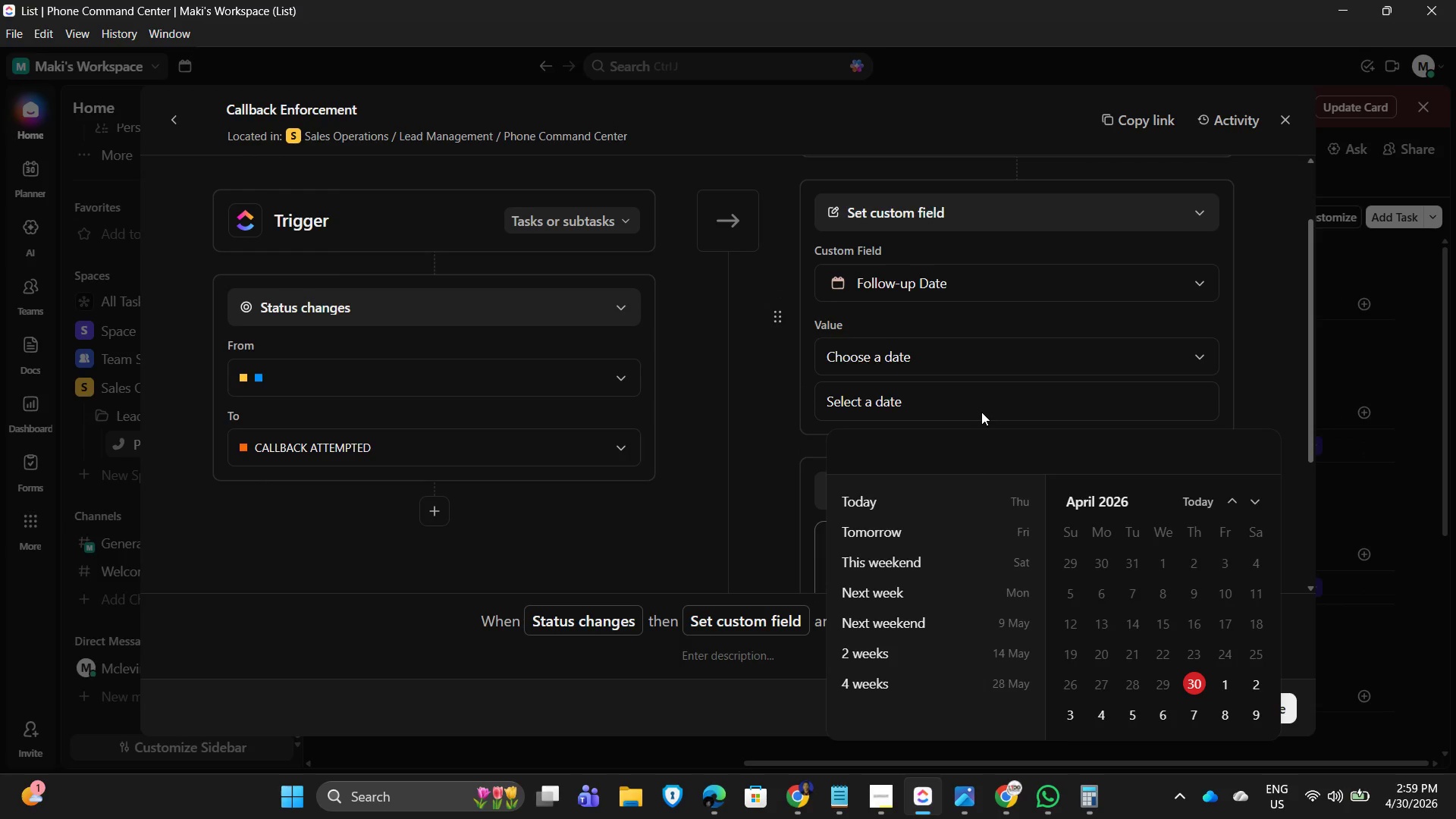 
left_click([1056, 403])
 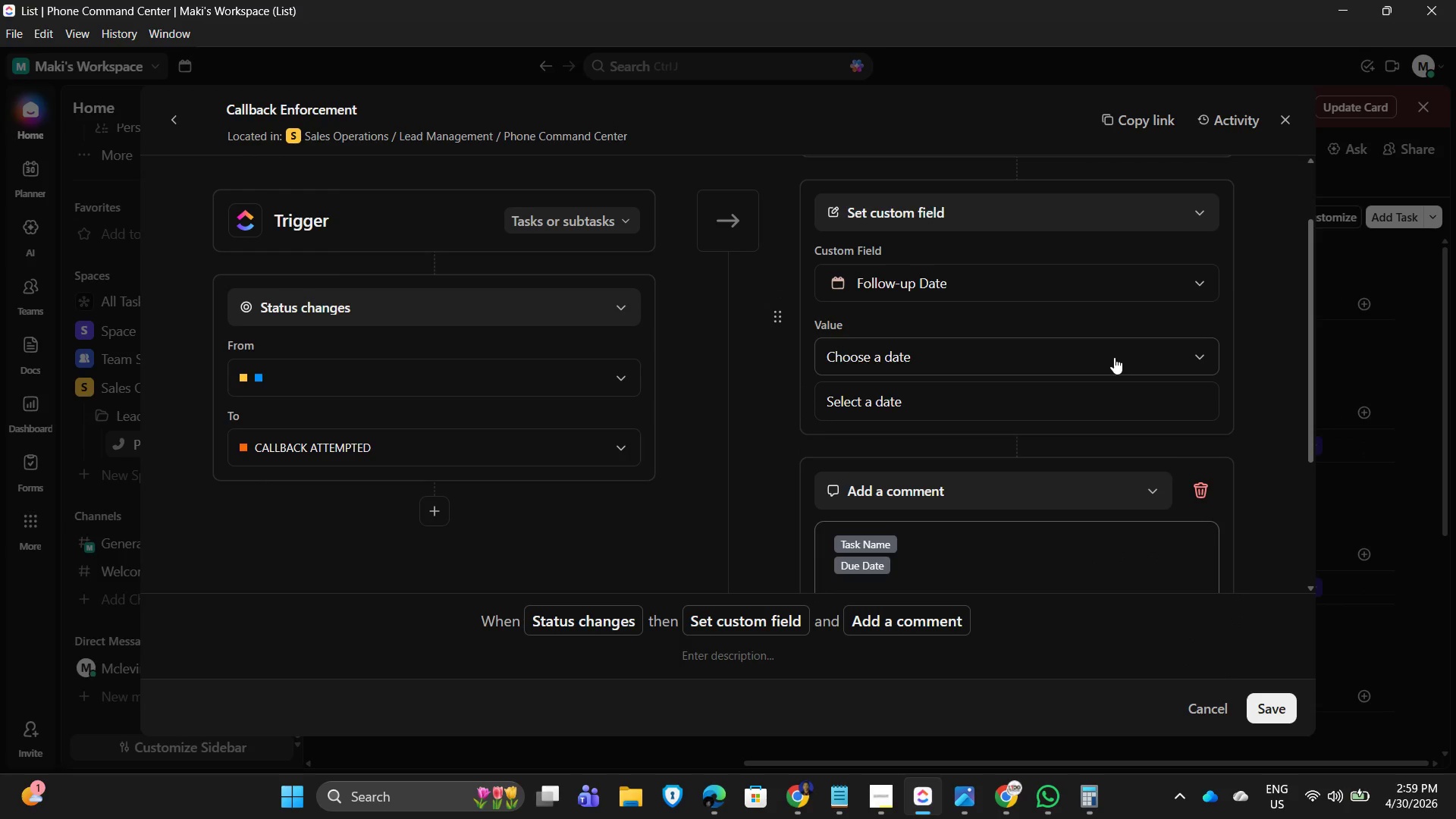 
left_click([1114, 357])
 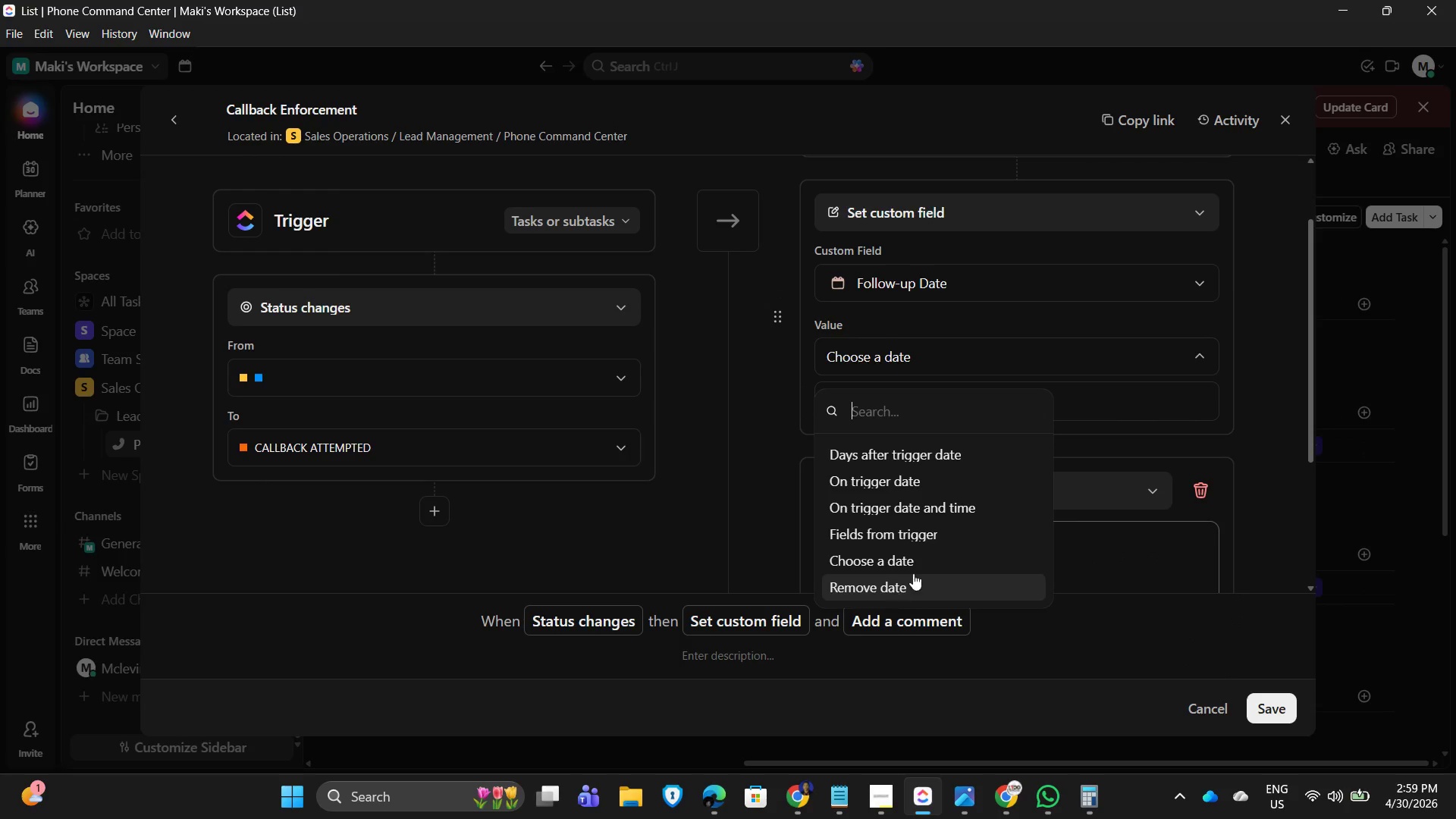 
scroll: coordinate [1013, 557], scroll_direction: down, amount: 4.0
 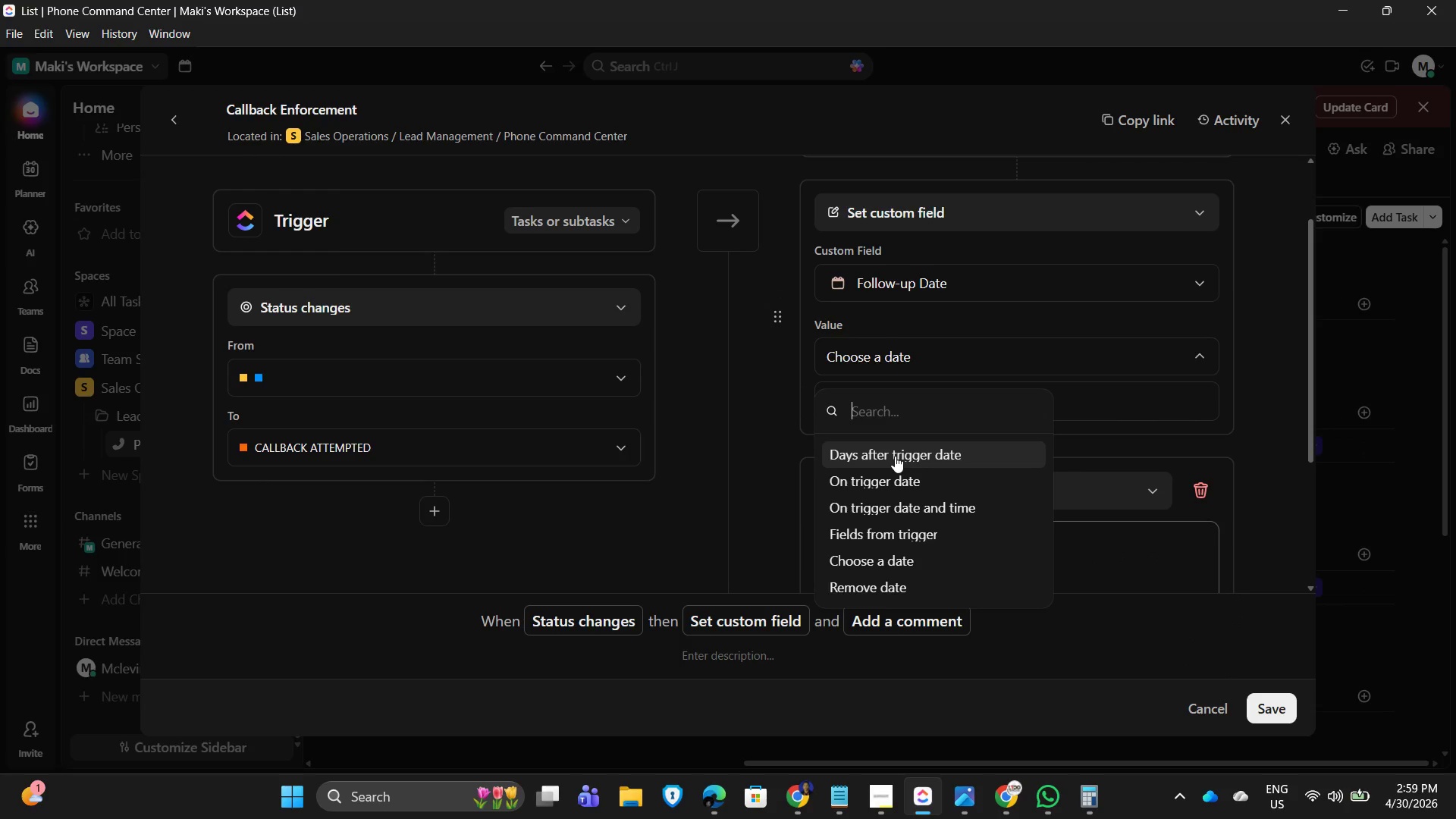 
left_click([895, 456])
 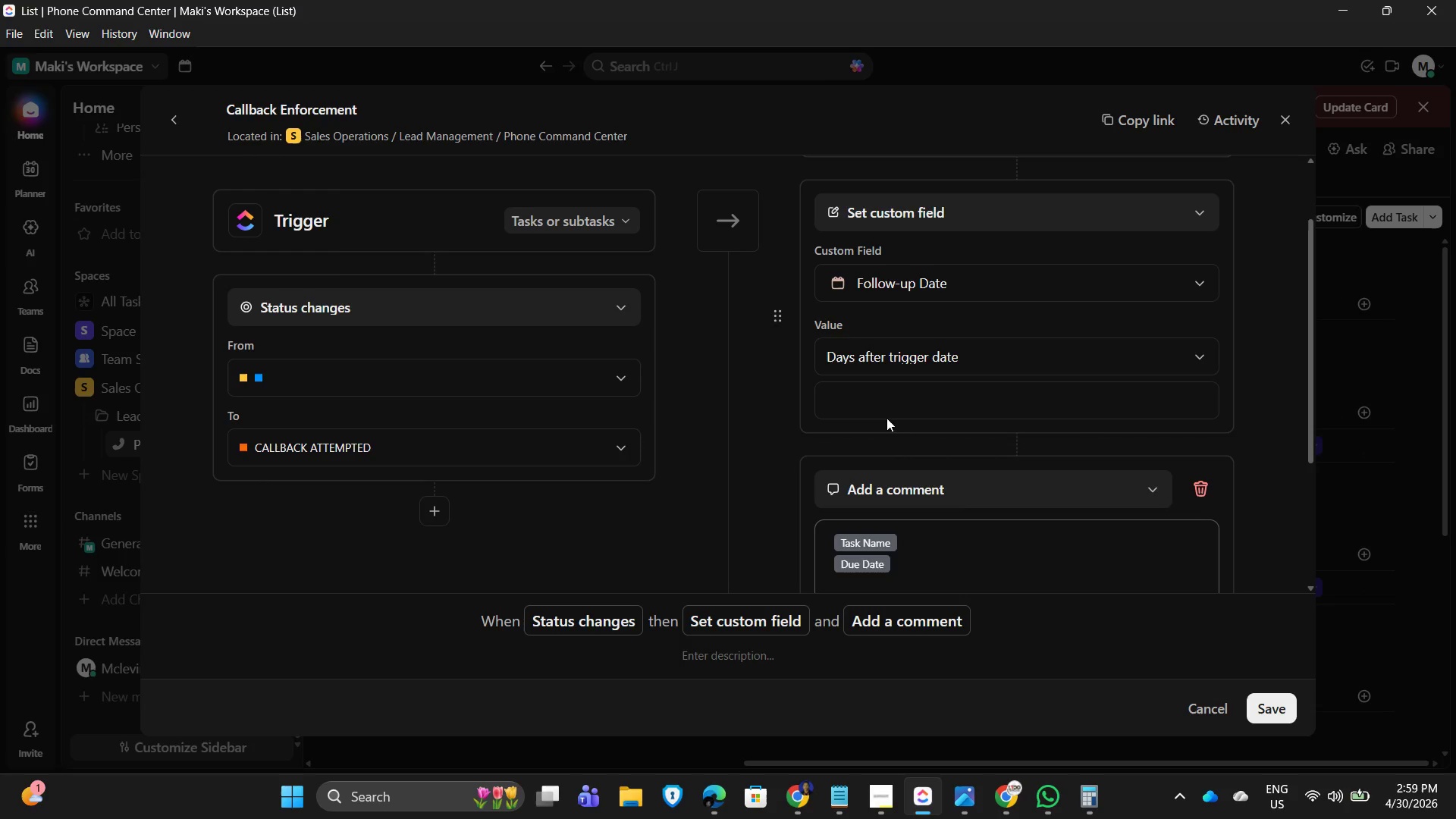 
left_click([884, 409])
 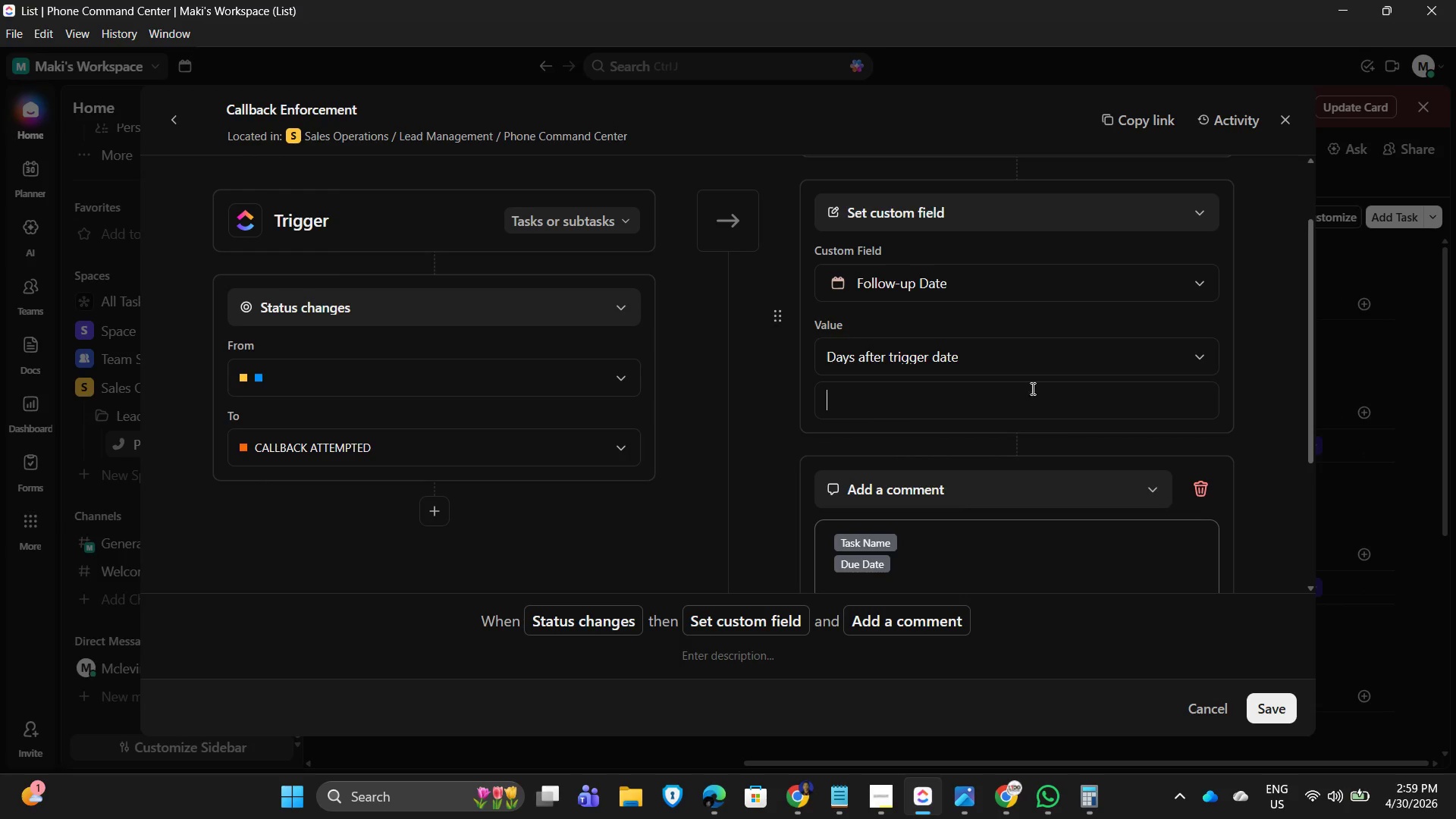 
left_click([1136, 358])
 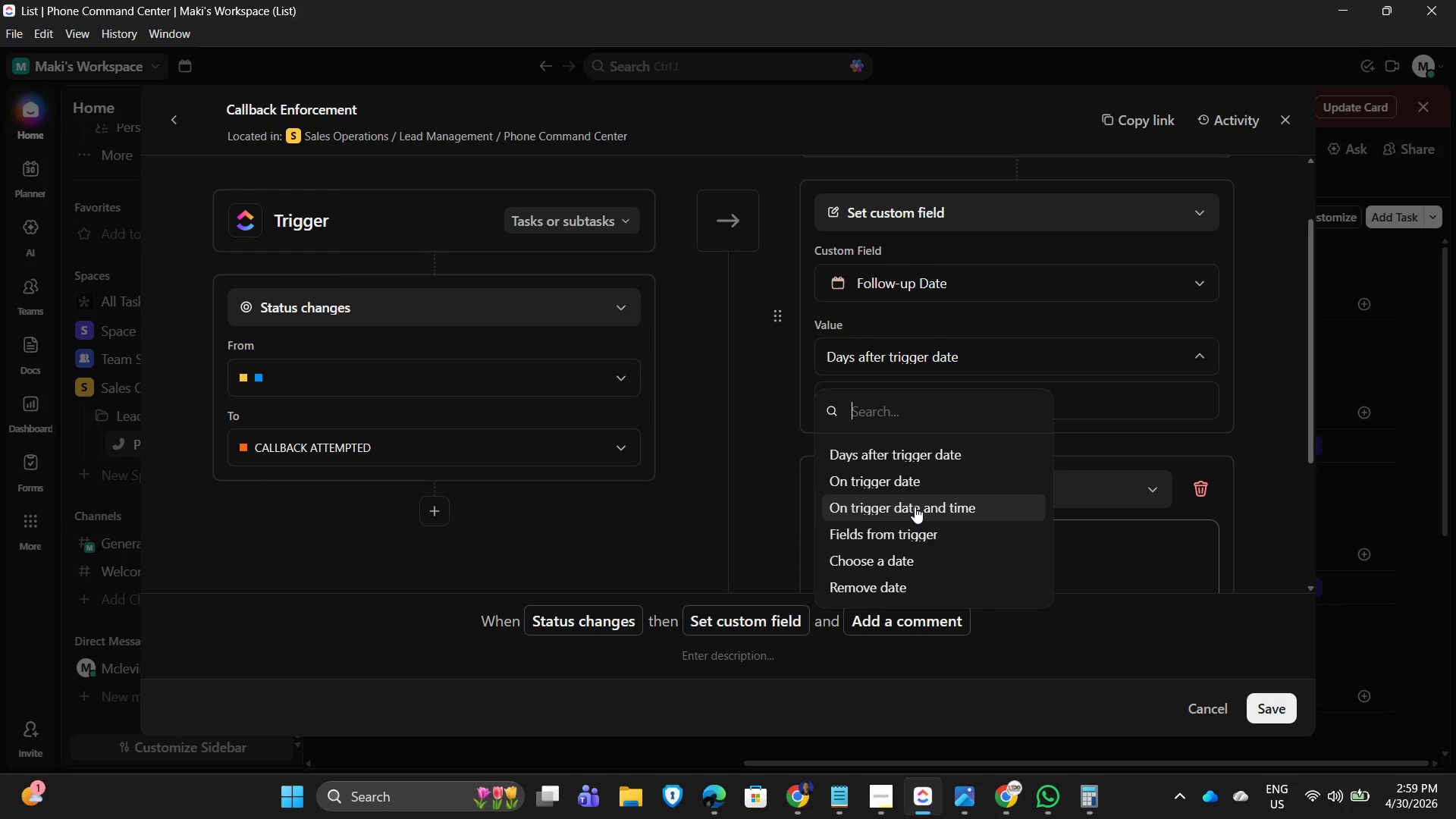 
left_click([904, 532])
 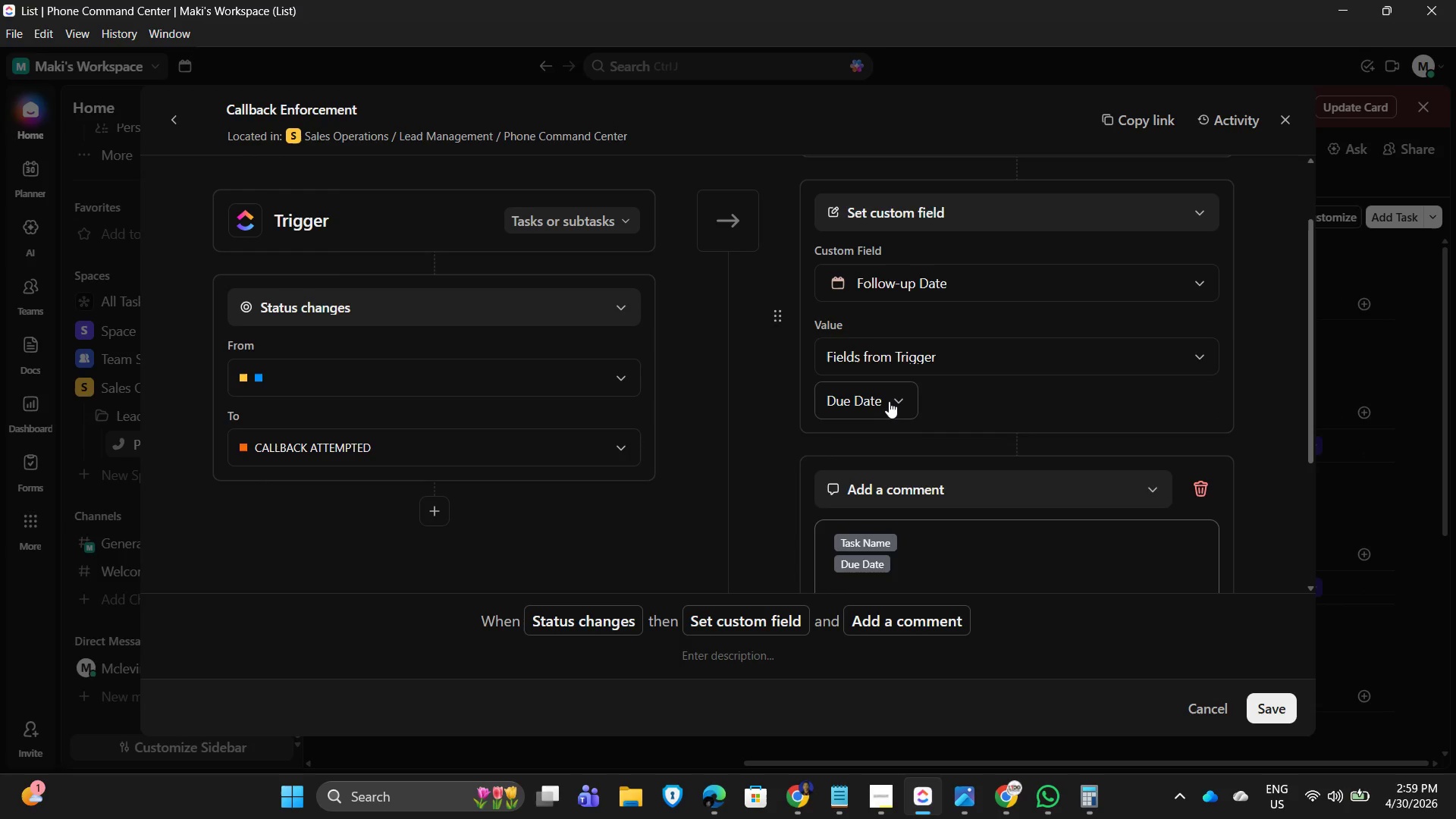 
left_click([1077, 404])
 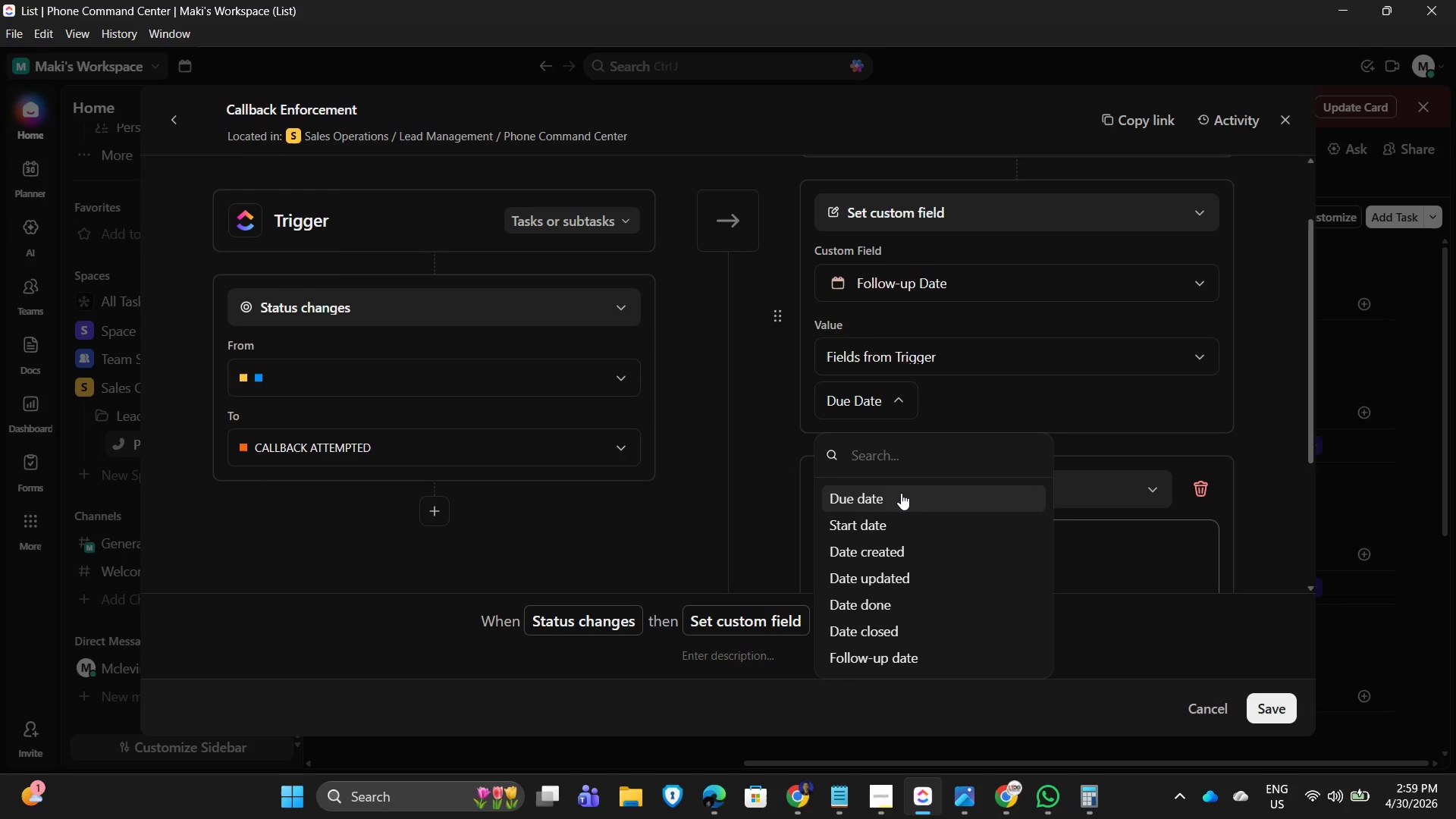 
wait(14.5)
 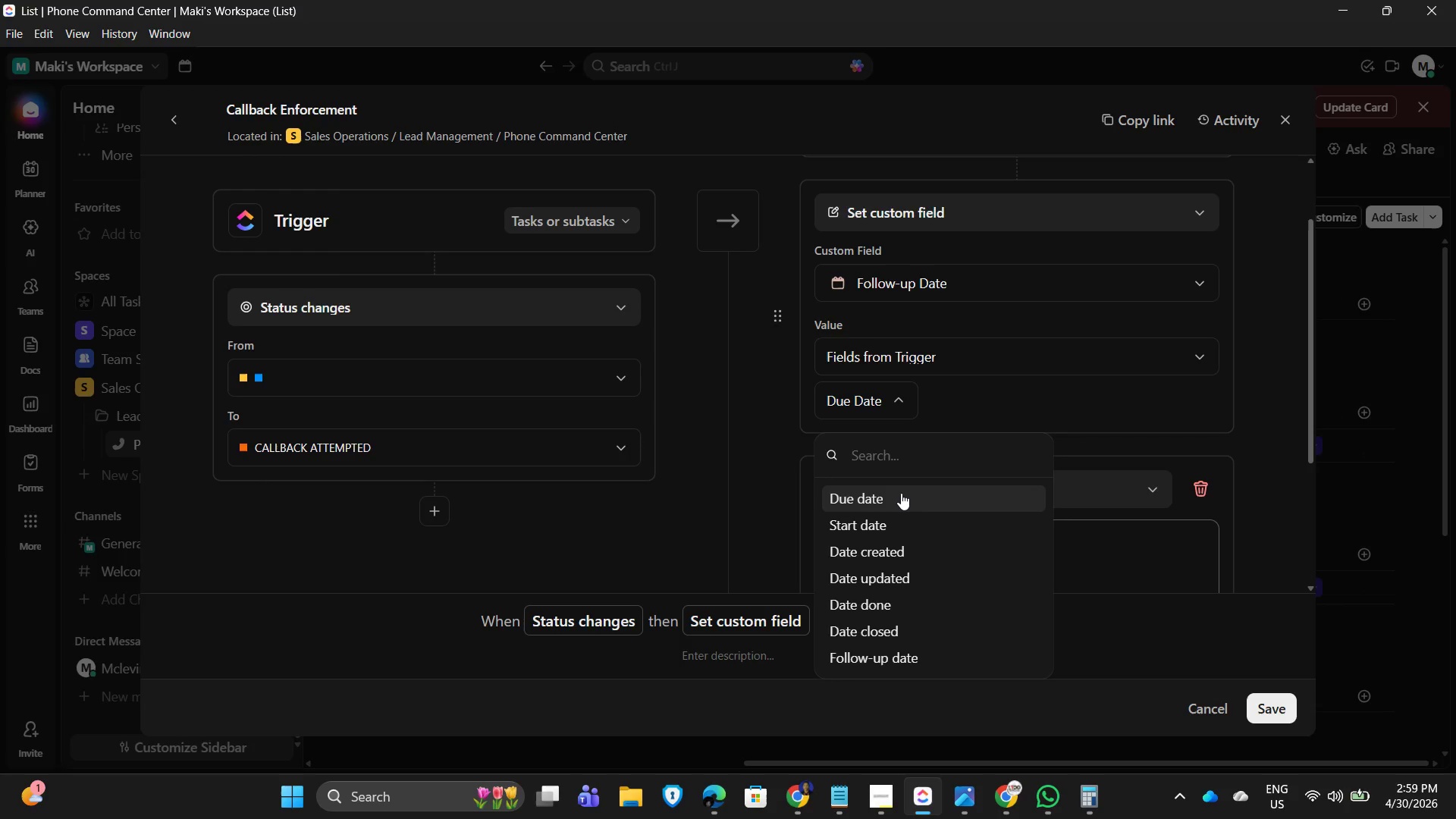 
left_click([901, 493])
 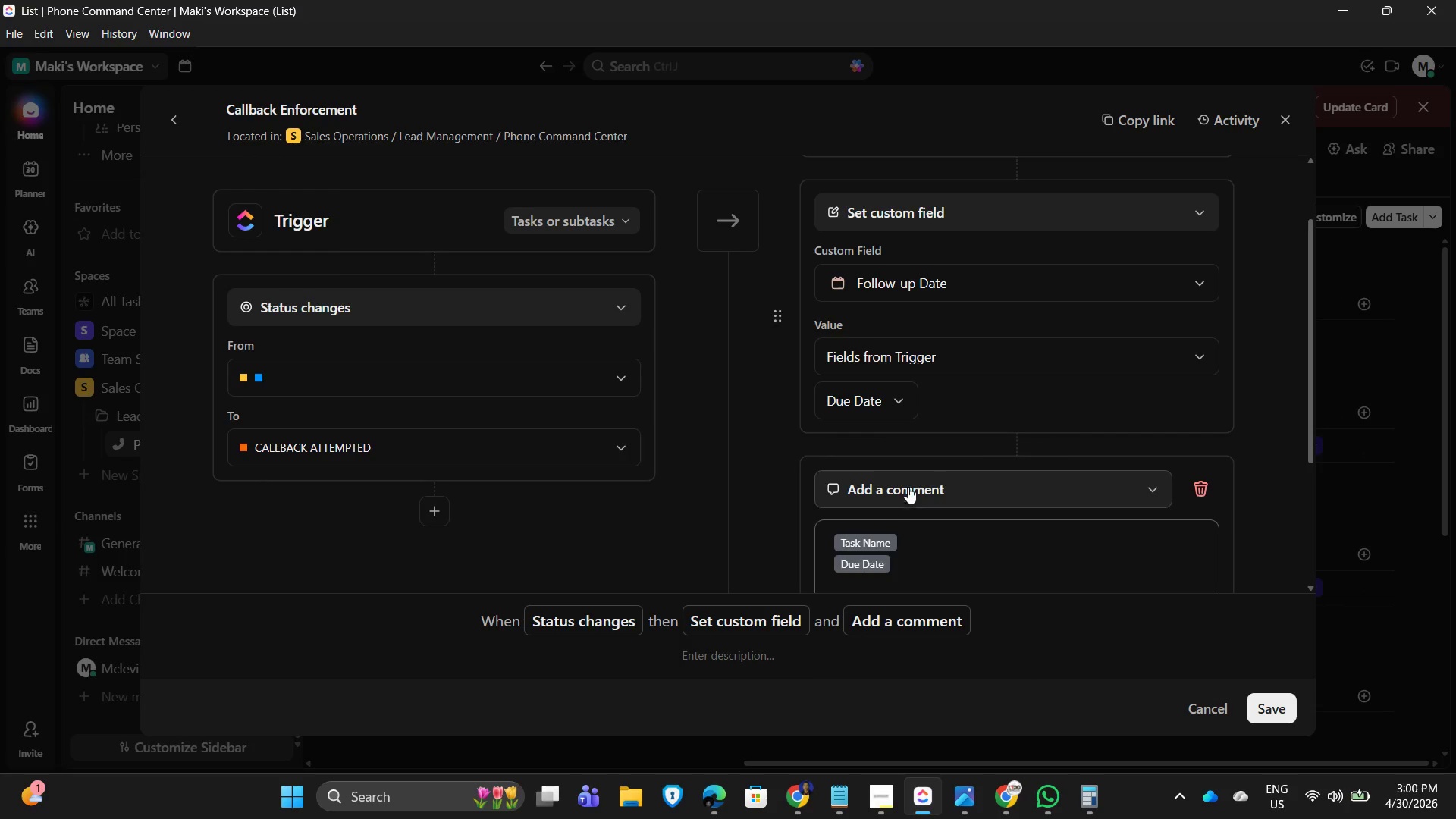 
left_click([1056, 400])
 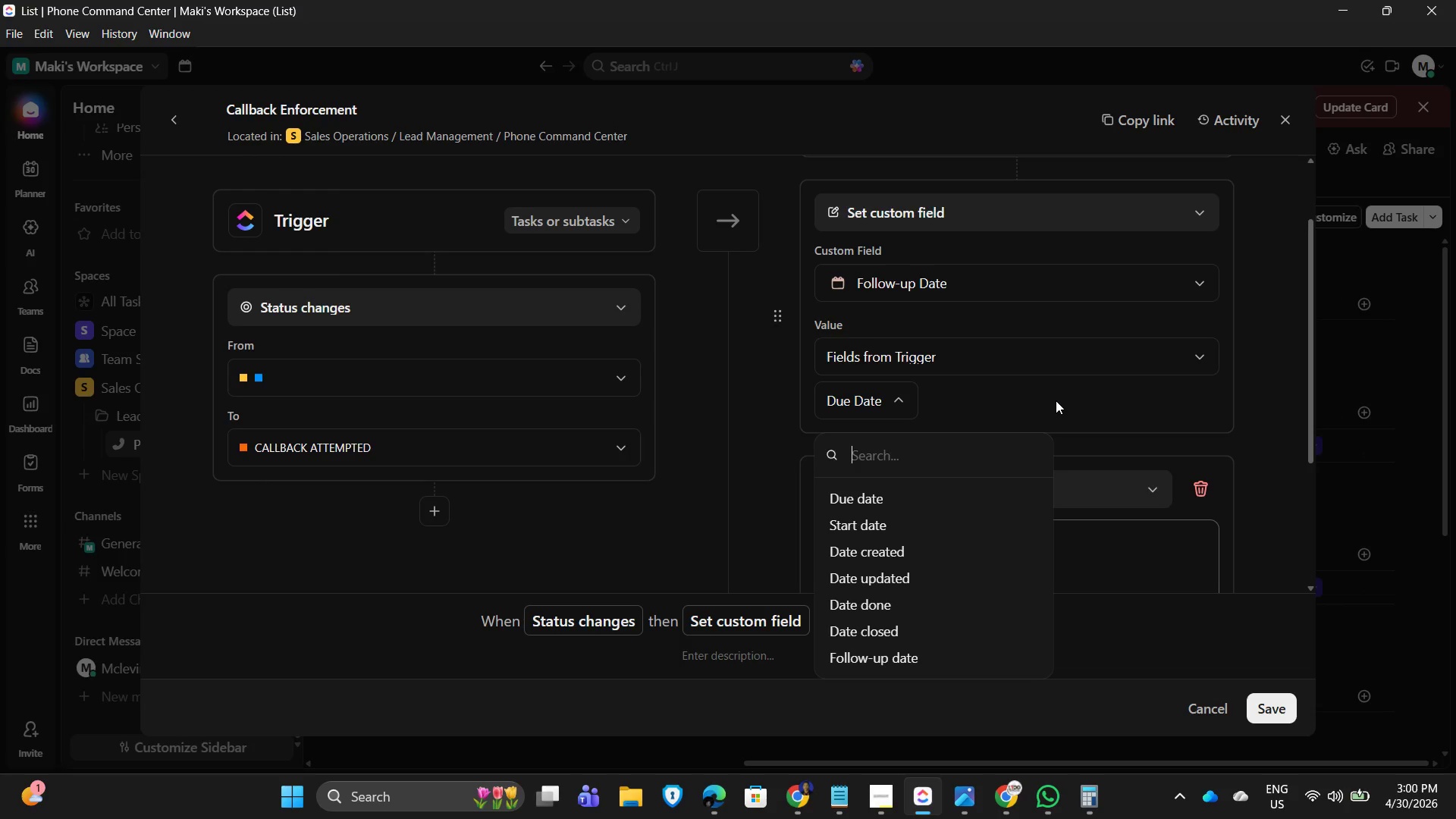 
left_click([1056, 400])
 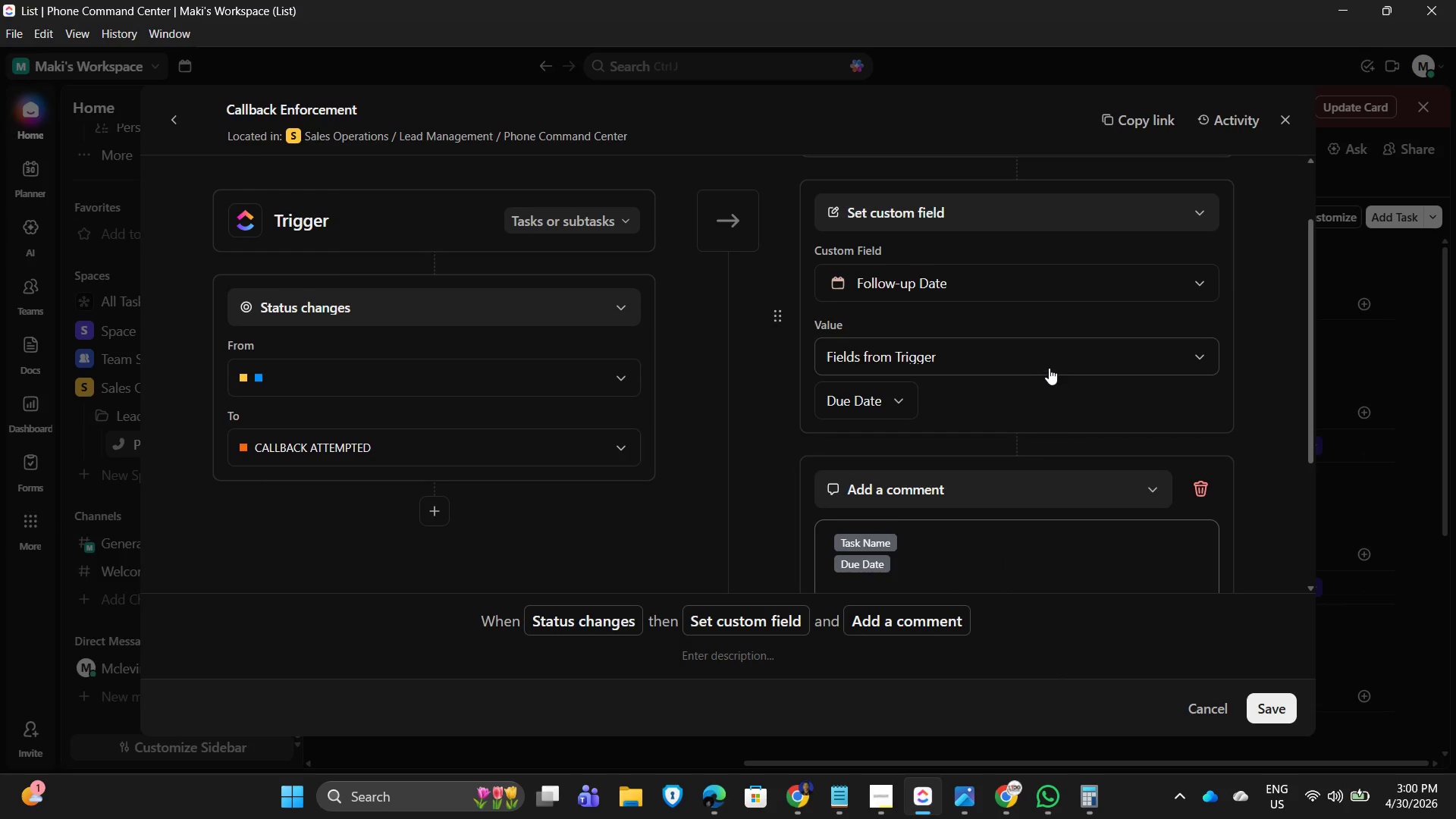 
left_click([1050, 362])
 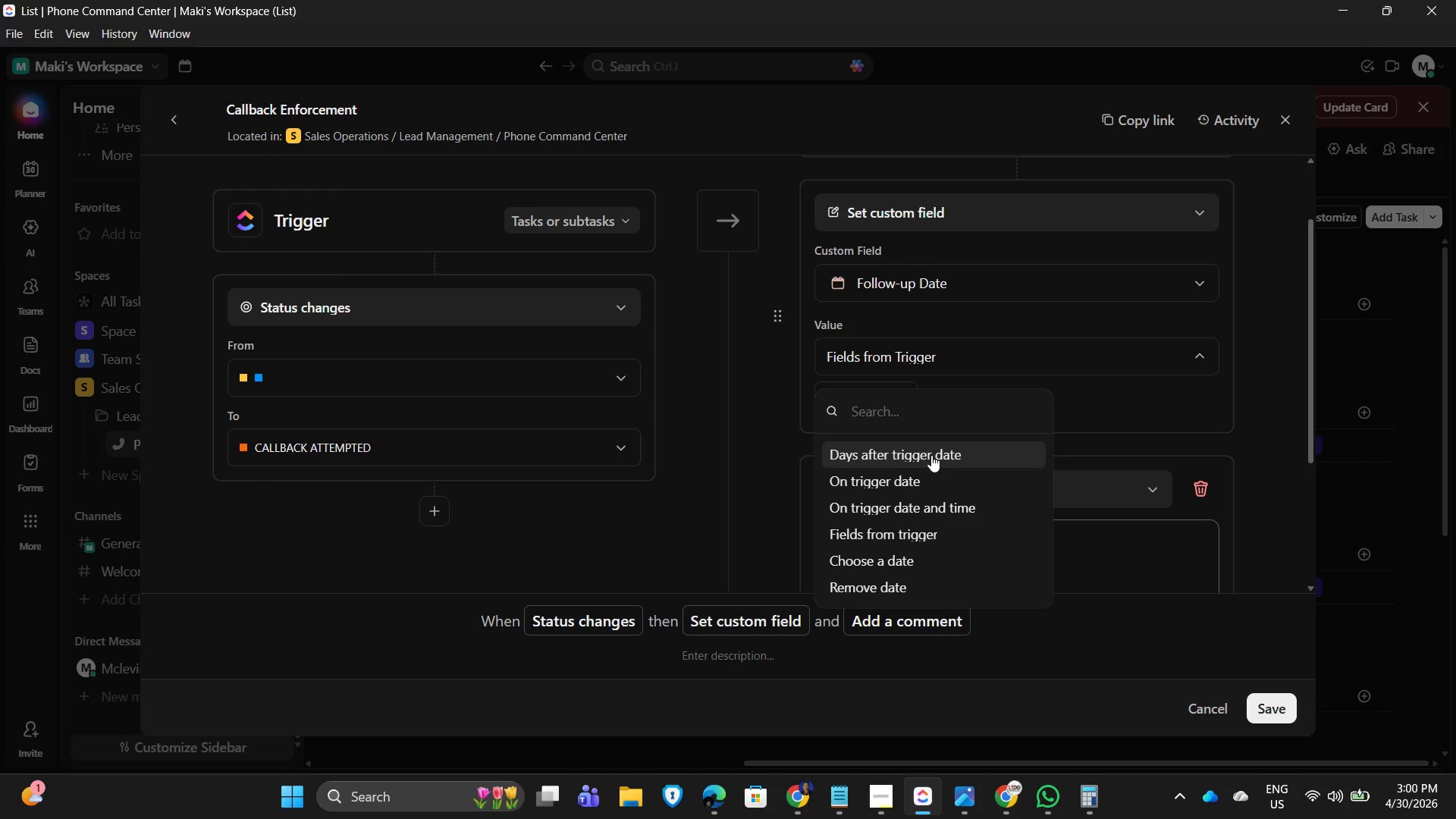 
double_click([1074, 397])
 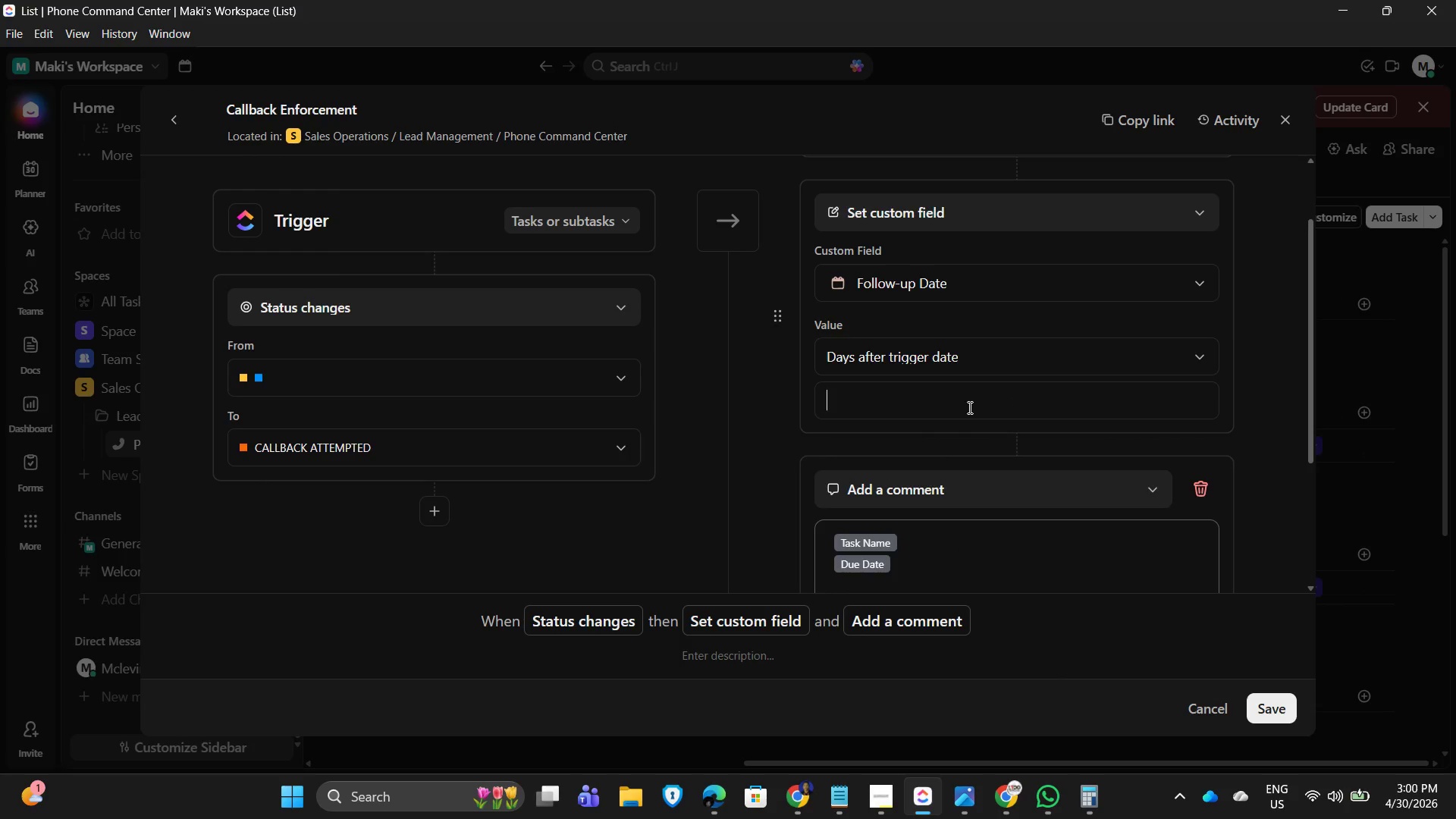 
key(Numpad1)
 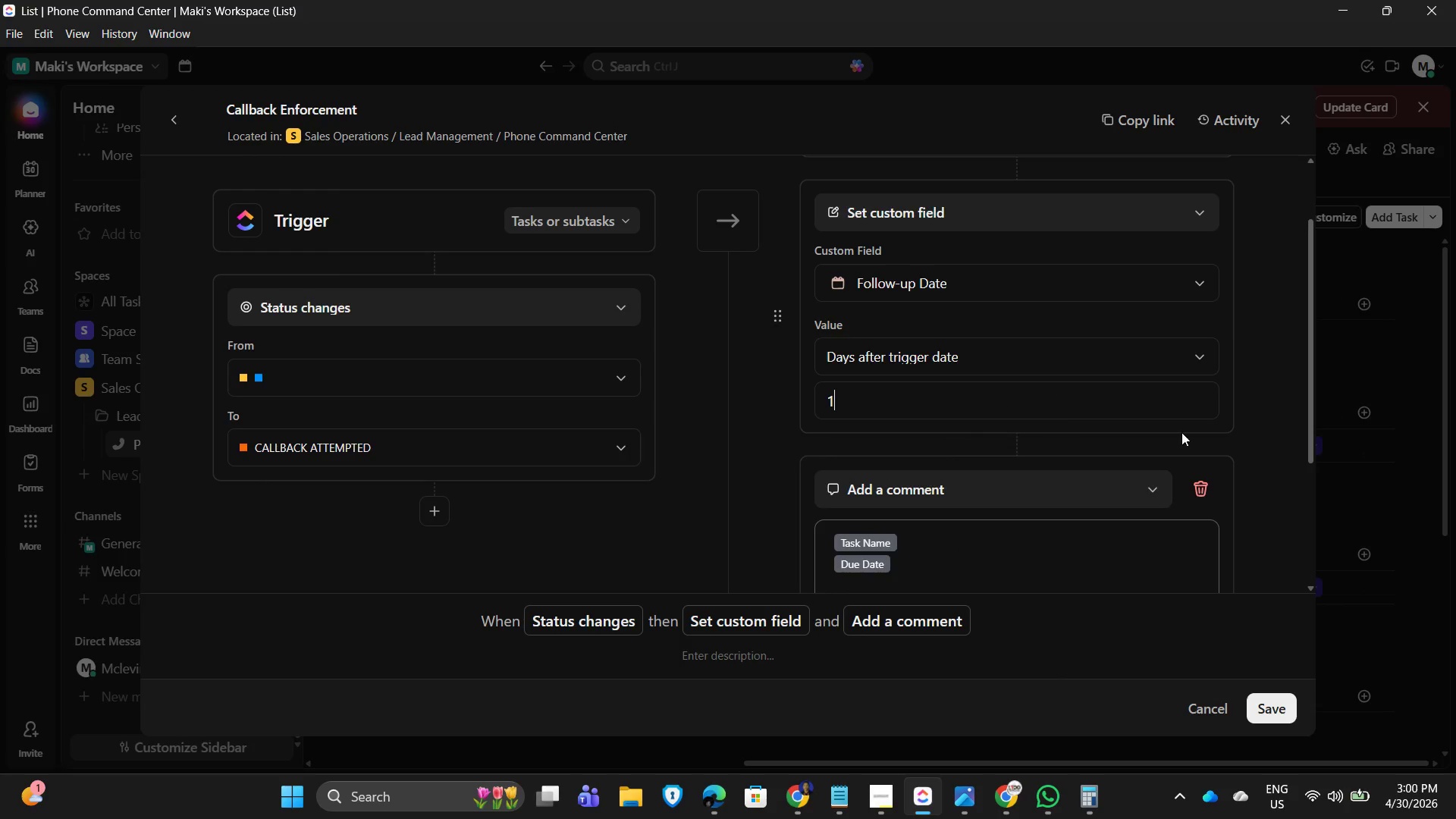 
left_click([1260, 432])
 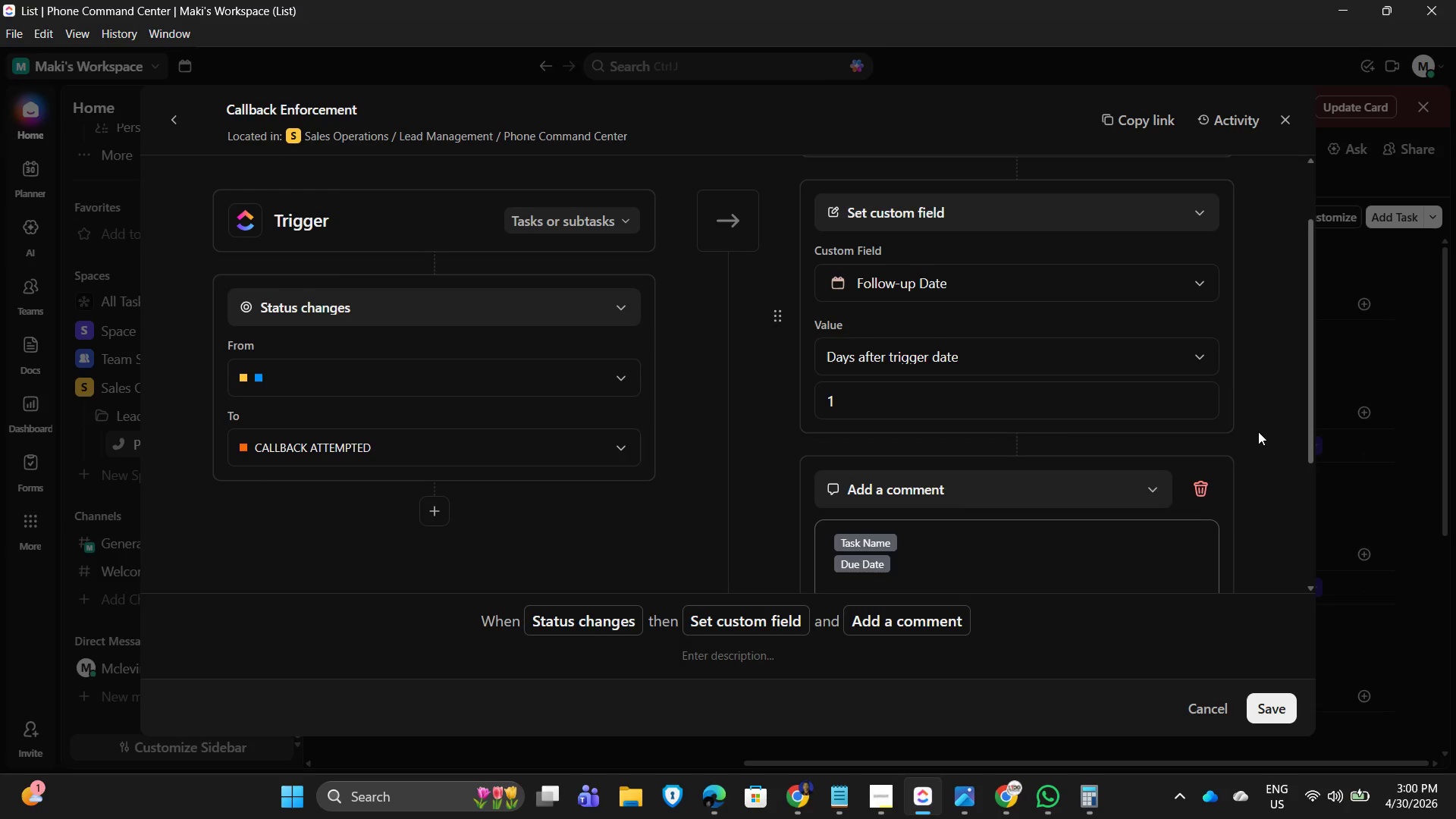 
wait(14.38)
 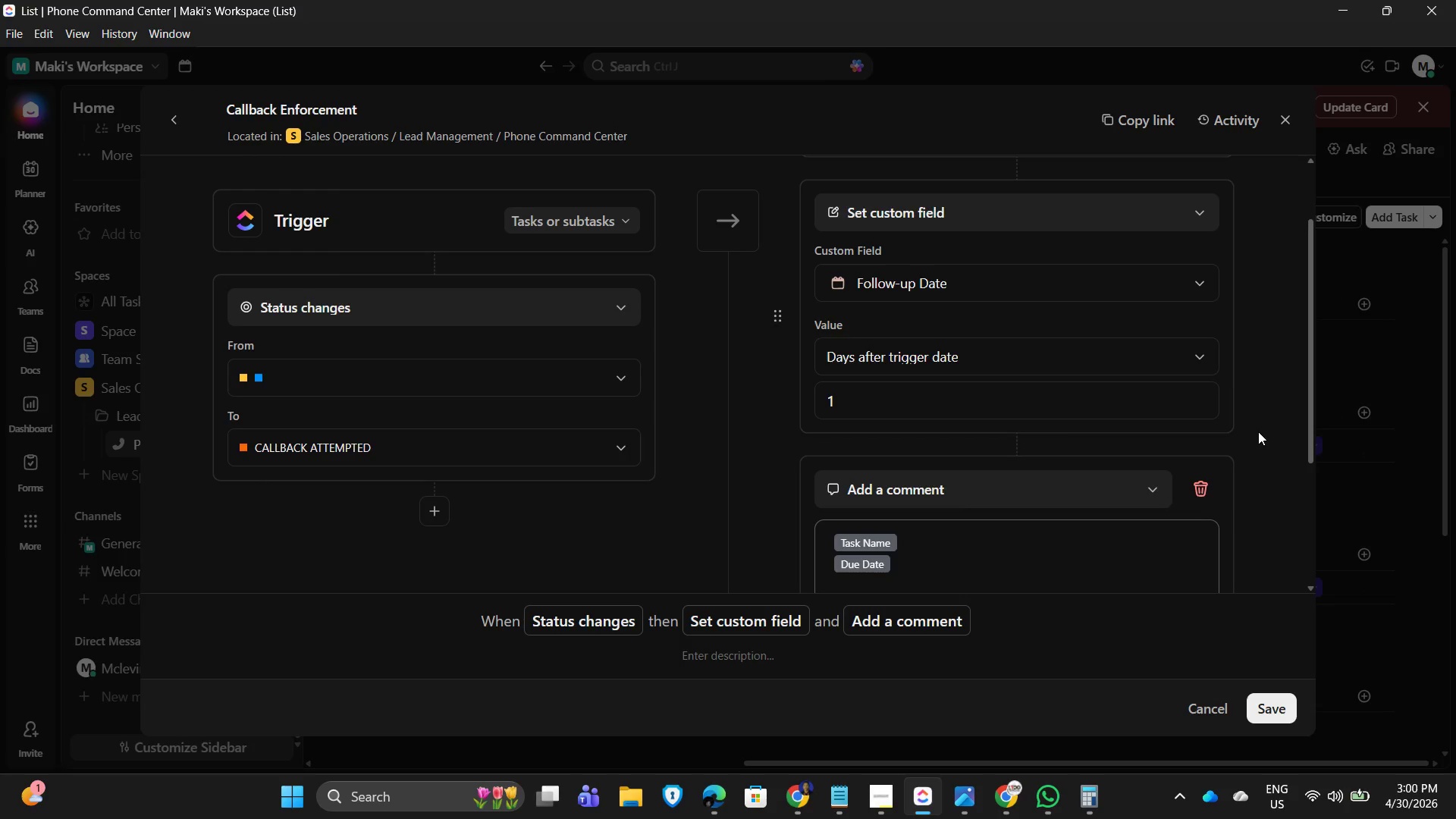 
left_click([1076, 345])
 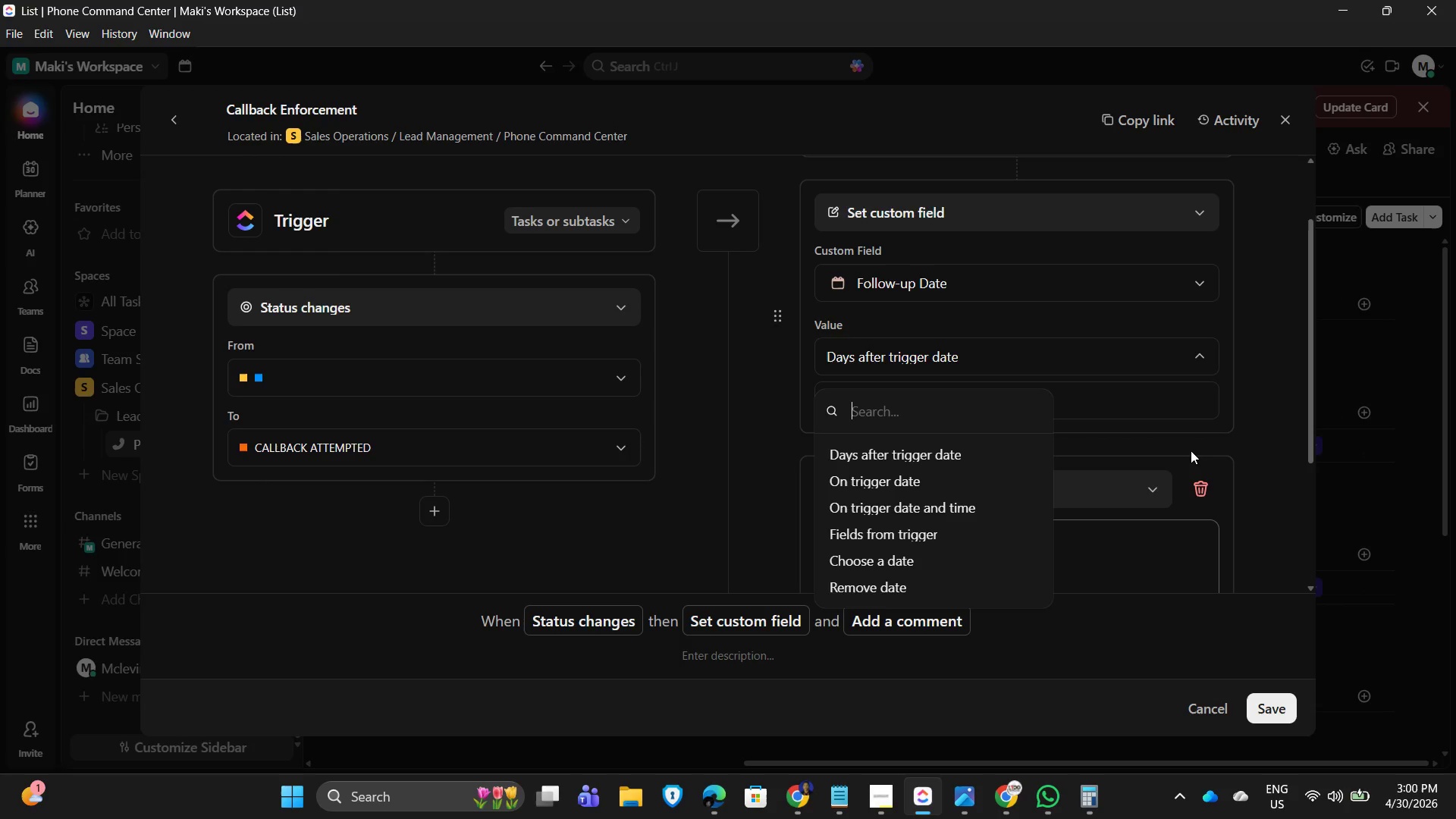 
wait(14.11)
 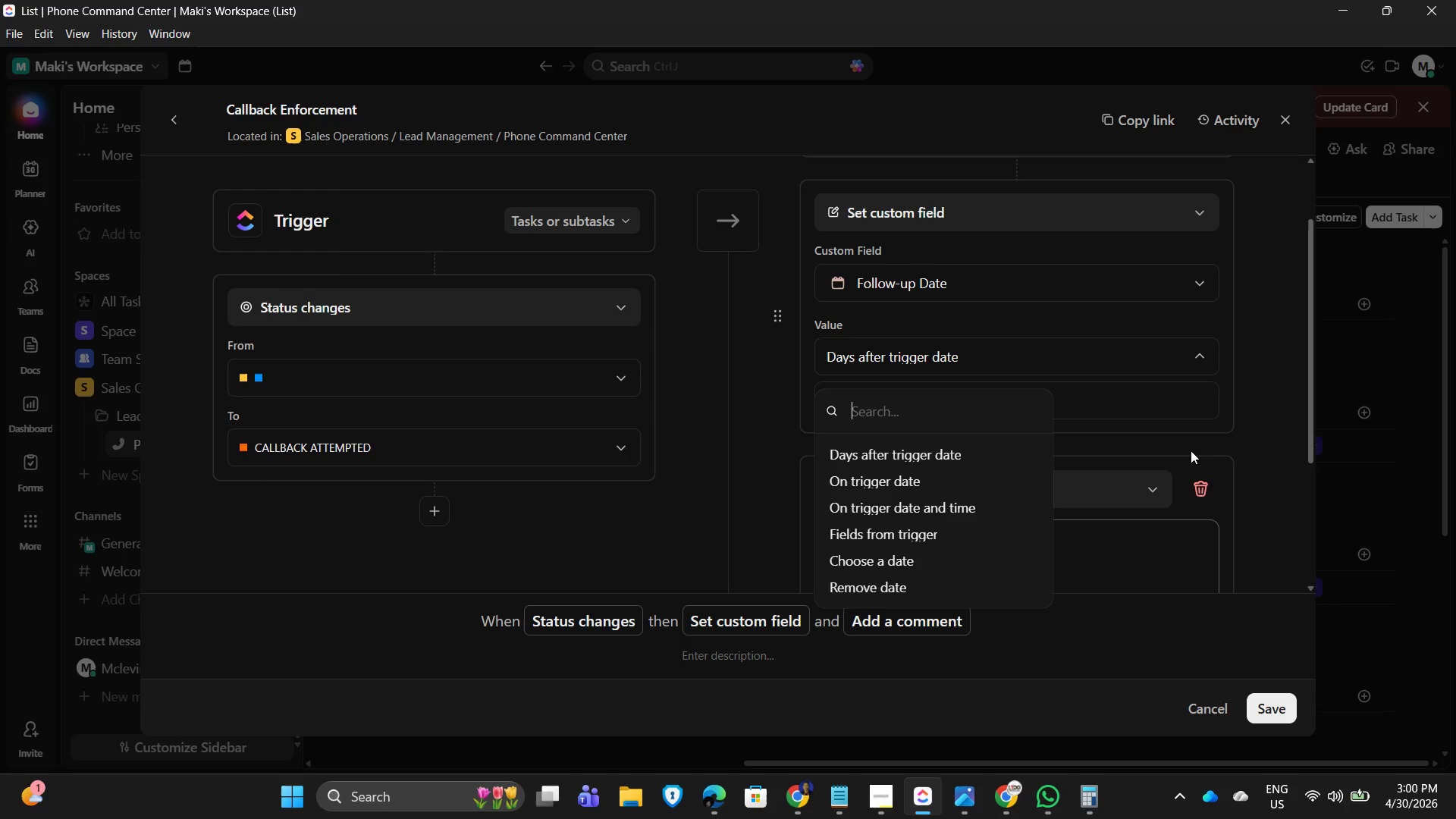 
left_click([1133, 429])
 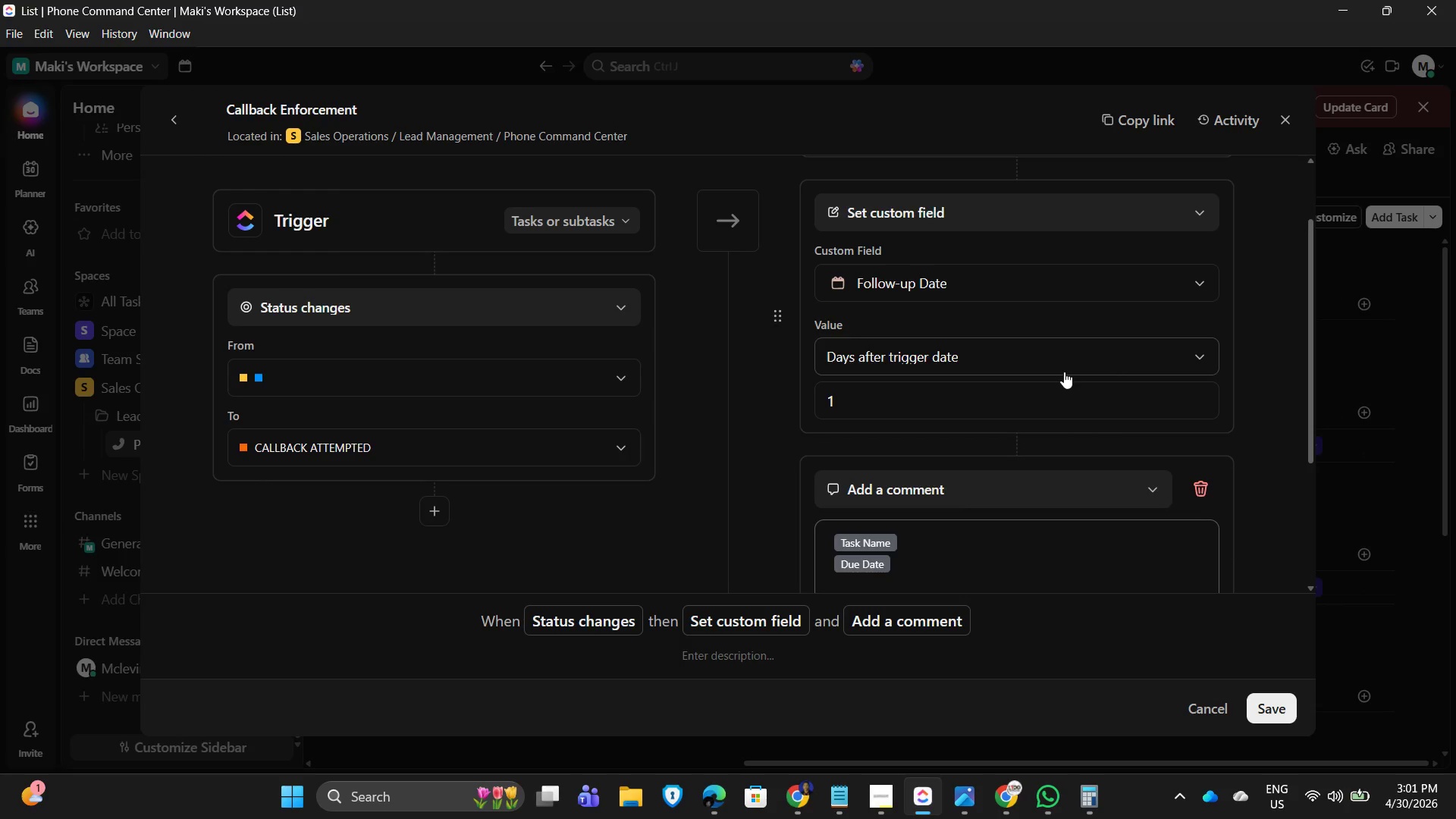 
wait(23.75)
 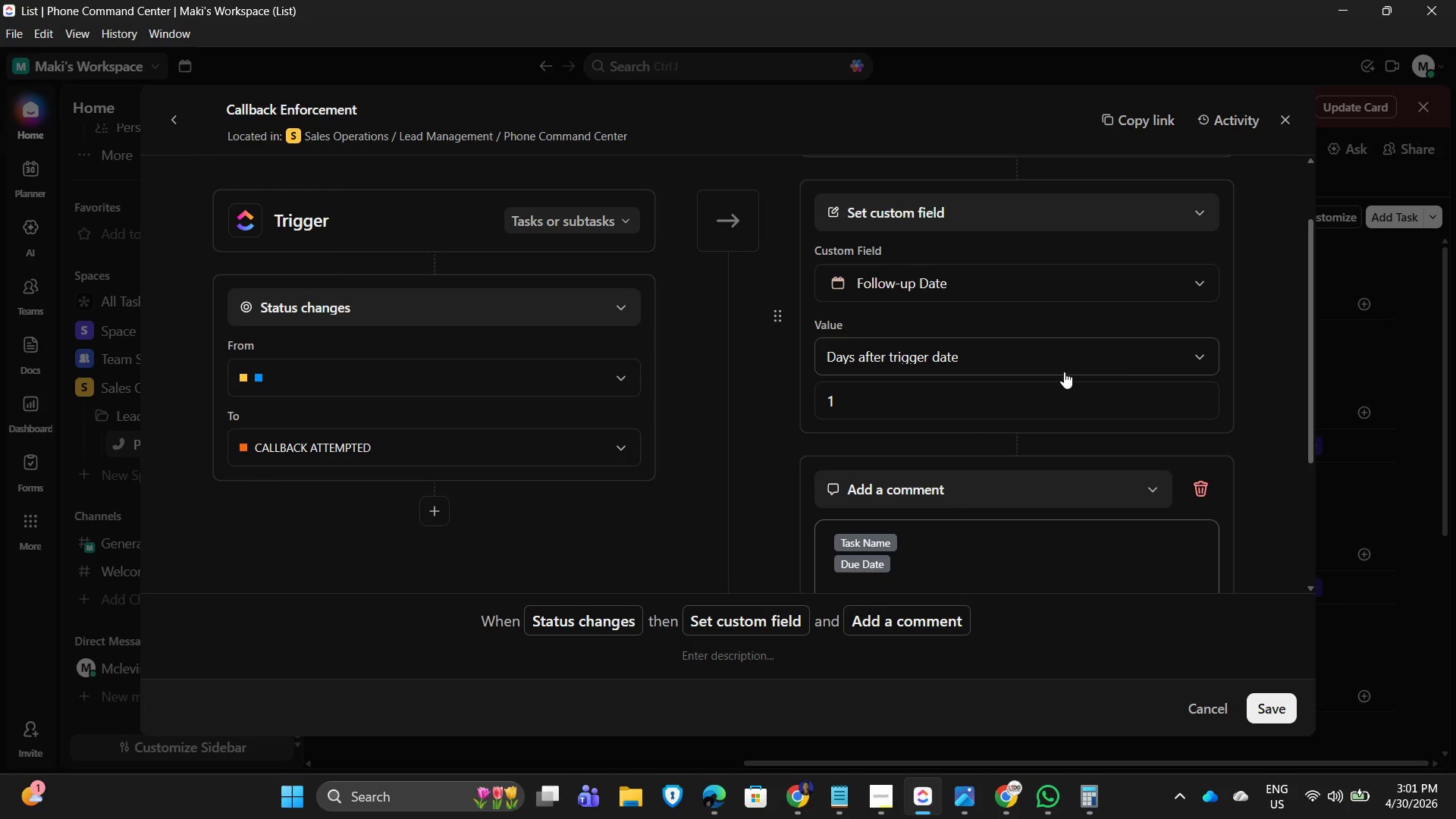 
left_click([1127, 299])
 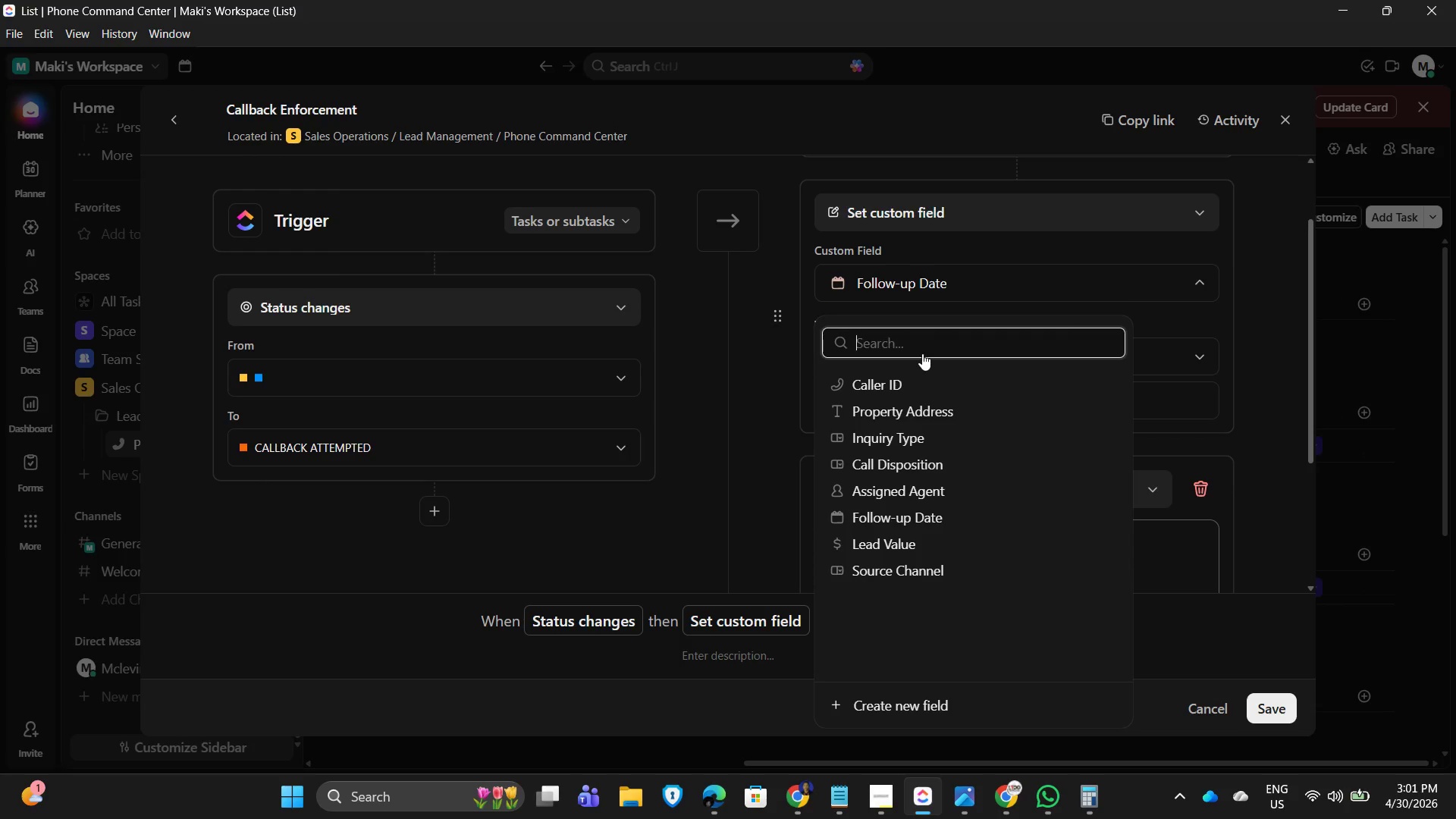 
type(due)
key(Backspace)
key(Backspace)
key(Backspace)
key(Backspace)
 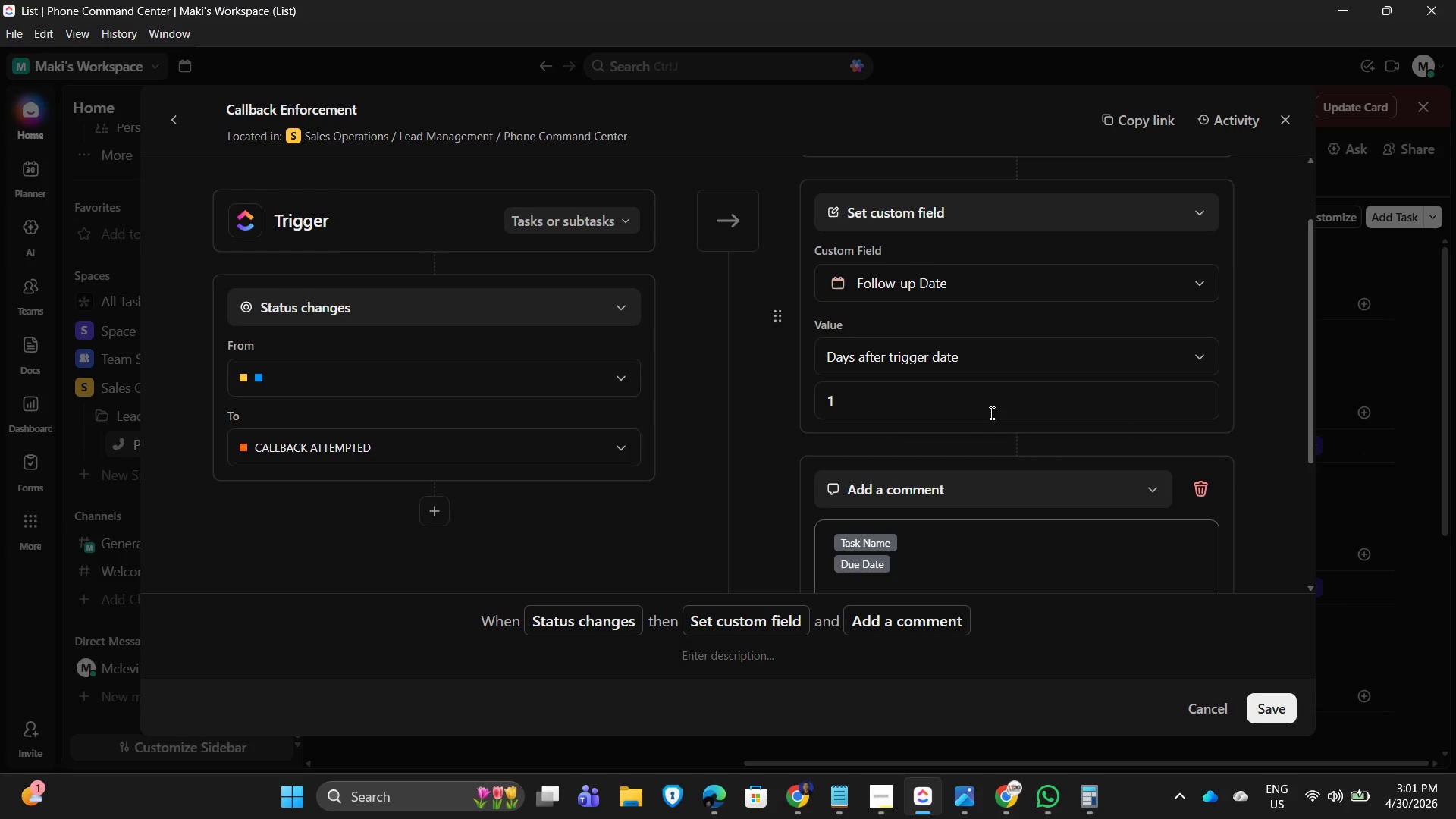 
wait(9.33)
 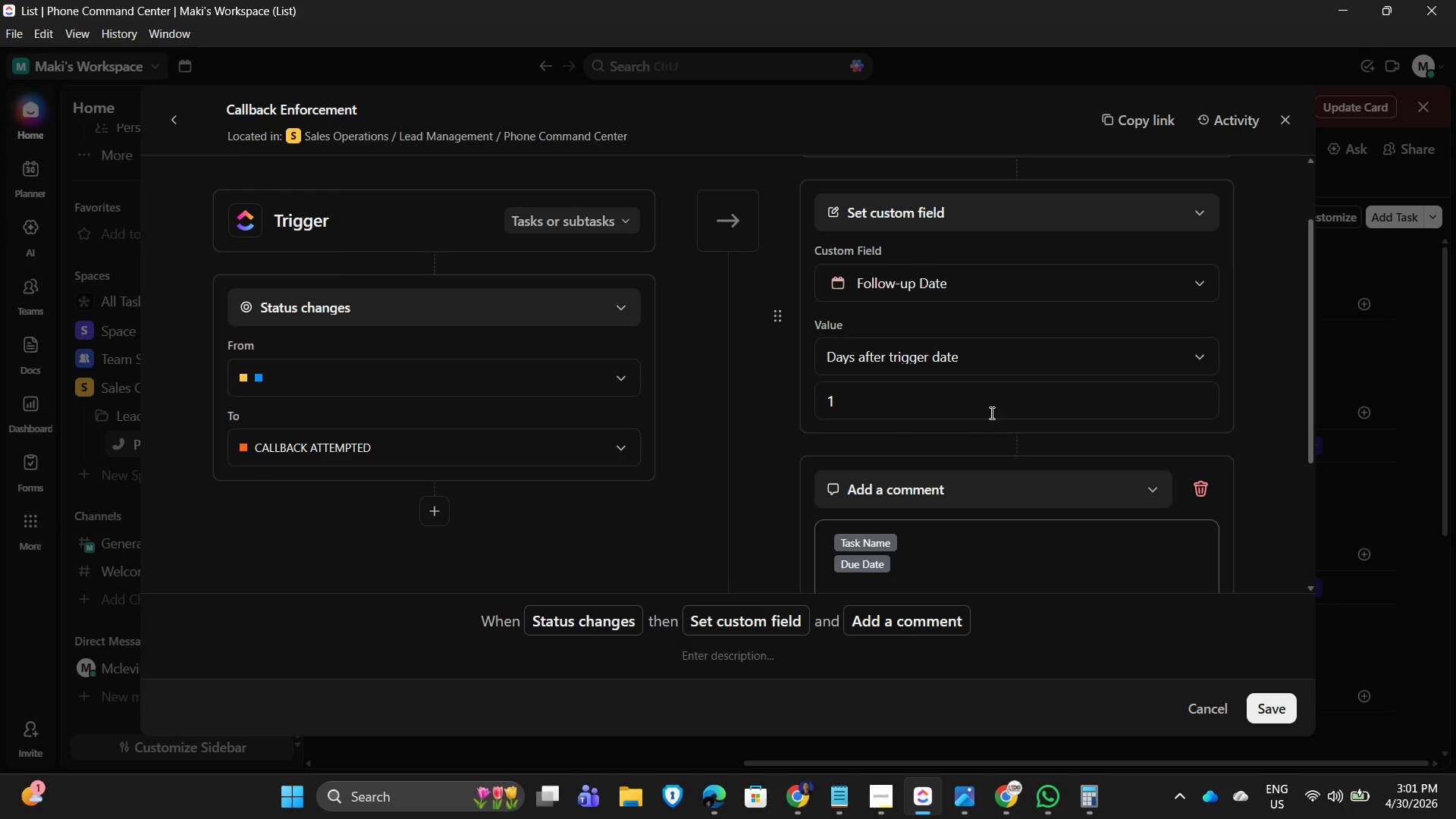 
left_click([1286, 119])
 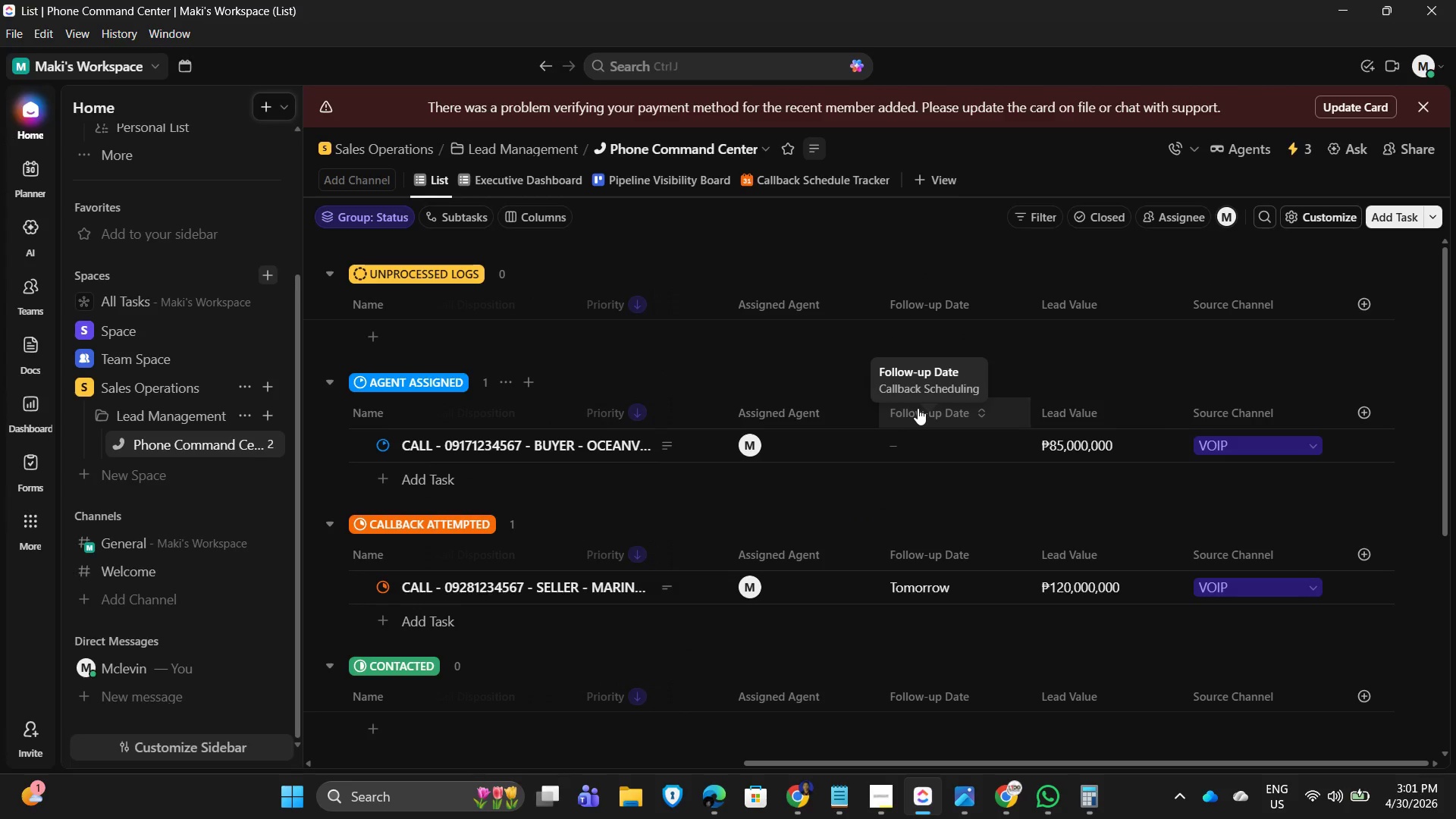 
left_click([918, 408])
 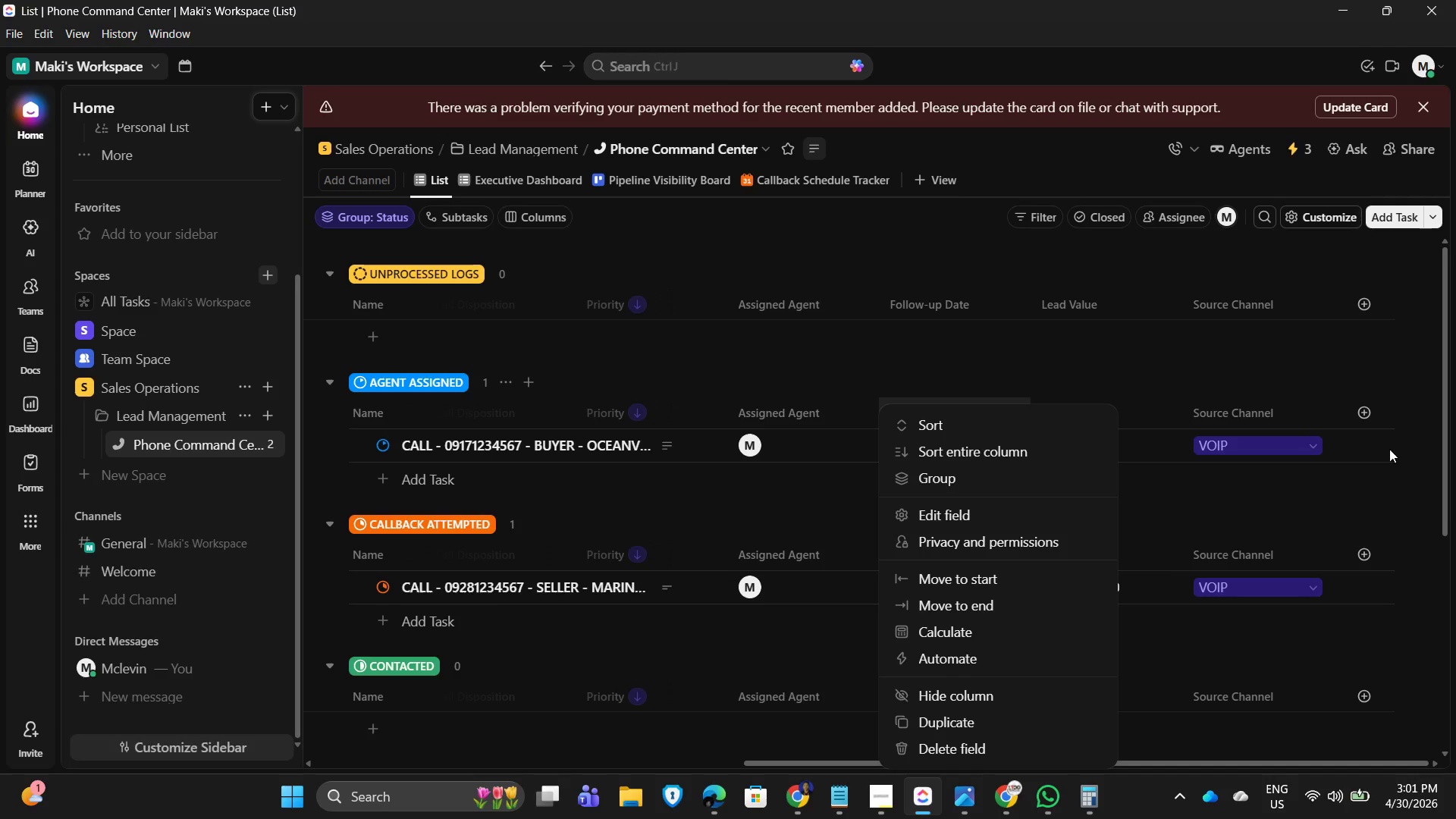 
wait(5.14)
 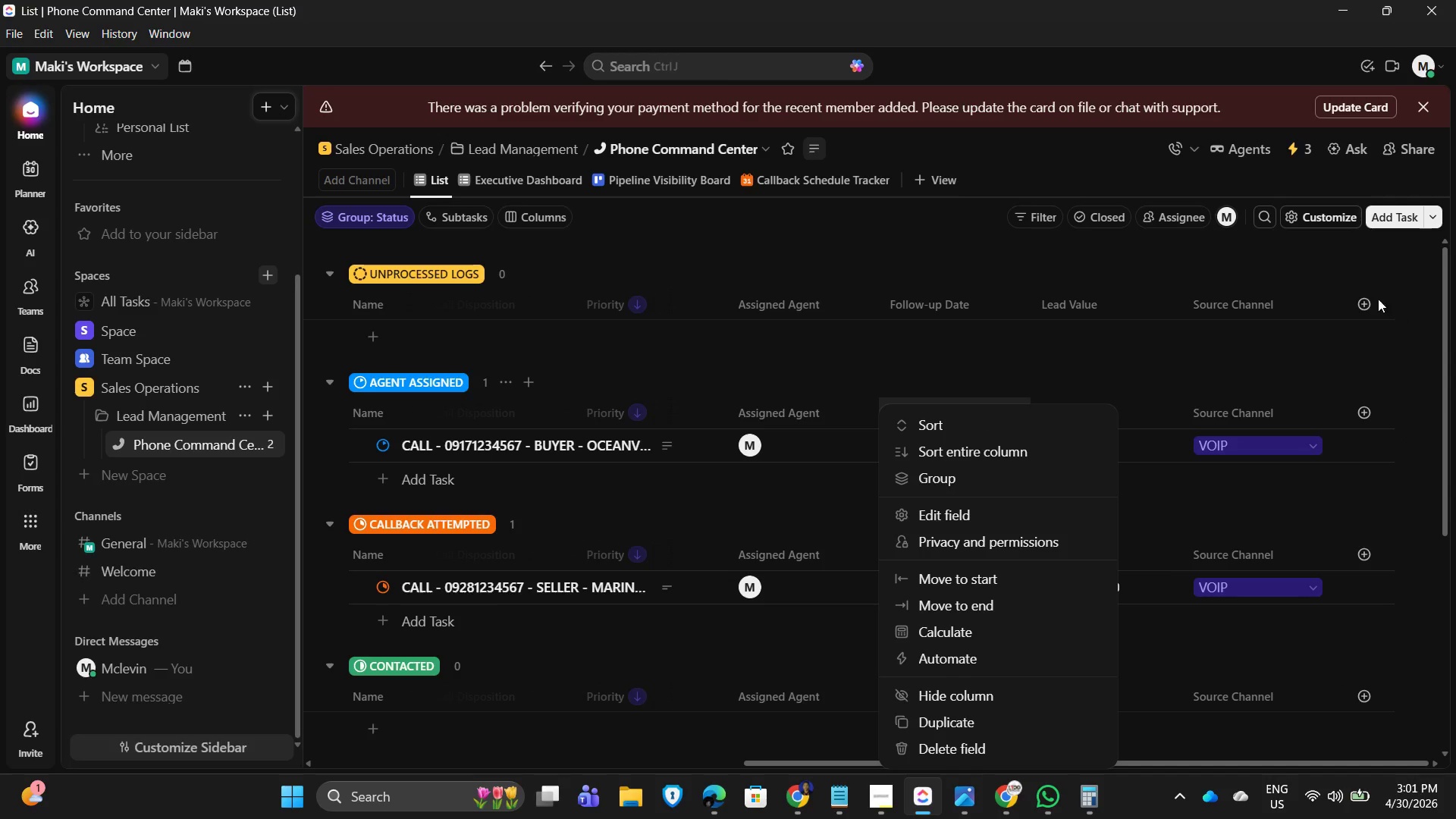 
left_click([1360, 300])
 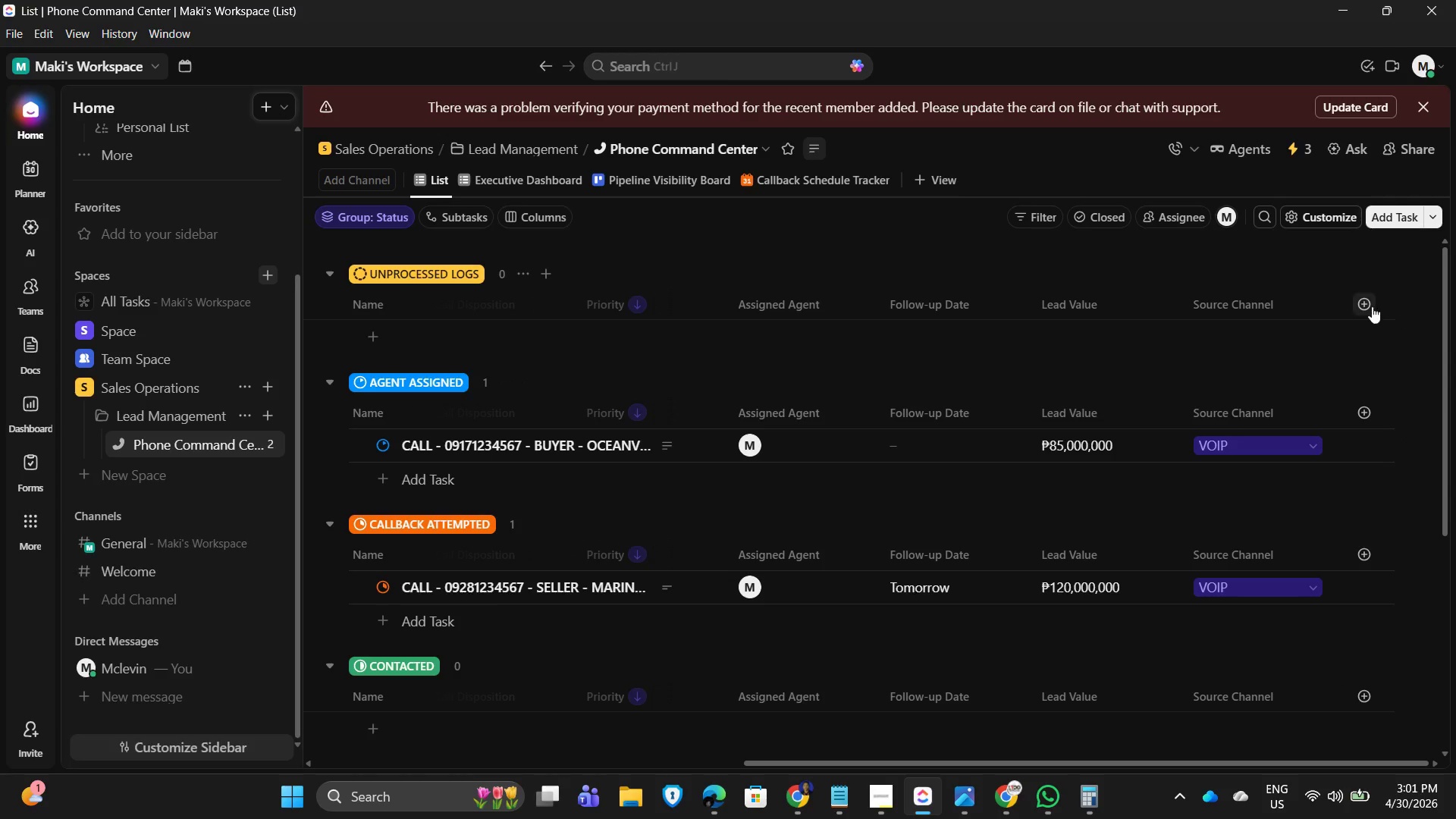 
scroll: coordinate [1375, 404], scroll_direction: up, amount: 7.0
 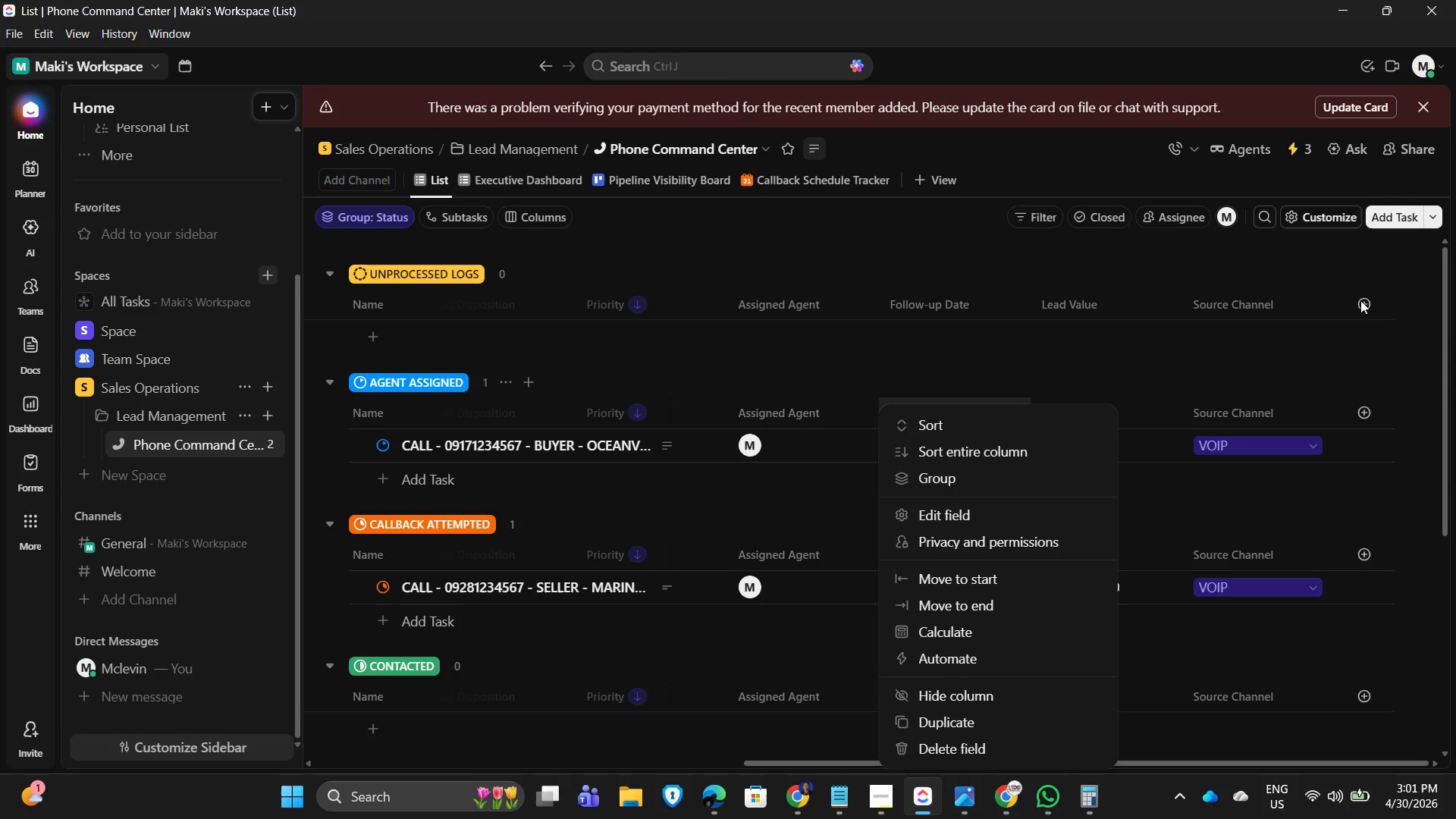 
left_click([1372, 306])
 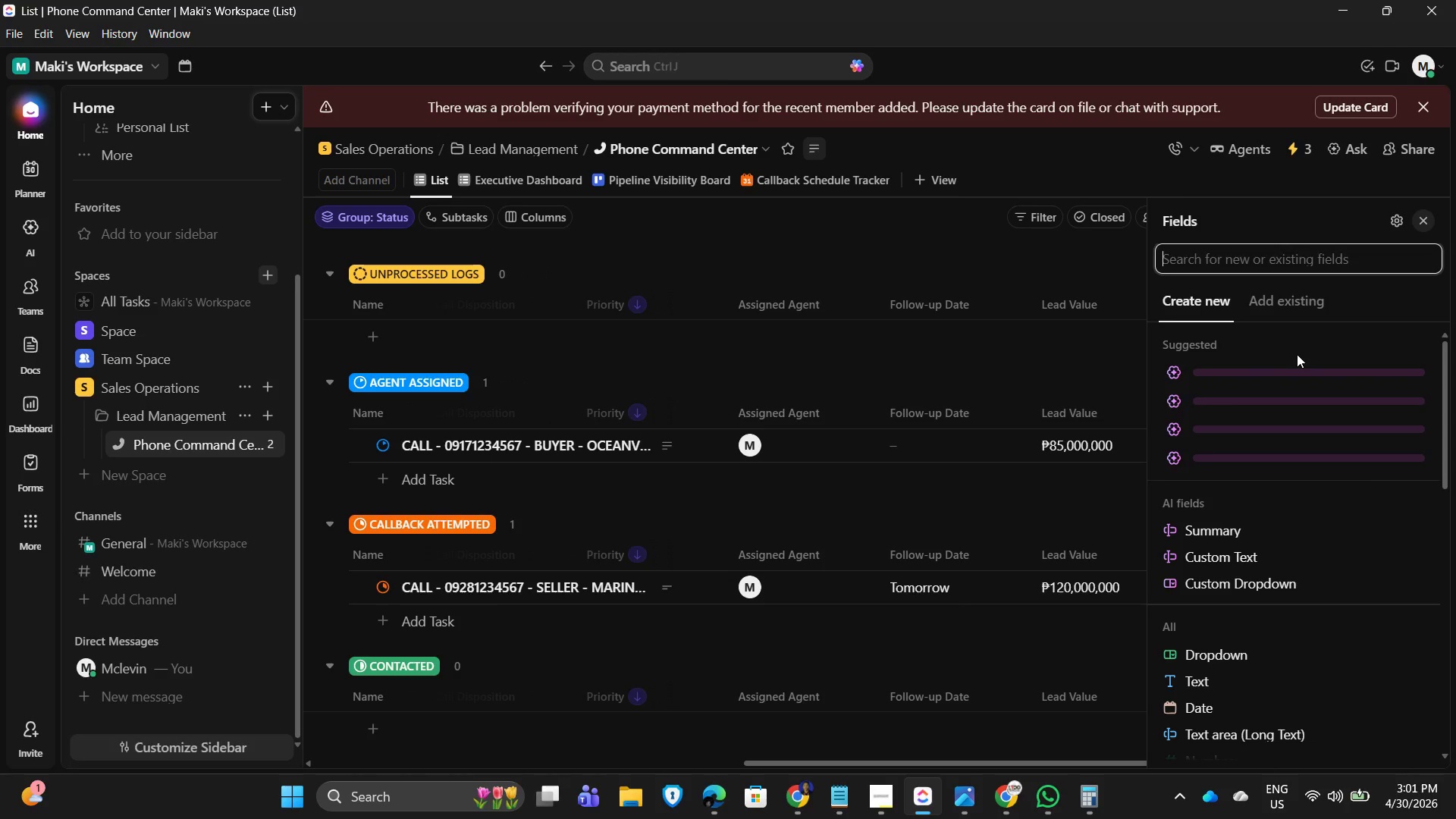 
wait(8.86)
 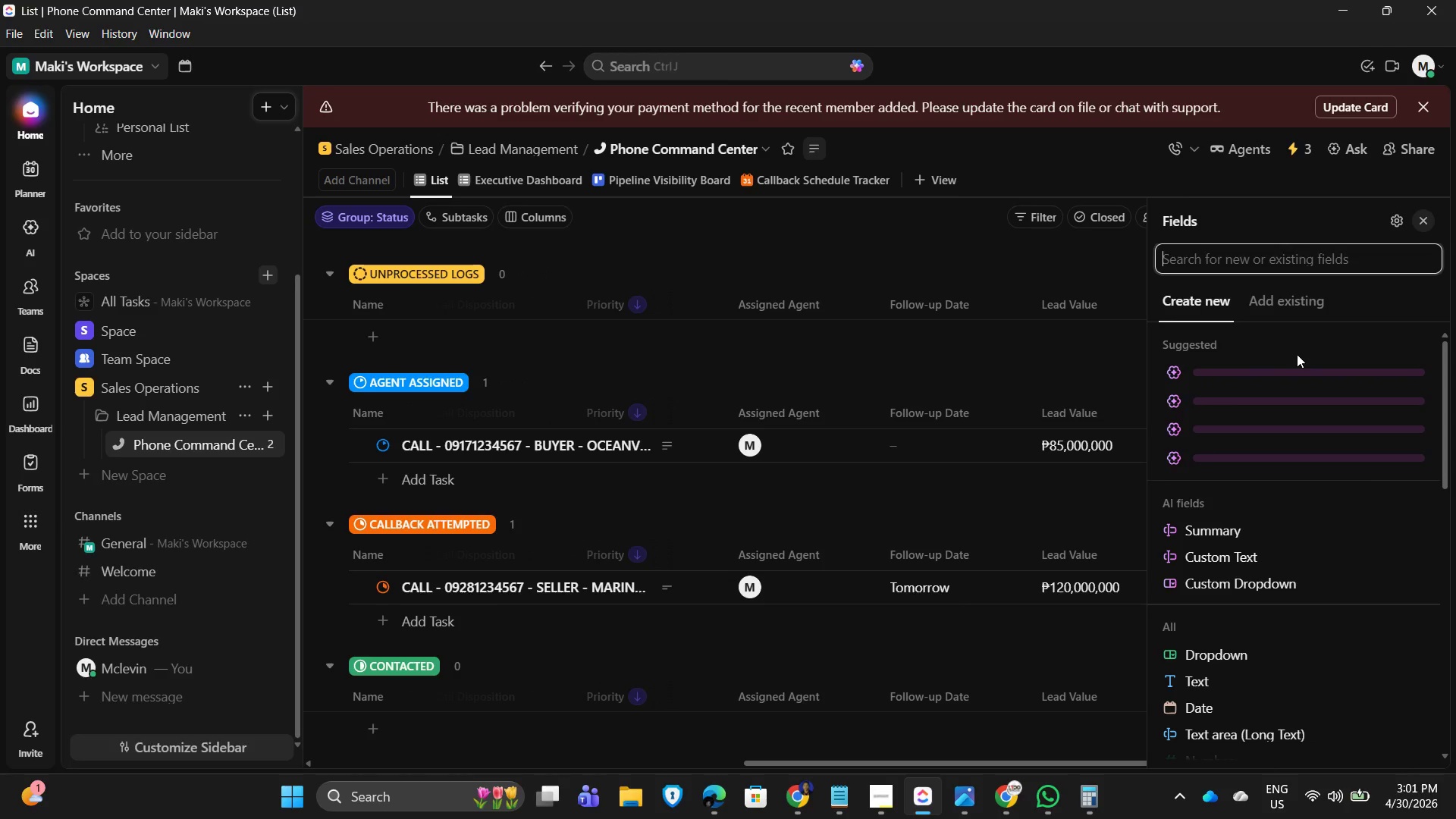 
type(formula)
 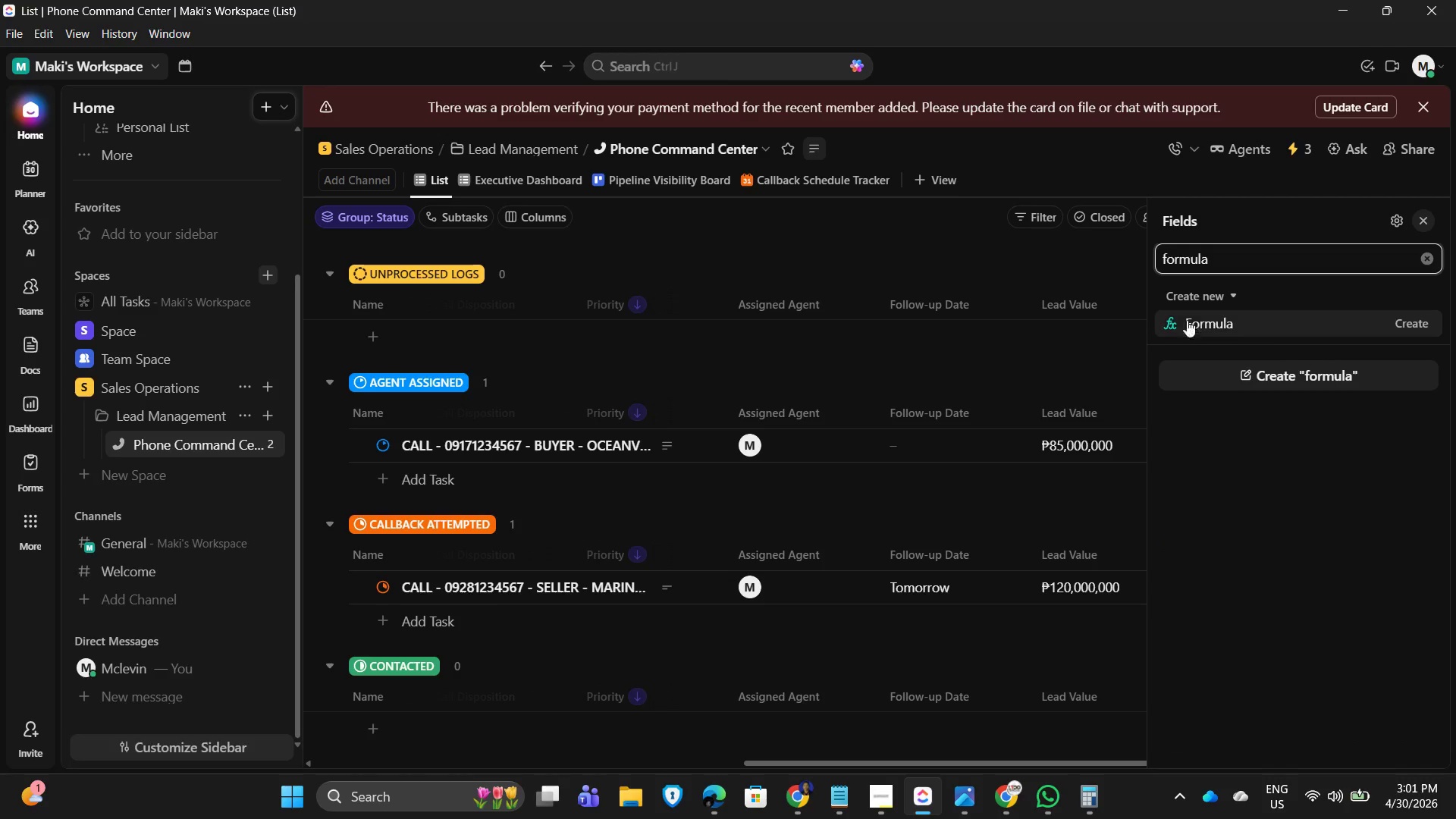 
left_click([1170, 314])
 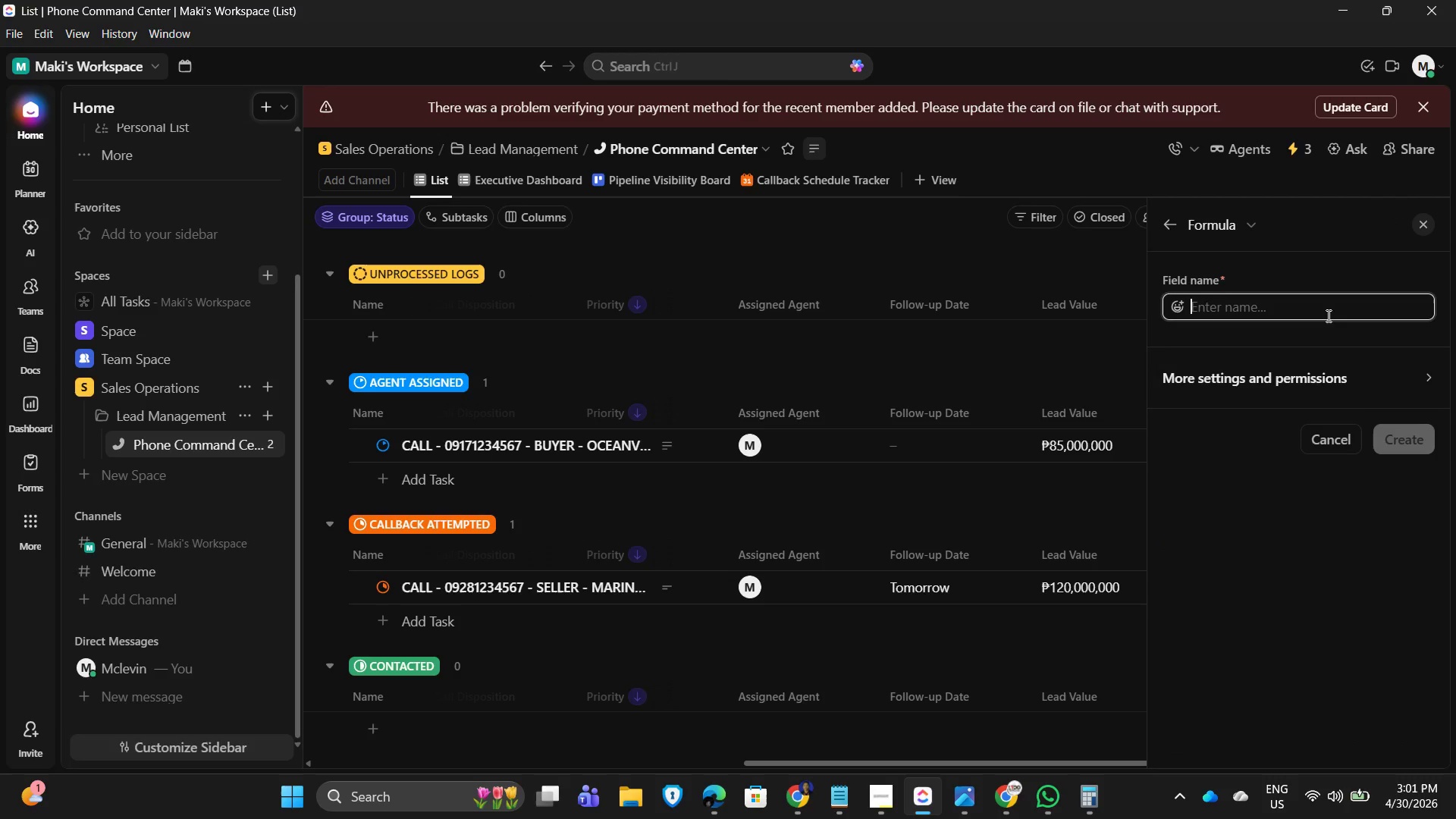 
wait(5.88)
 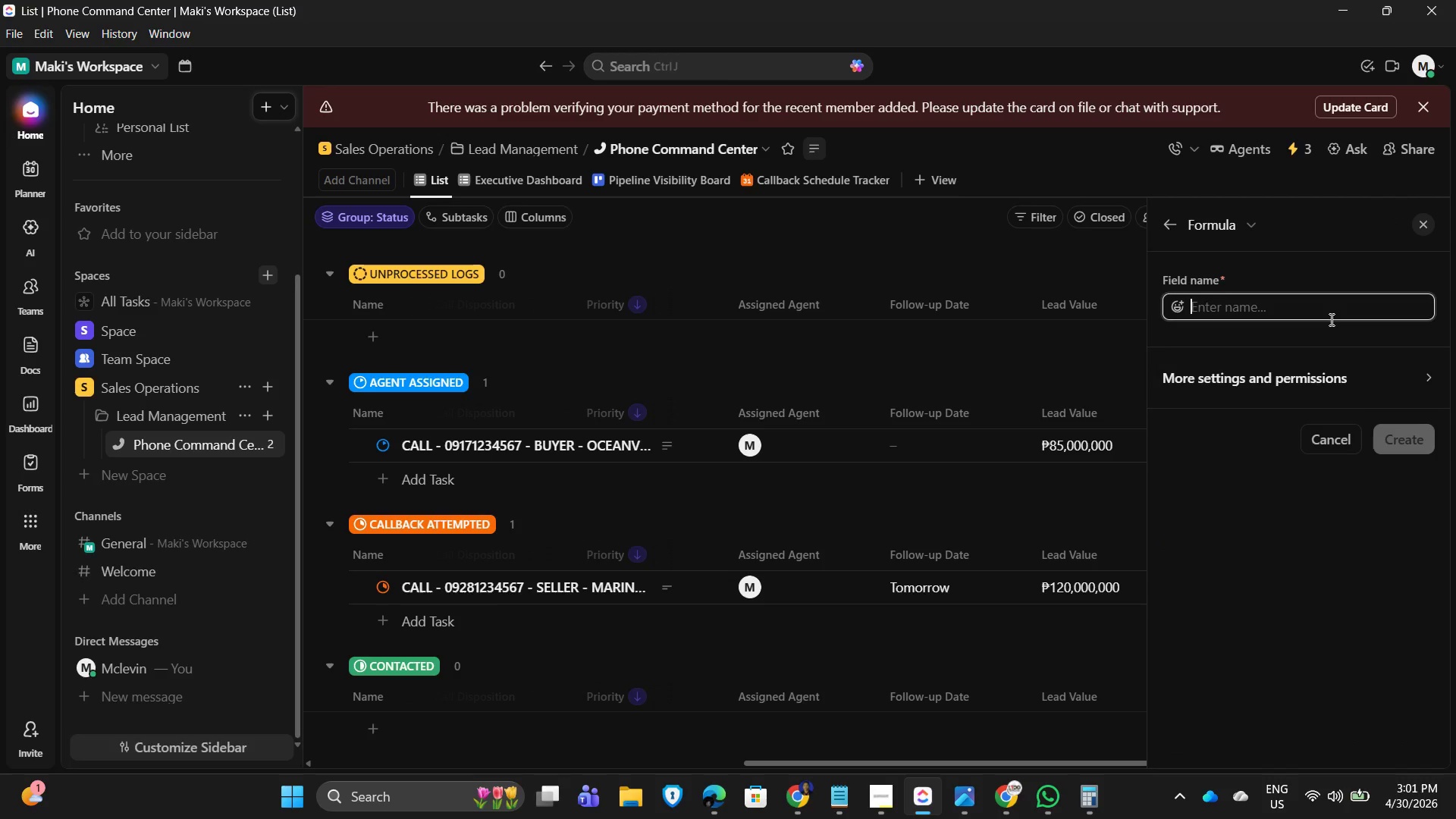 
type(follow)
key(Backspace)
key(Backspace)
key(Backspace)
key(Backspace)
key(Backspace)
key(Backspace)
 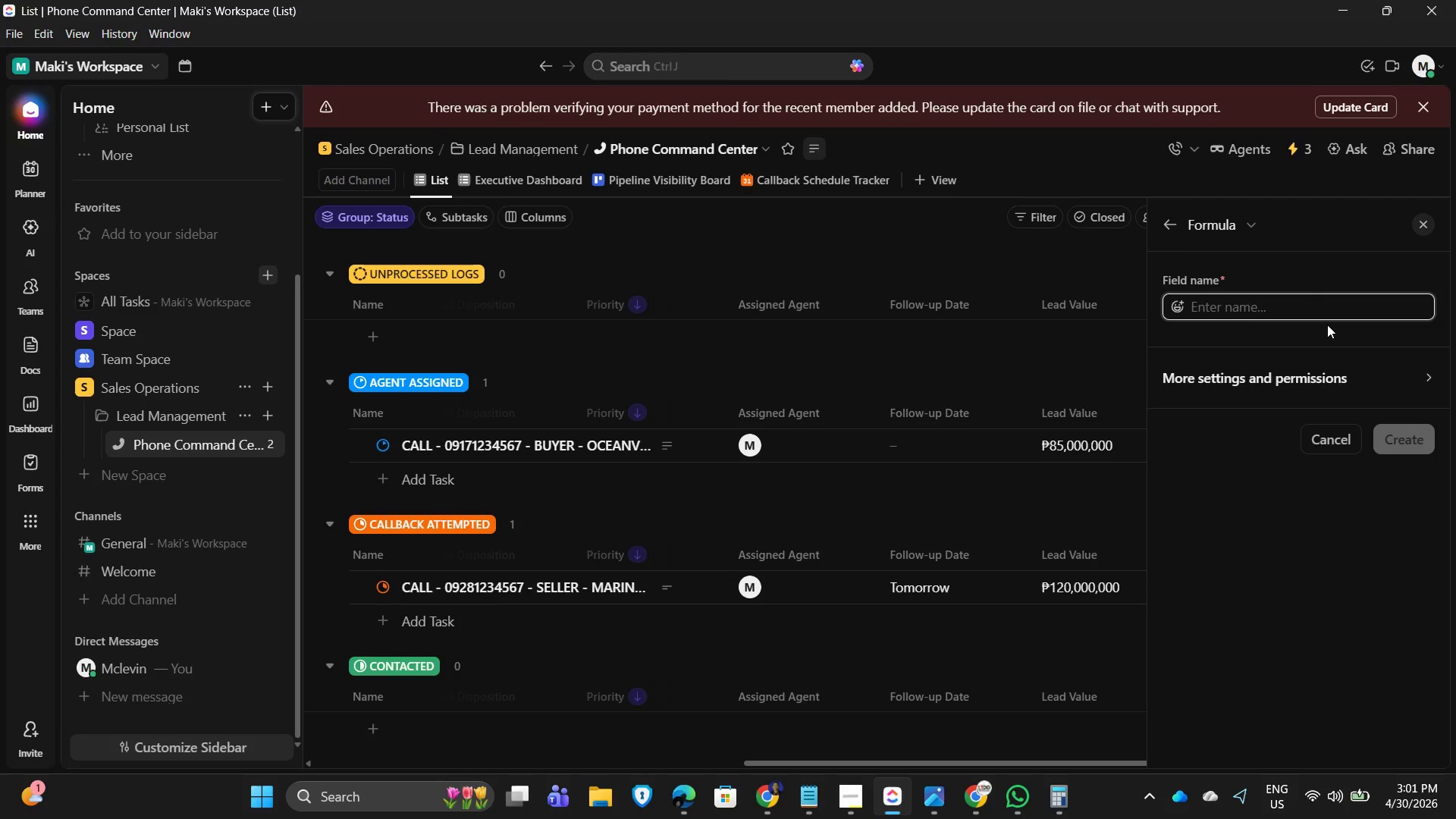 
wait(6.5)
 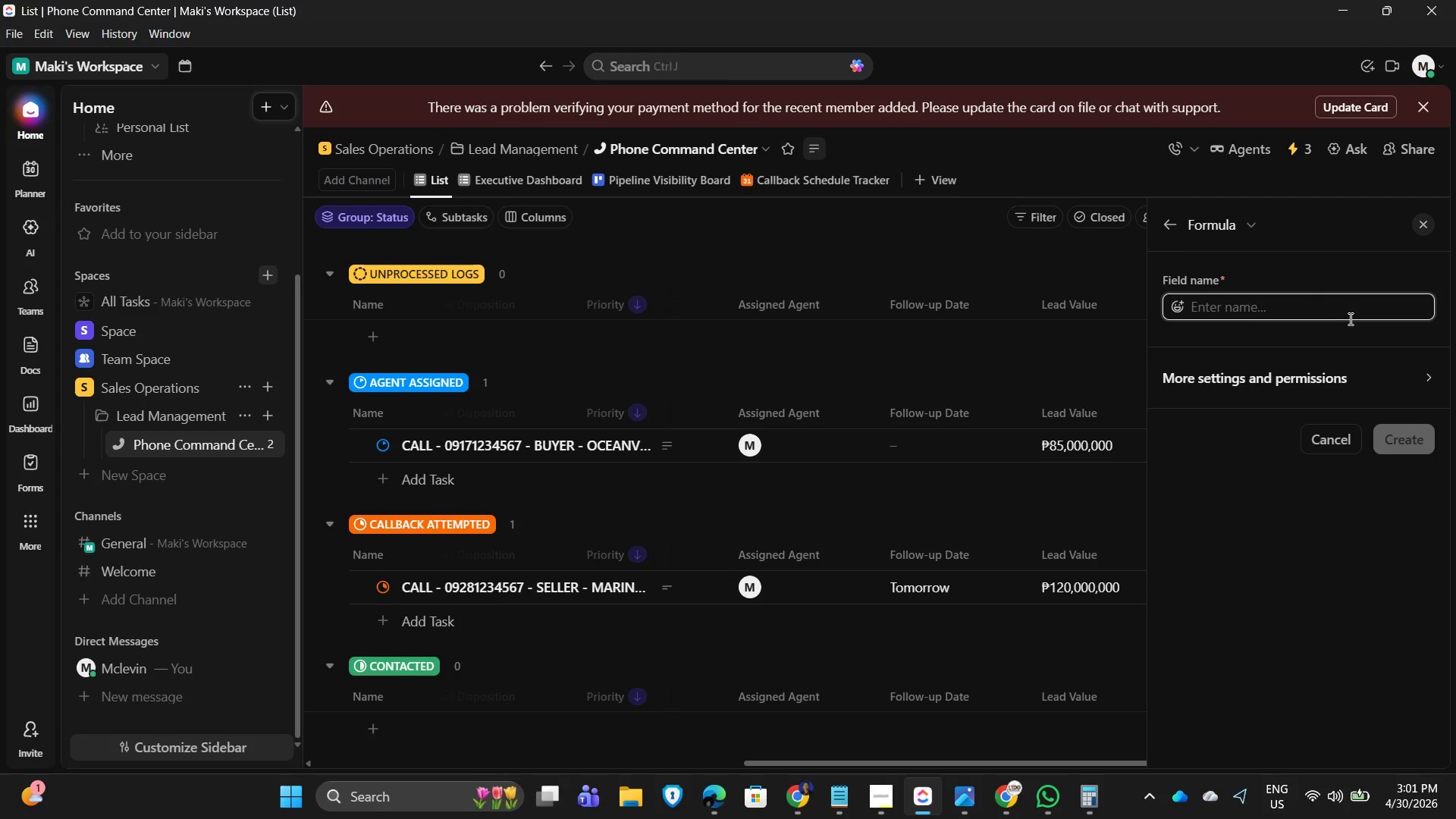 
type(Follow-up Date)
 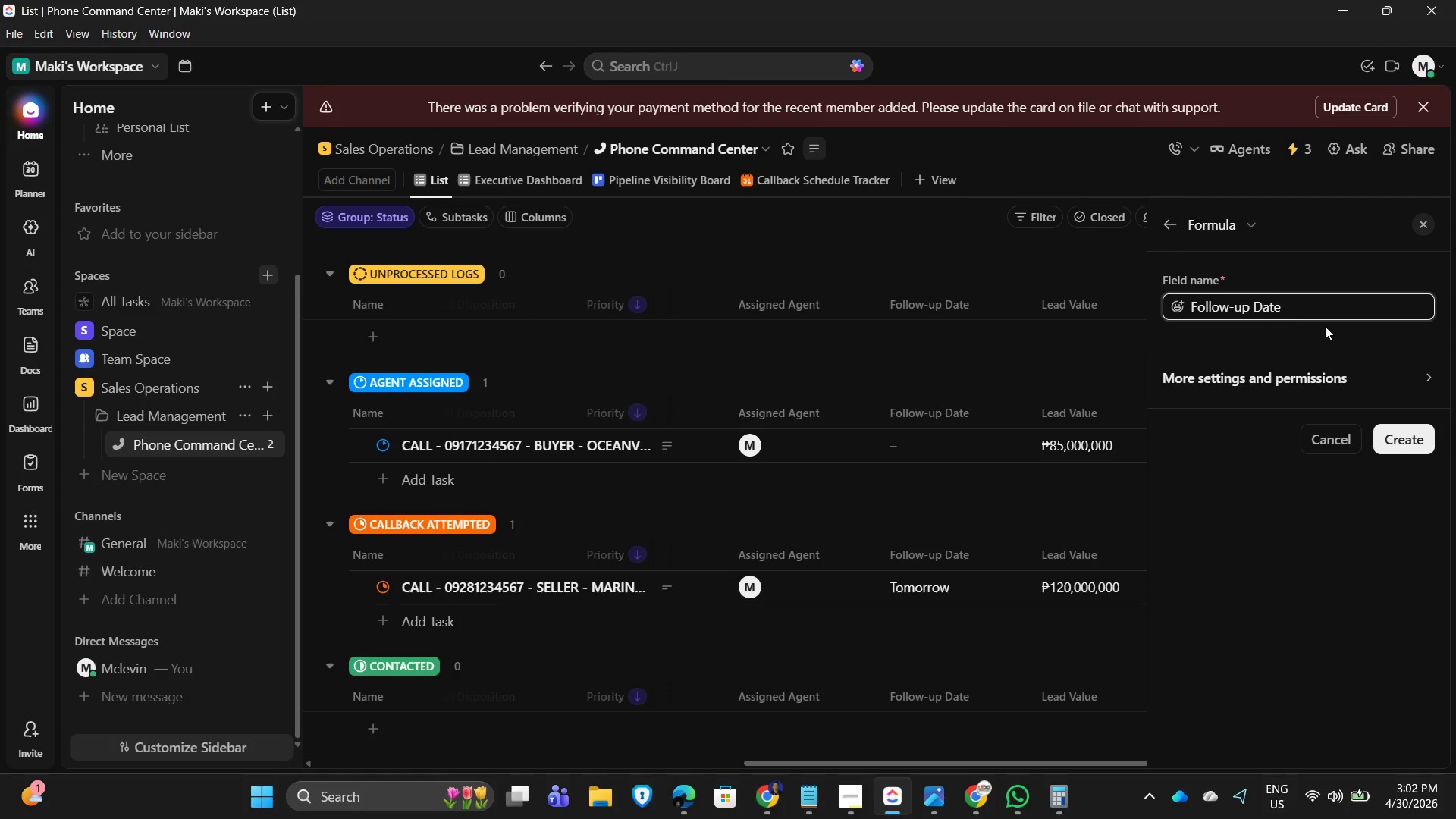 
key(Backspace)
 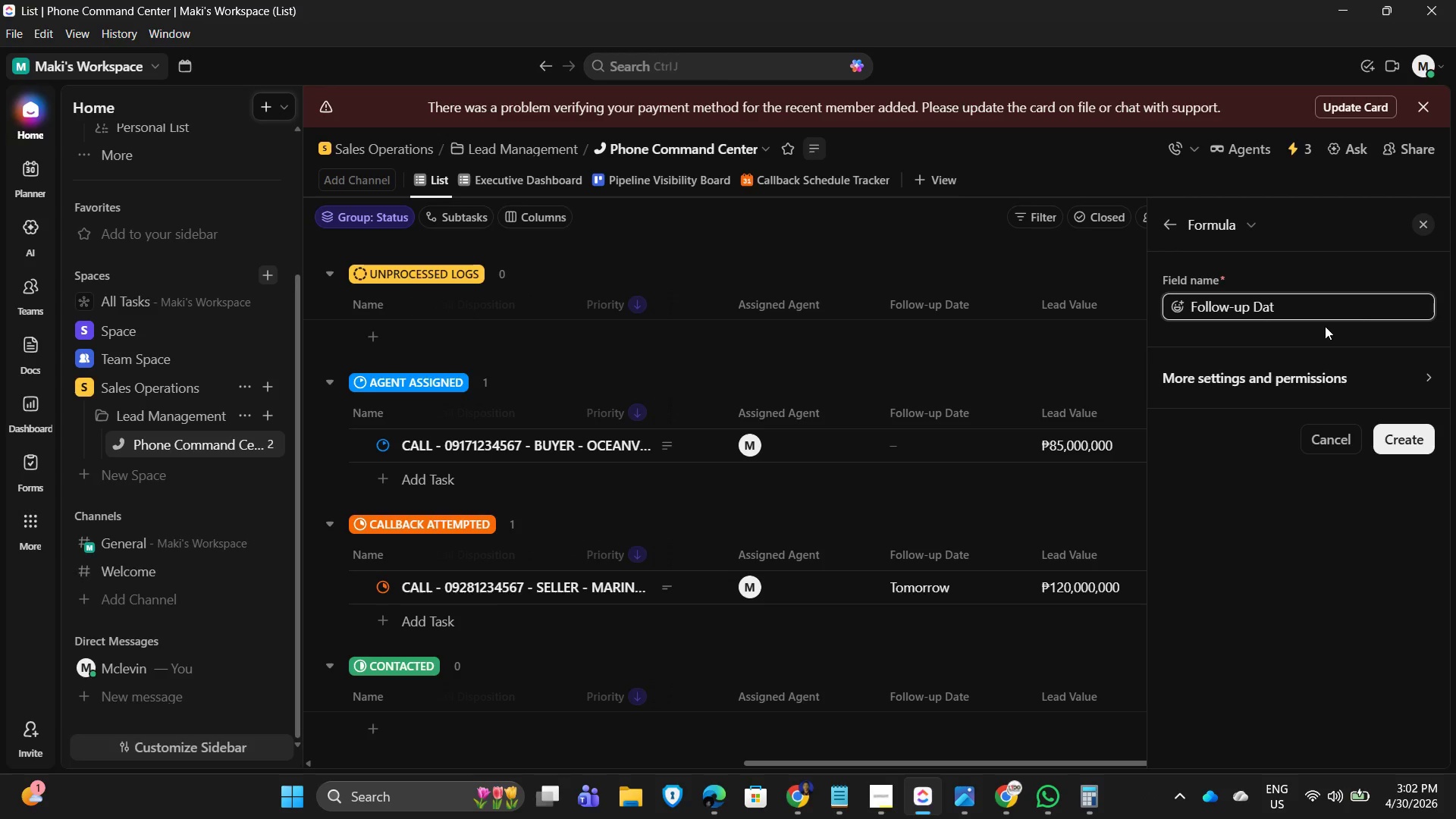 
key(Backspace)
 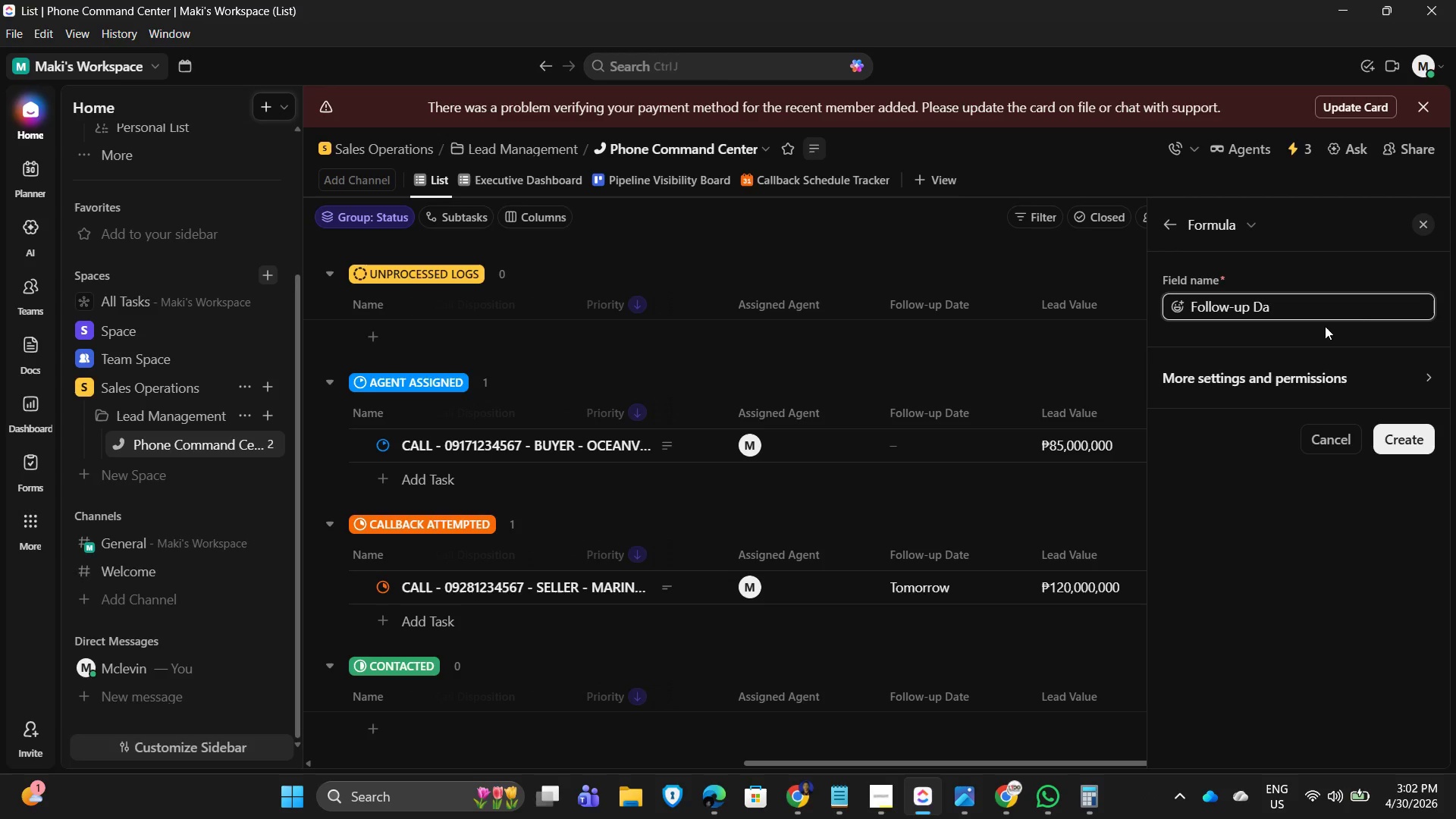 
key(Backspace)
 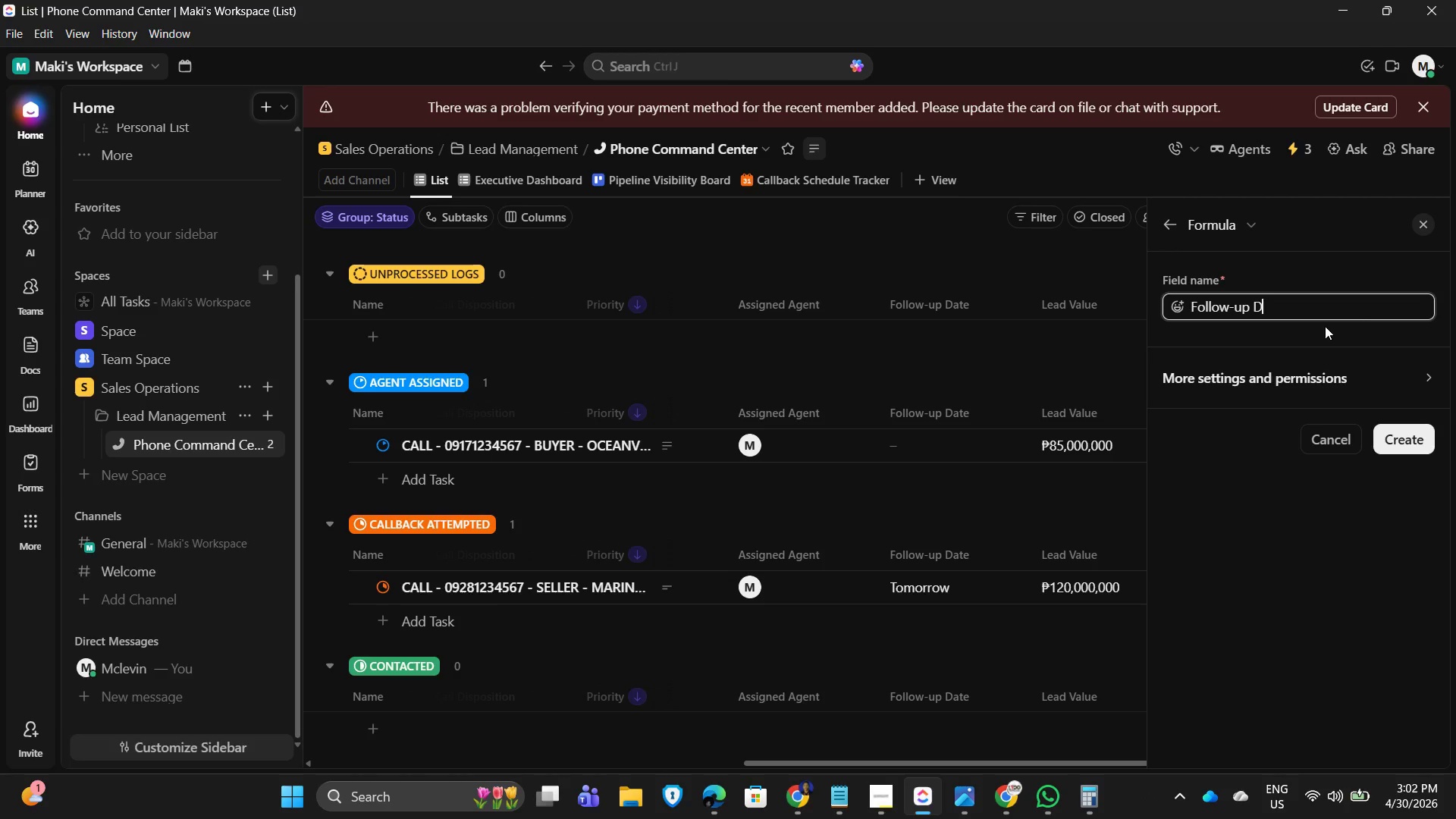 
key(Backspace)
 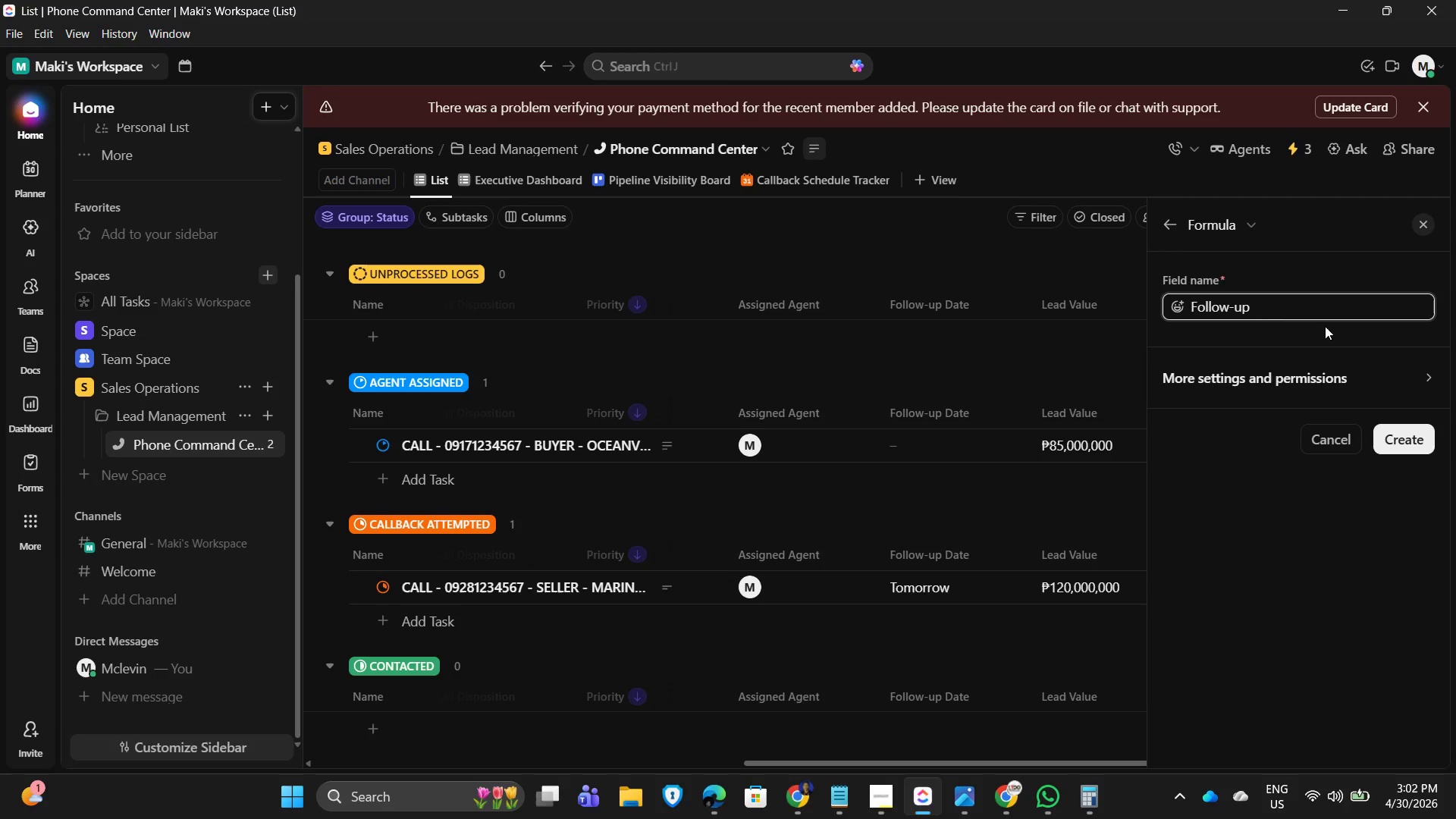 
key(Backspace)
 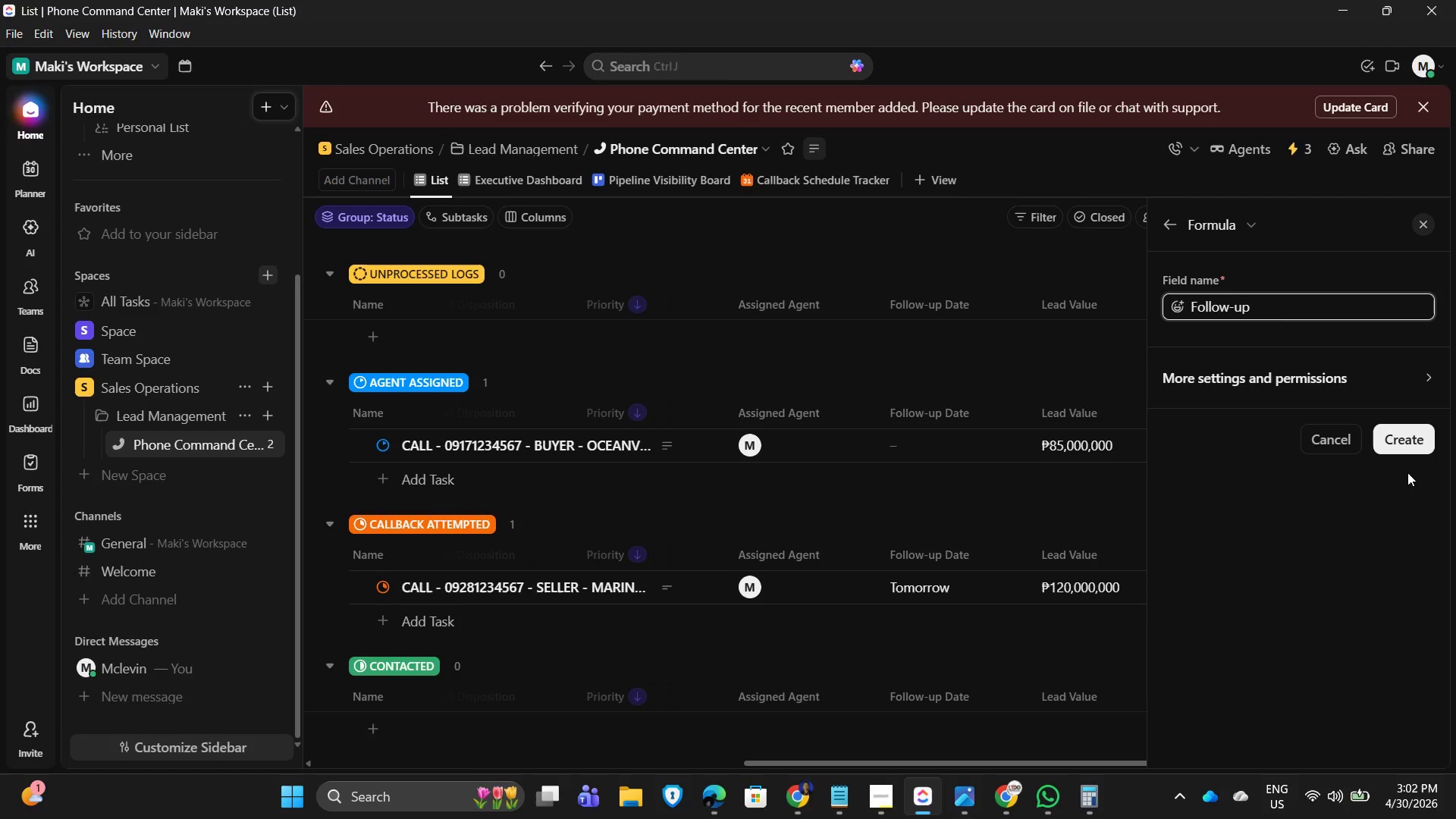 
left_click([1411, 446])
 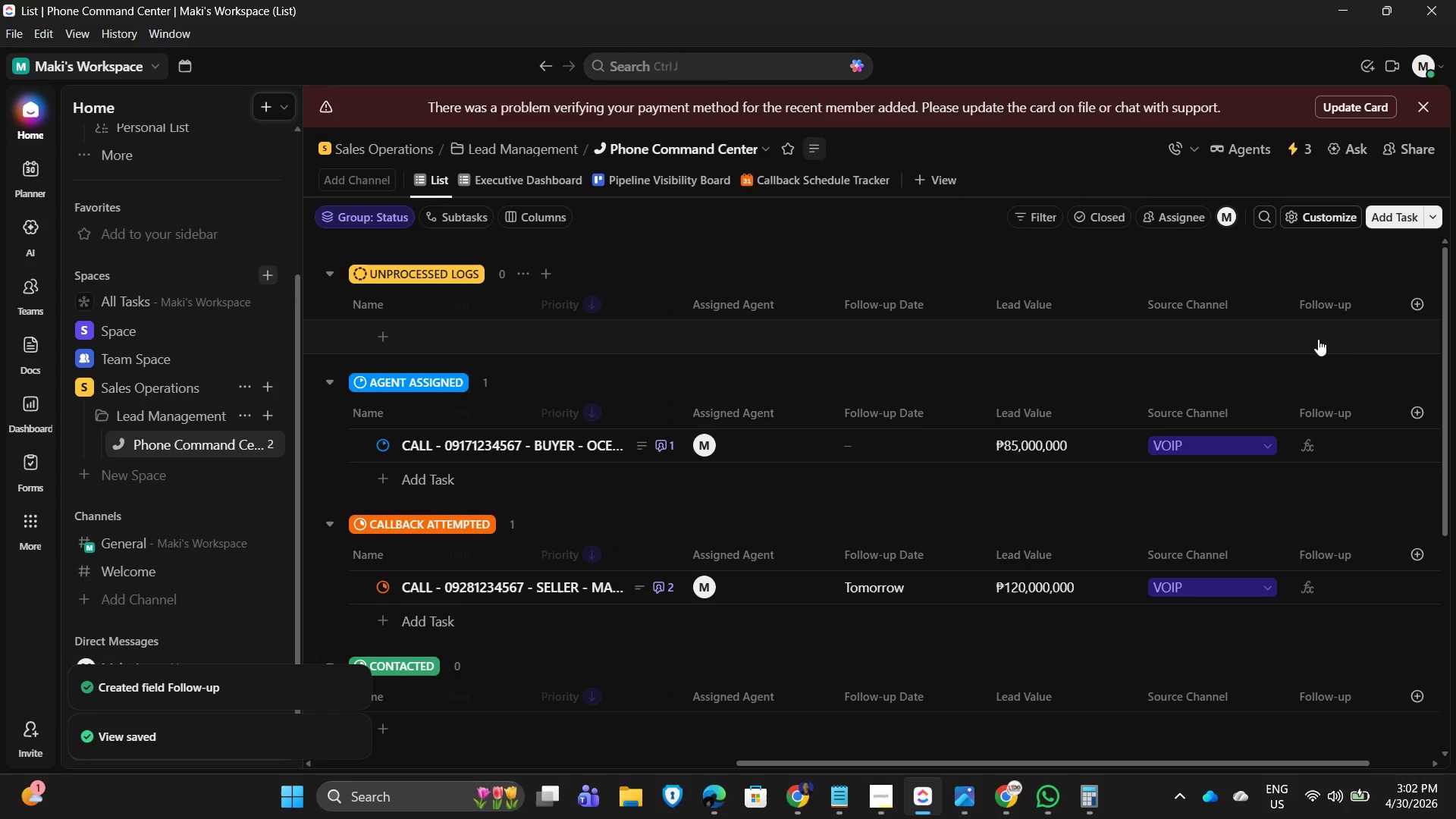 
left_click([1322, 447])
 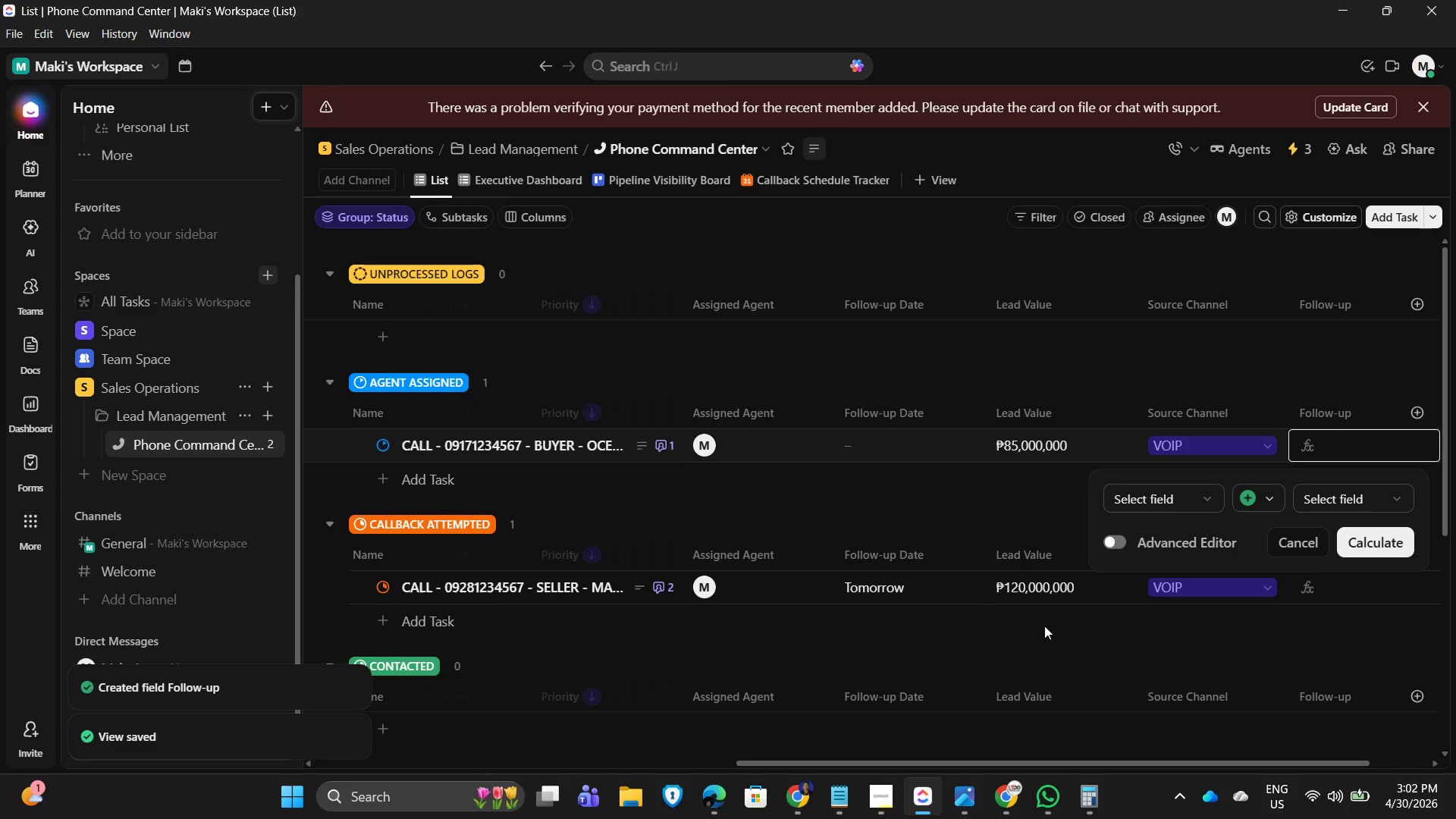 
left_click([1263, 634])
 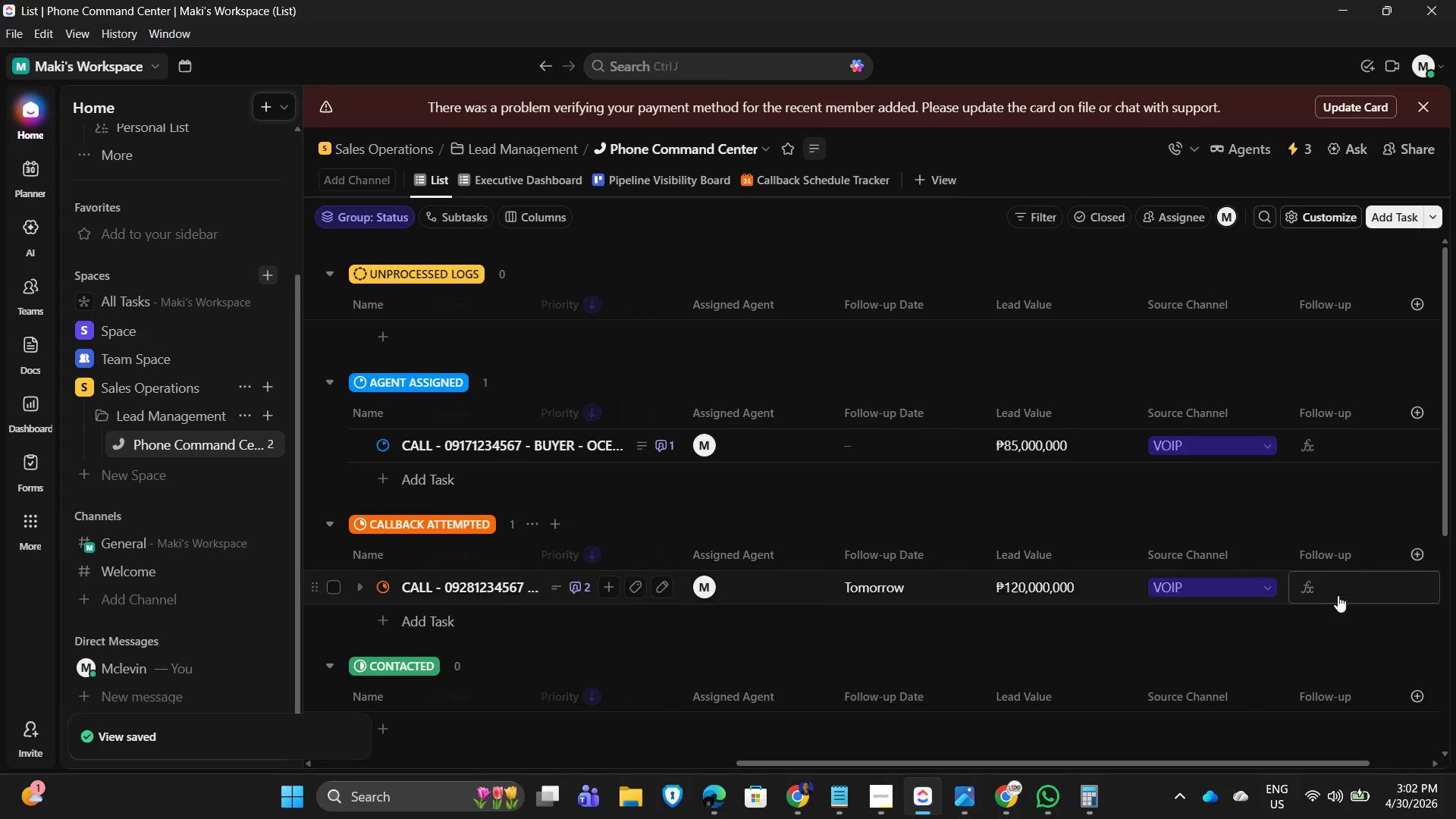 
left_click([1336, 591])
 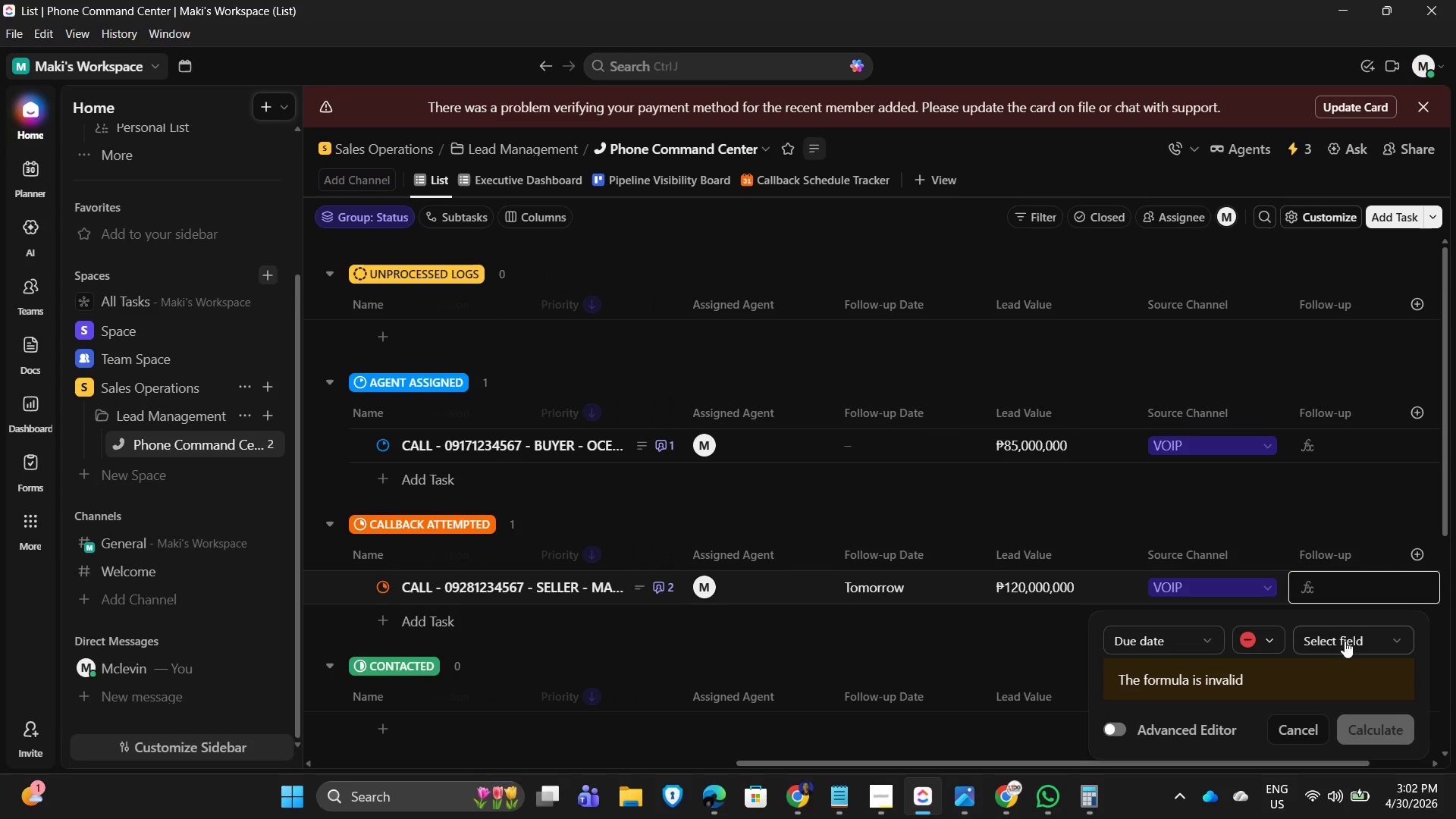 
left_click([1367, 639])
 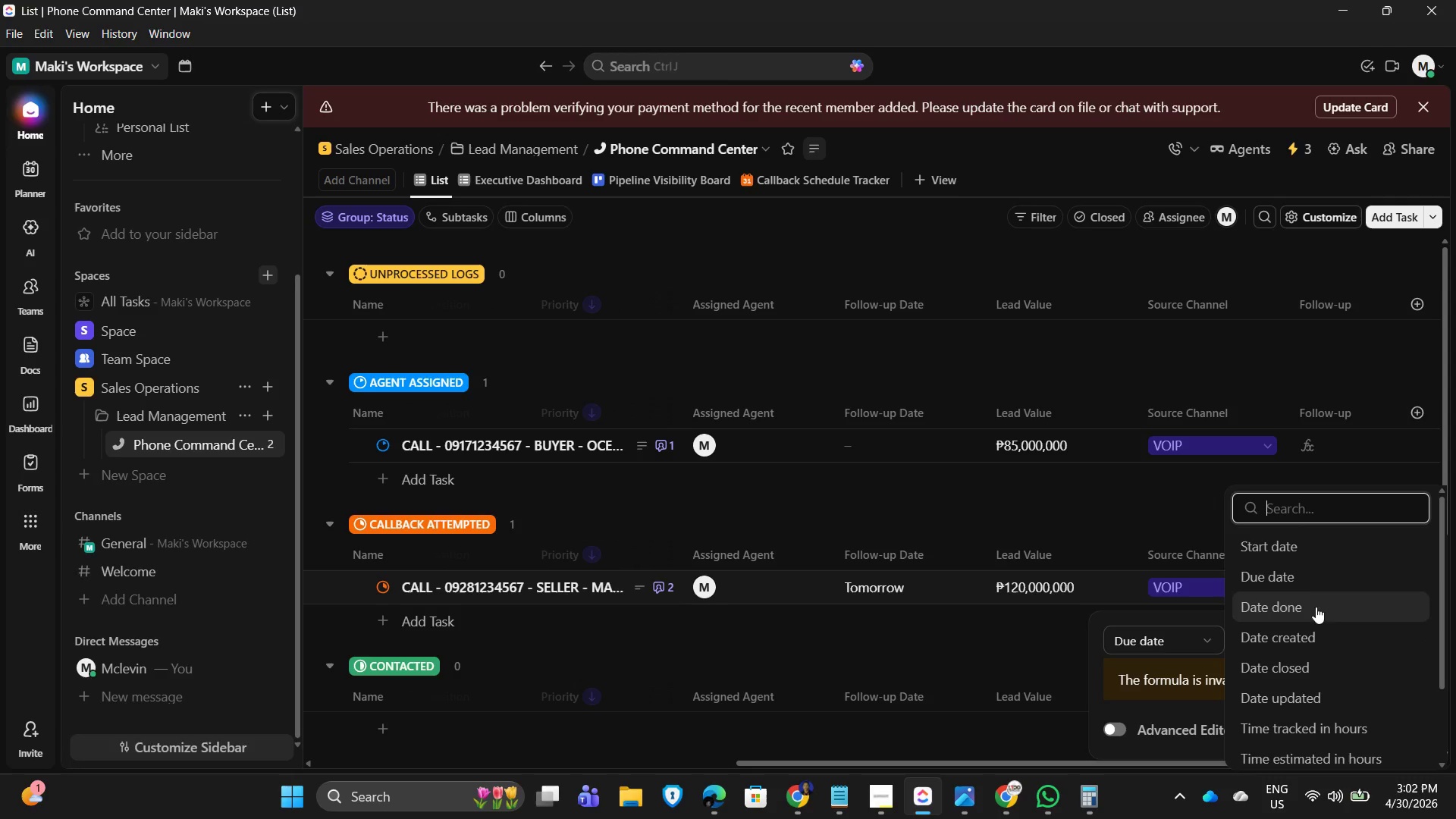 
scroll: coordinate [1328, 719], scroll_direction: down, amount: 3.0
 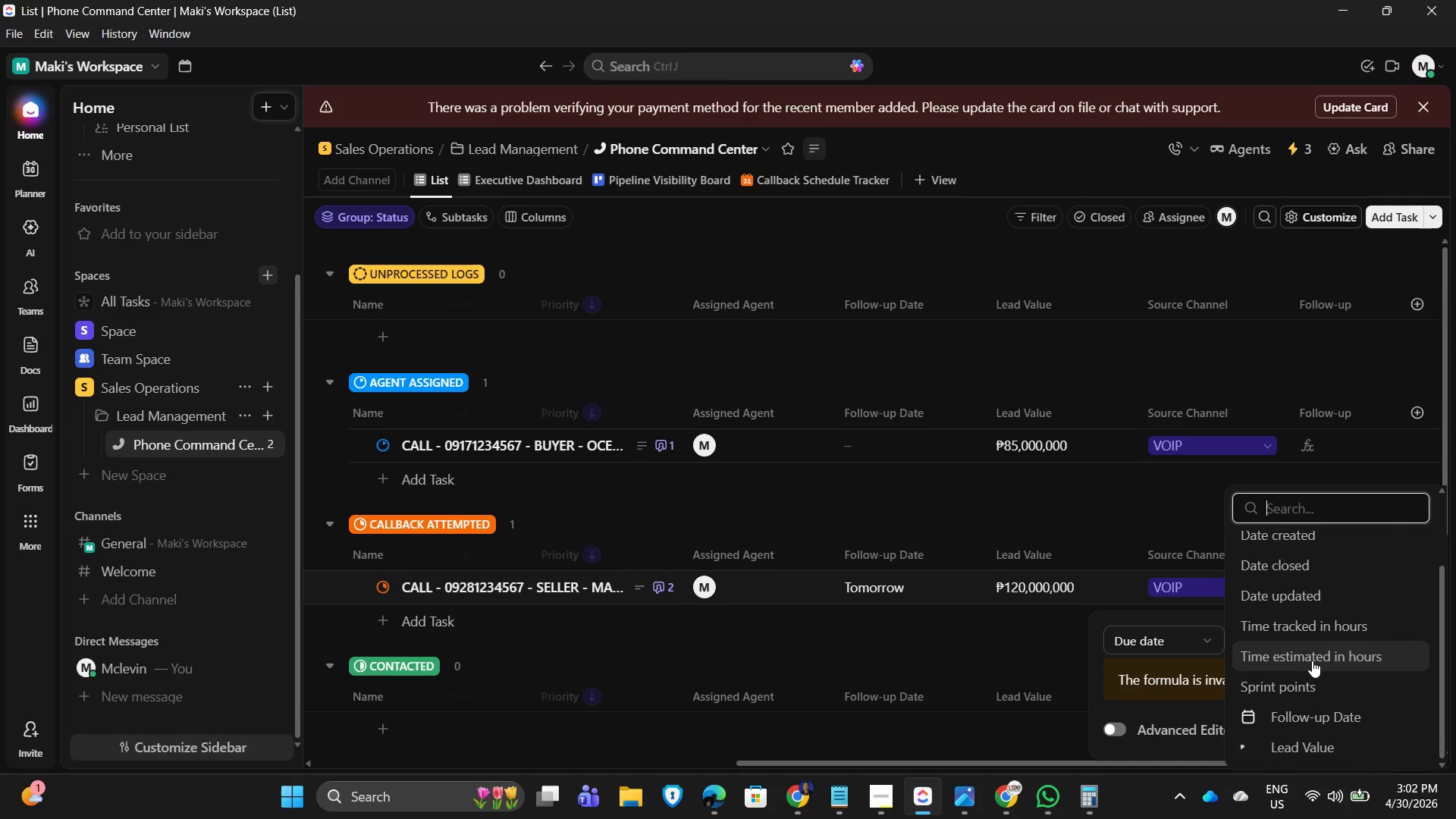 
wait(11.38)
 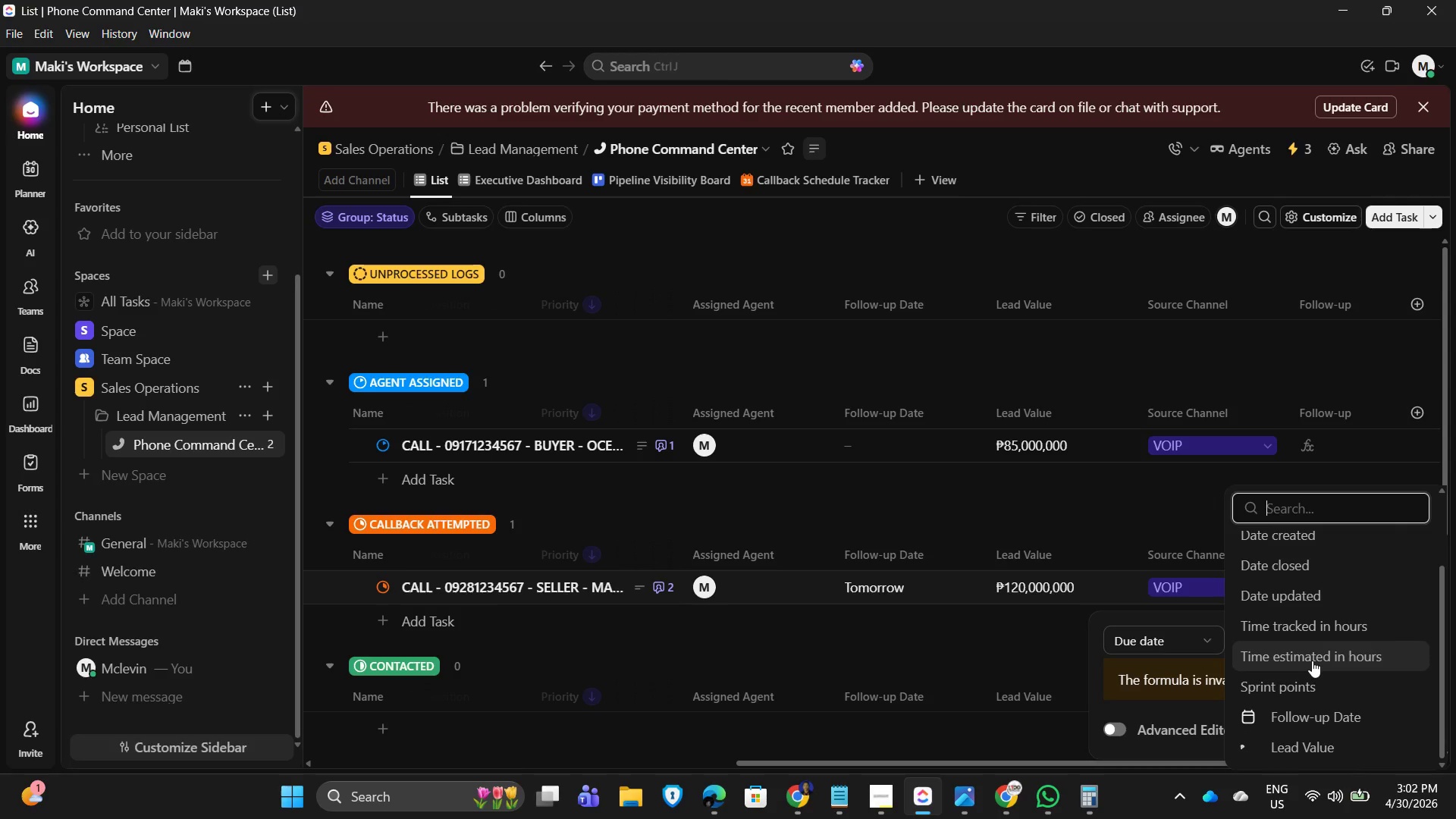 
scroll: coordinate [1318, 597], scroll_direction: up, amount: 2.0
 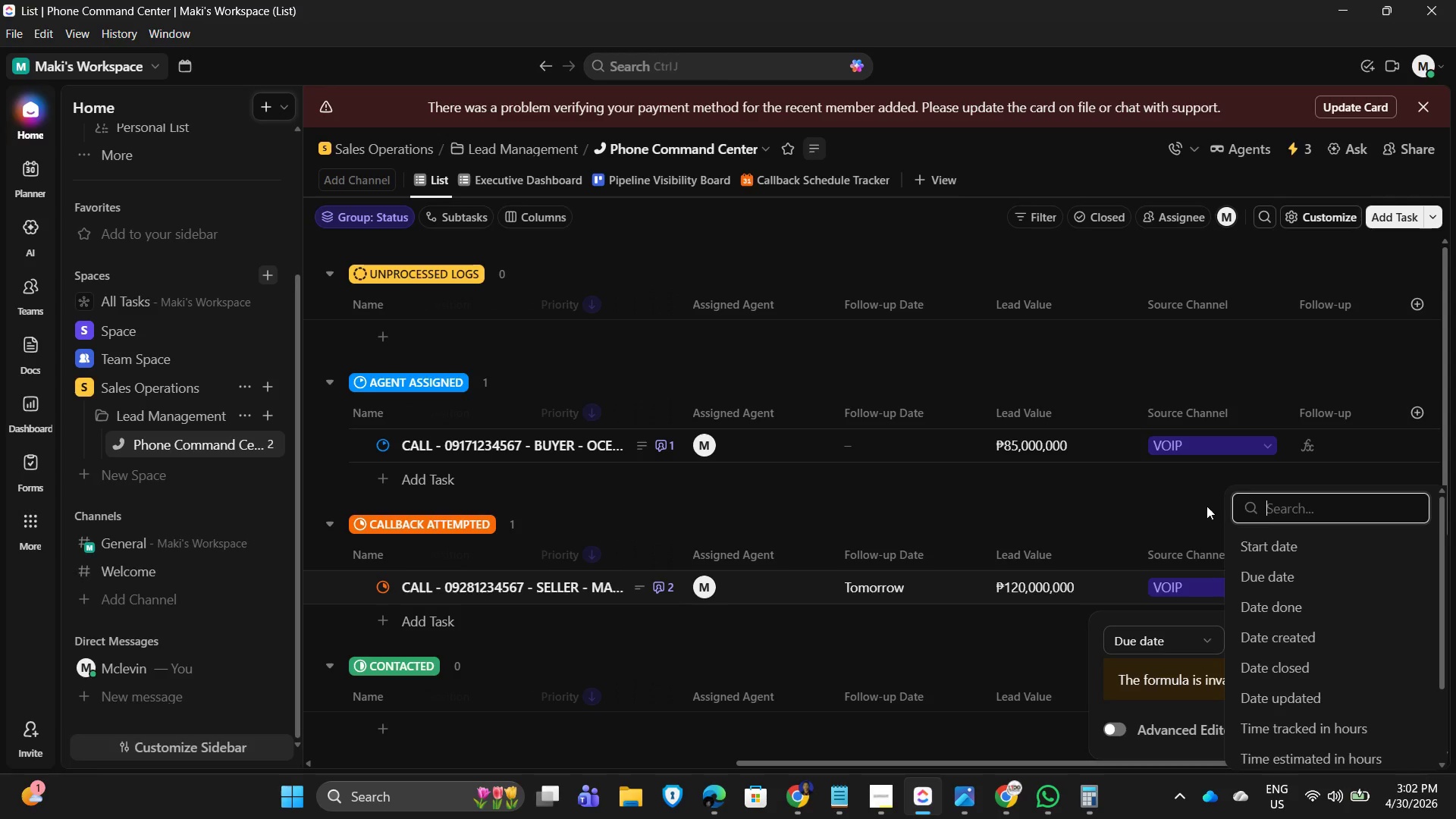 
left_click([1186, 503])
 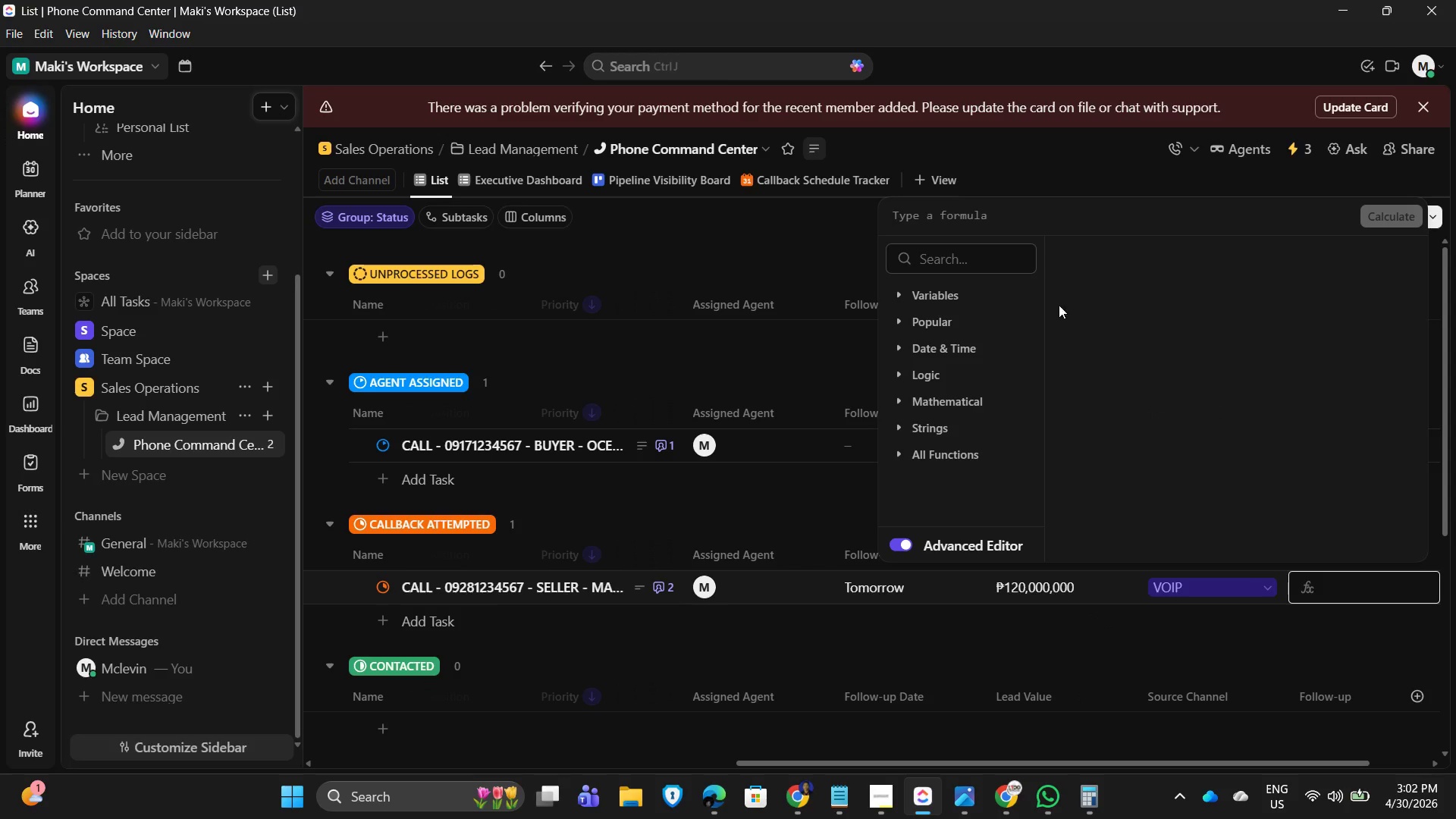 
left_click([899, 296])
 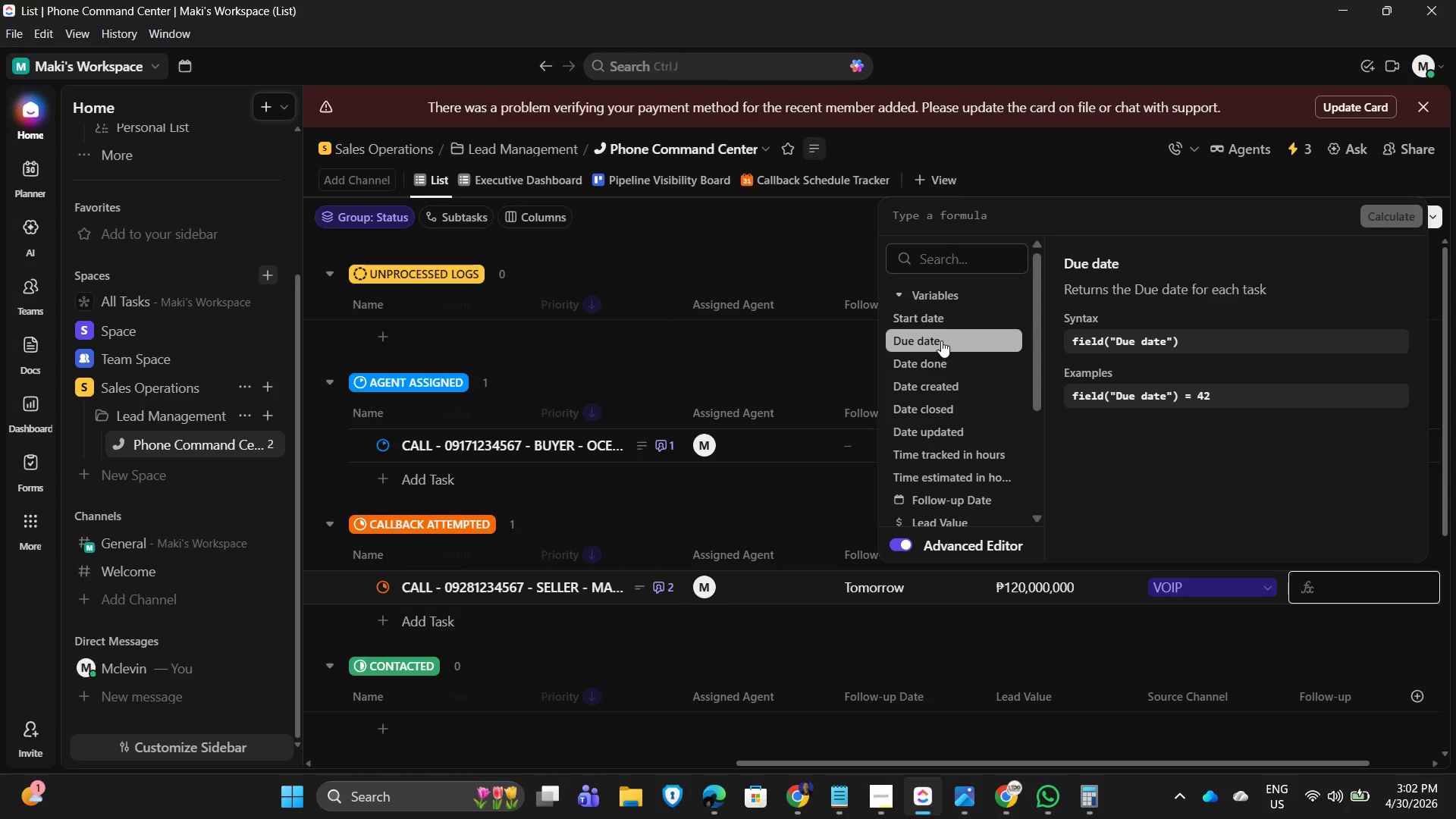 
left_click([941, 340])
 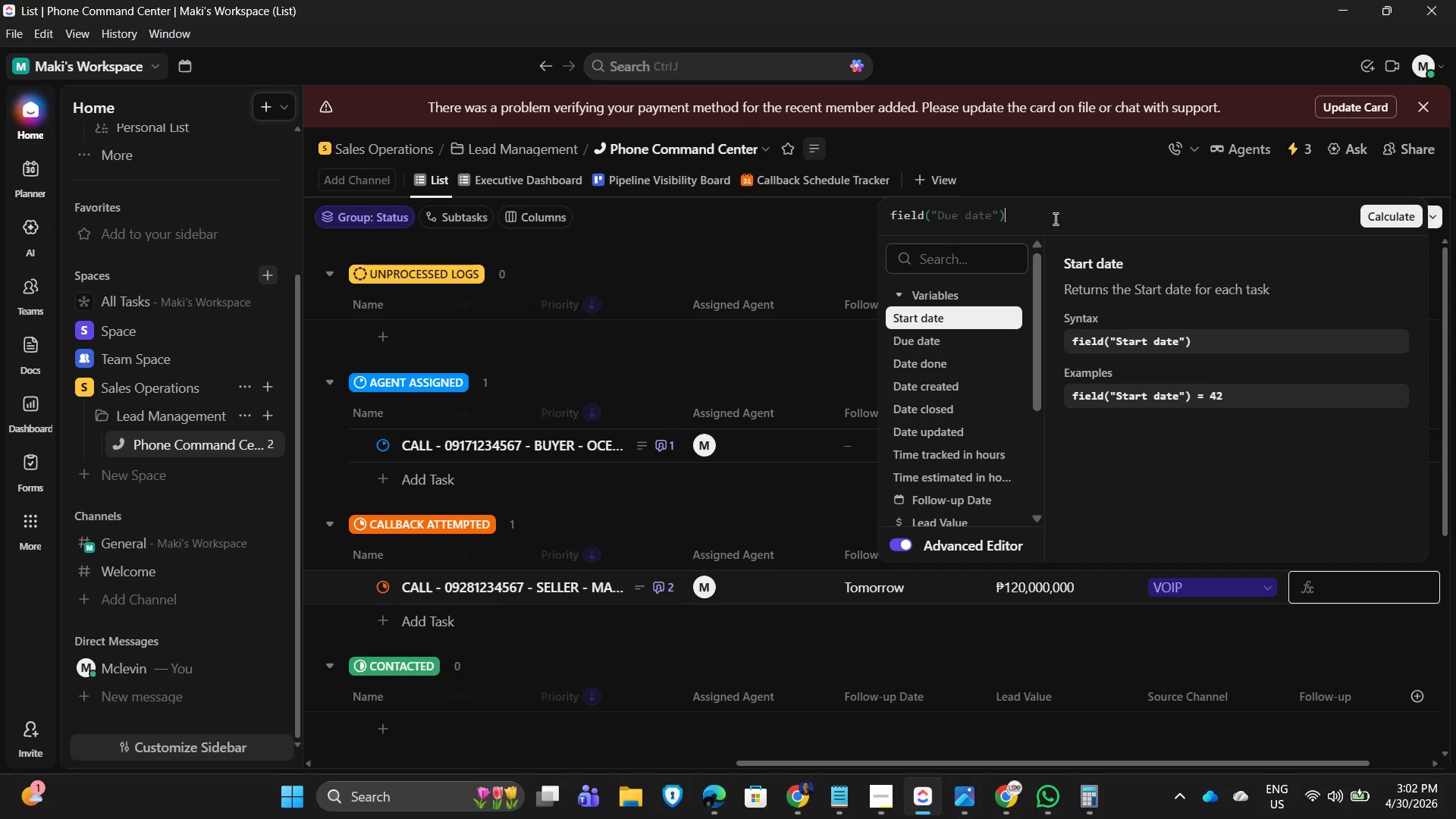 
key(NumpadAdd)
 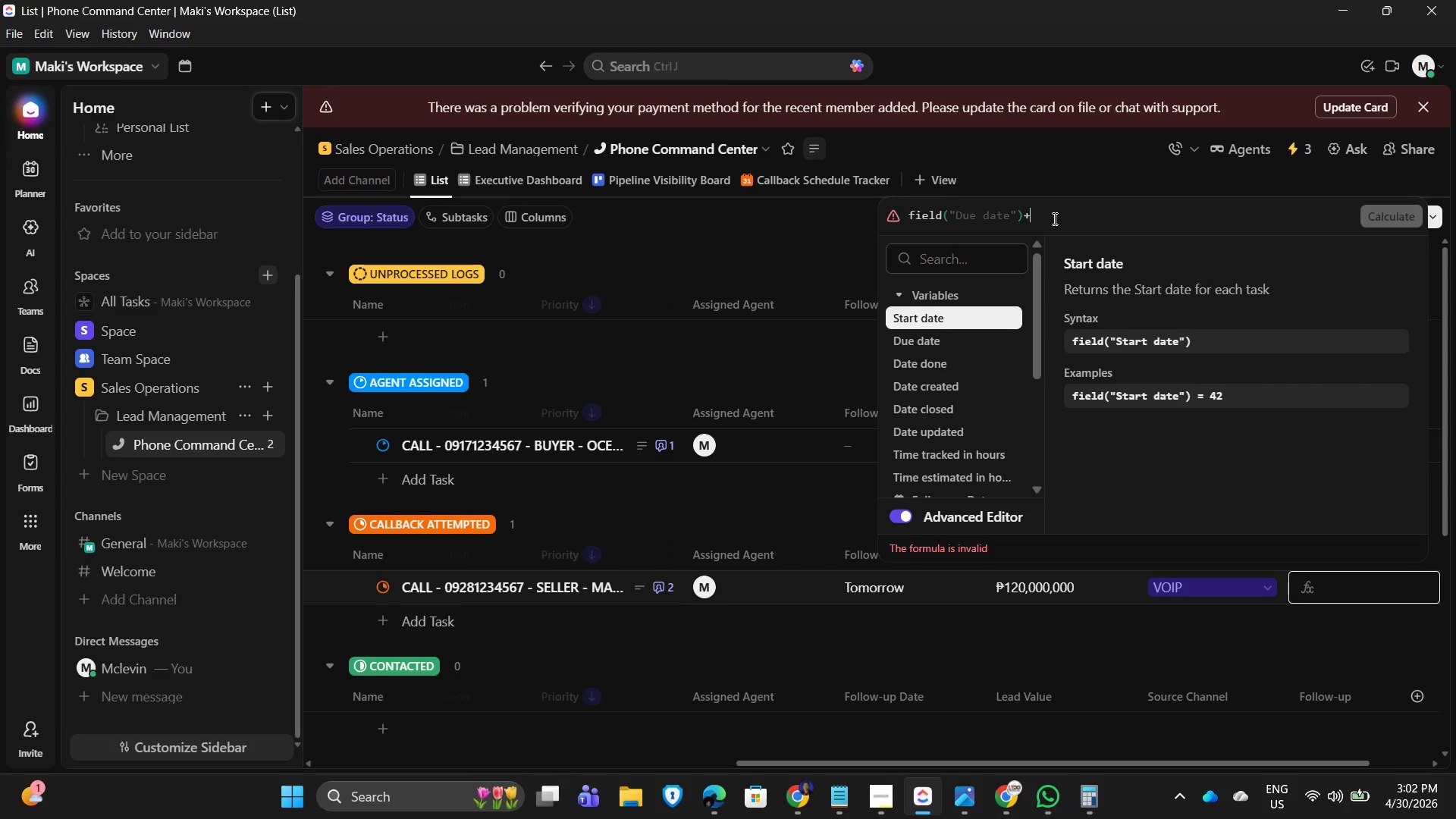 
key(Numpad1)
 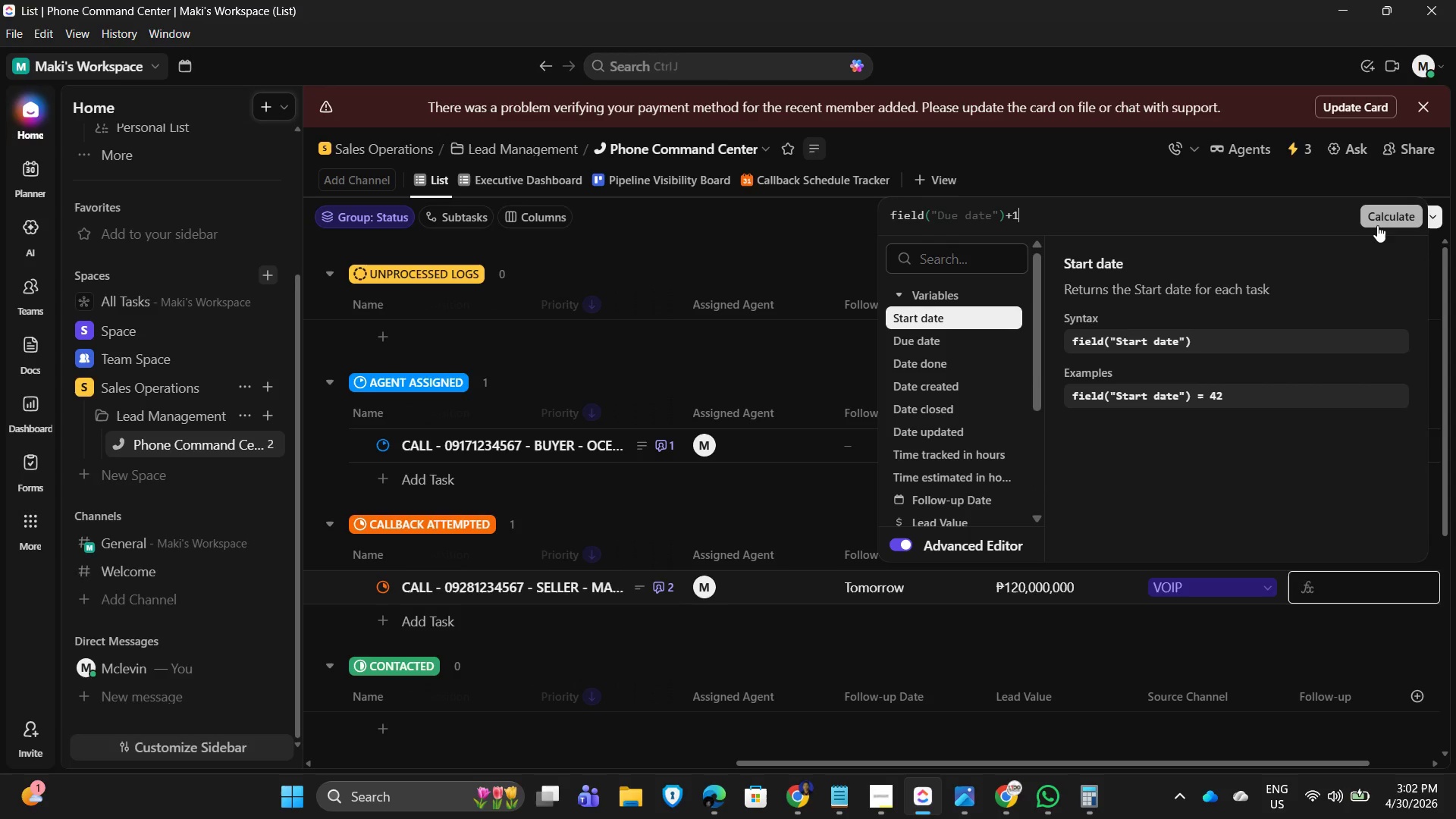 
left_click([1393, 218])
 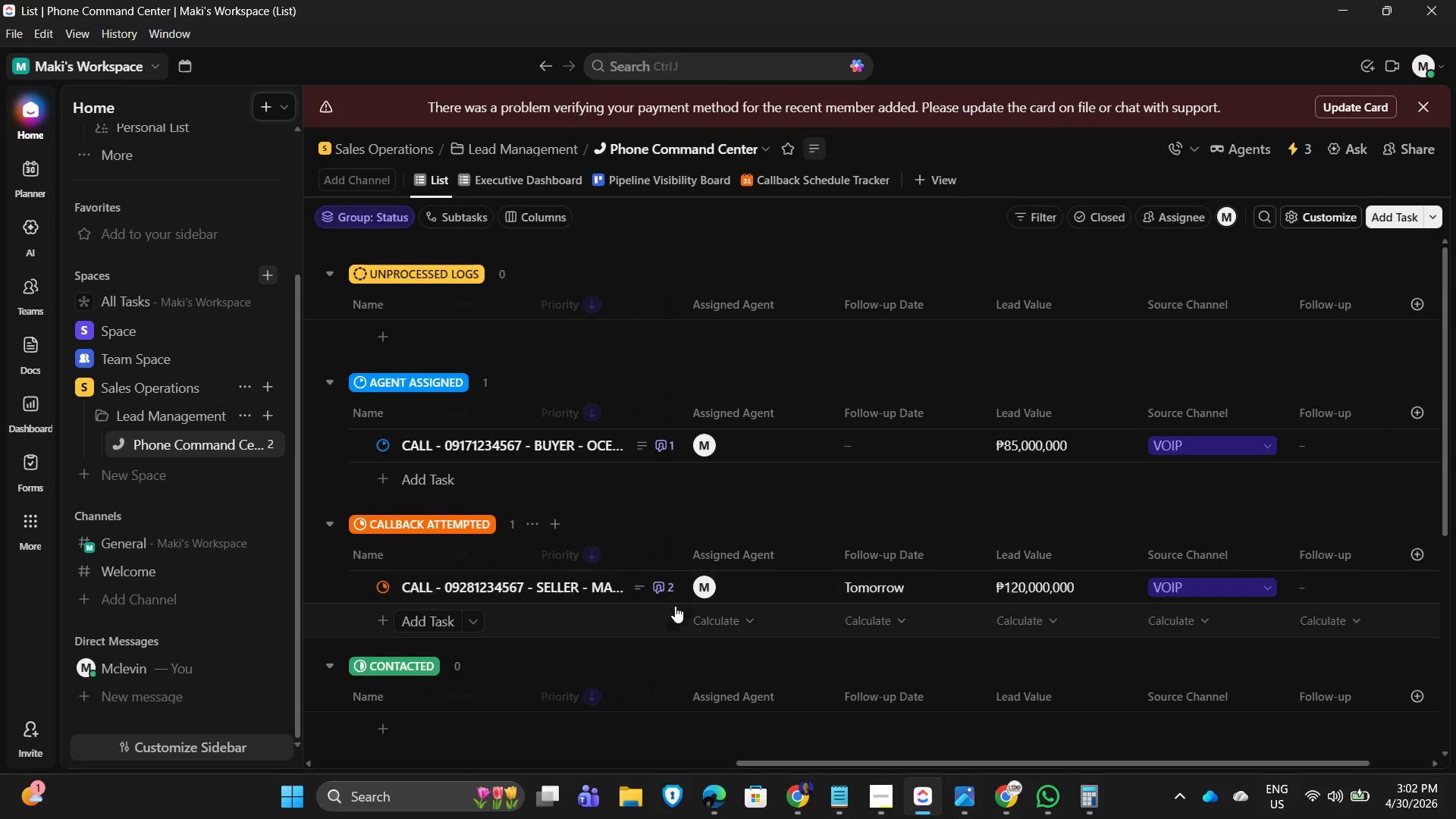 
mouse_move([1351, 595])
 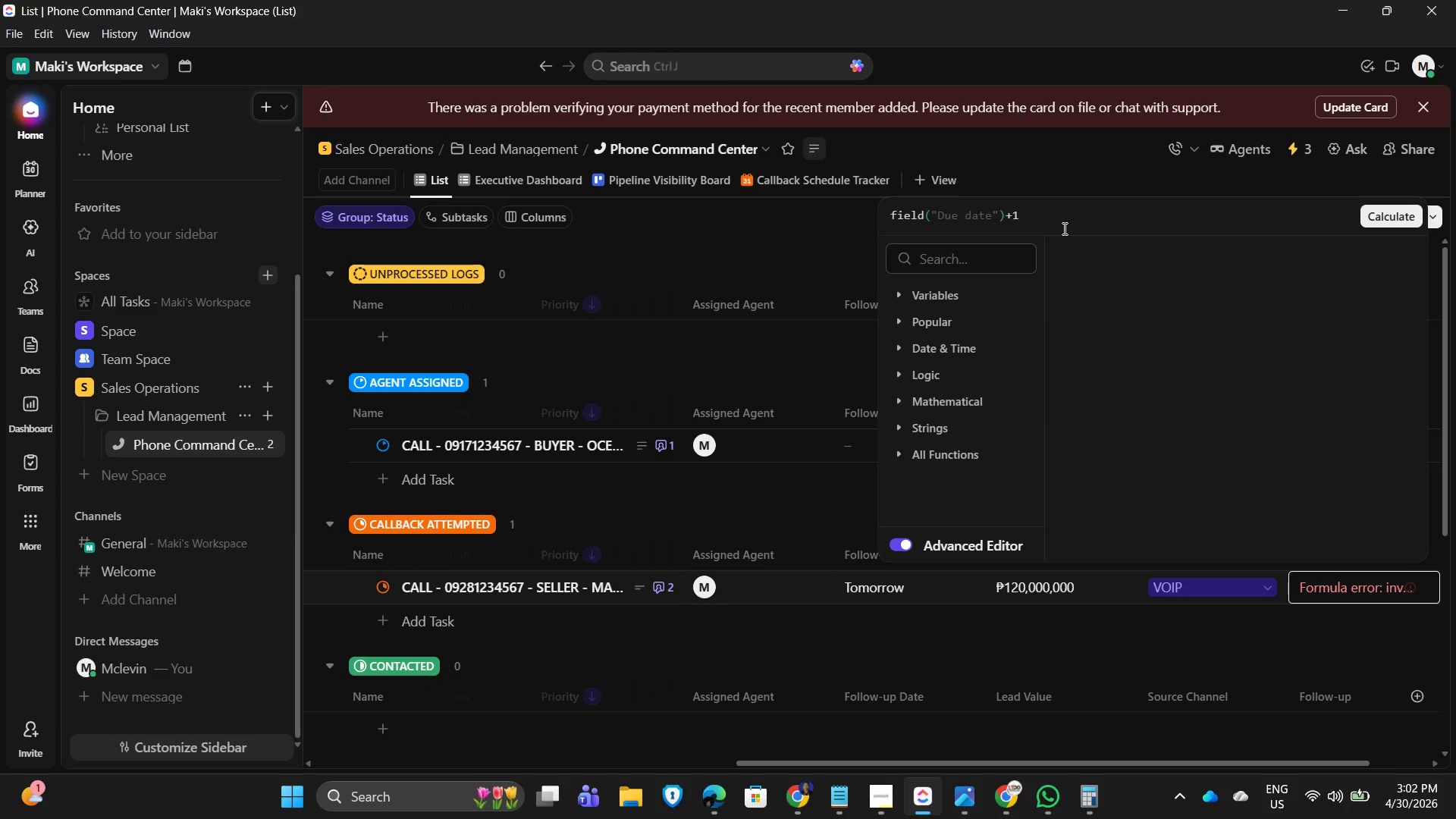 
wait(7.04)
 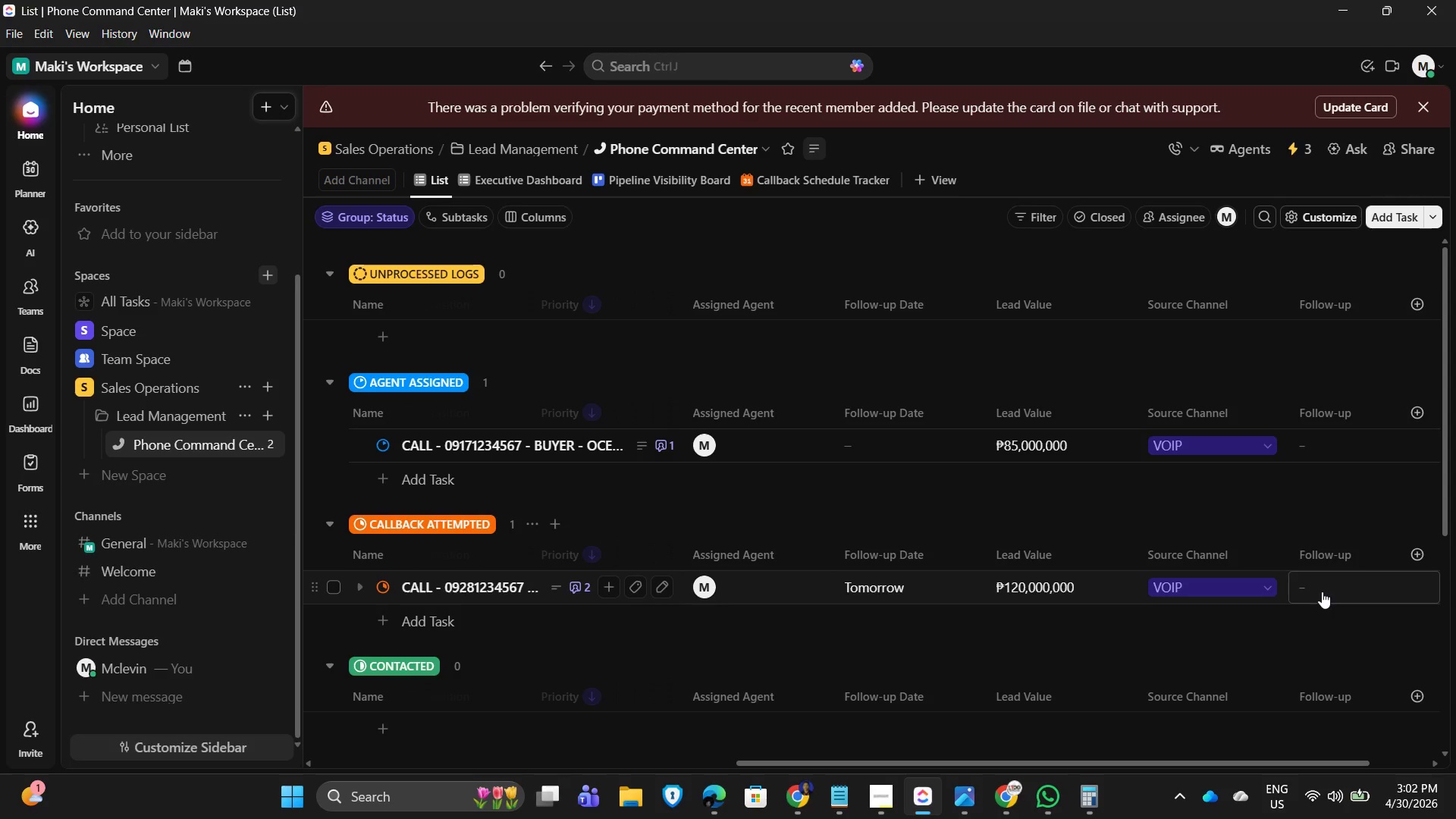 
hold_key(key=ShiftRight, duration=0.84)
 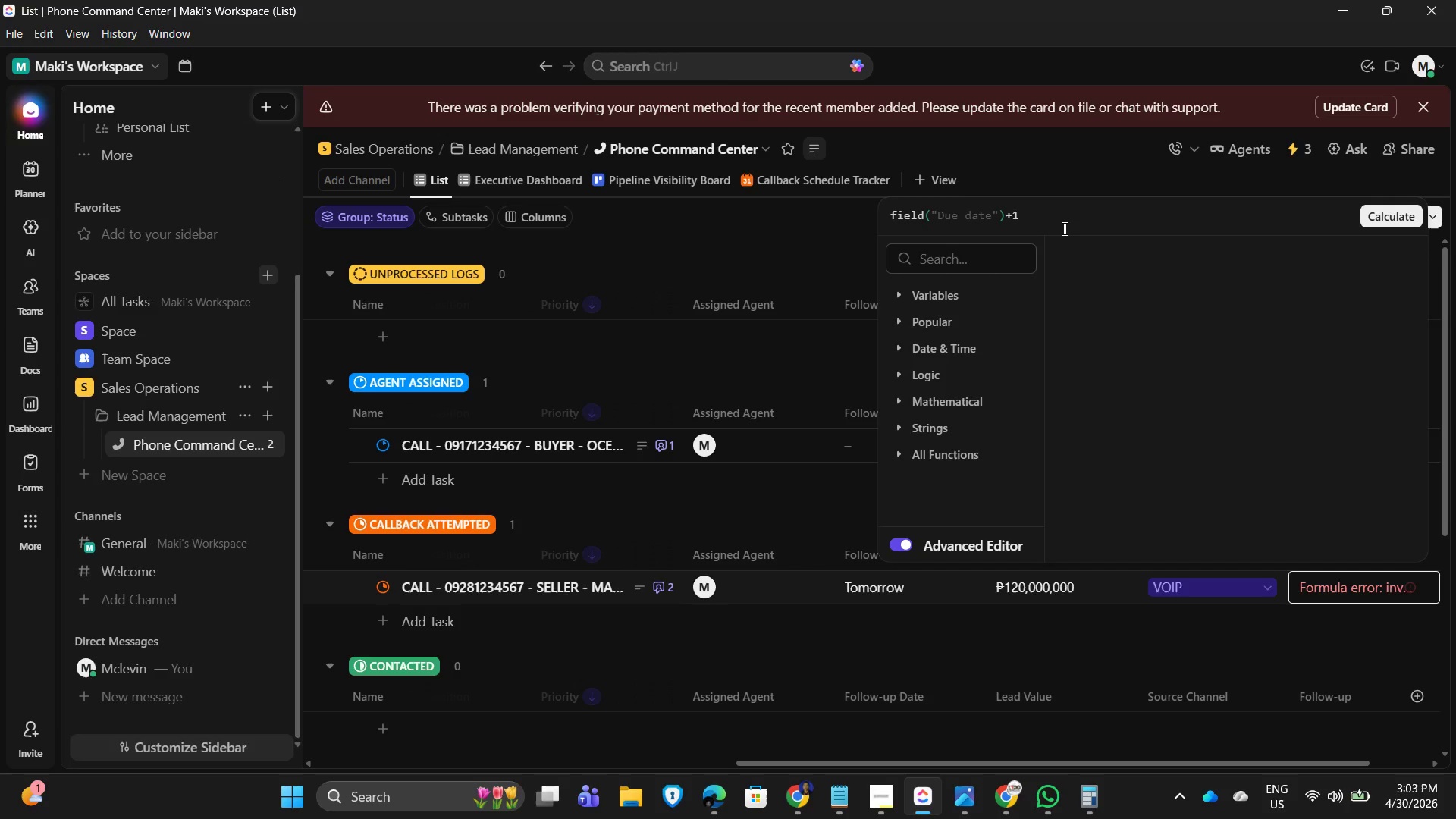 
wait(8.72)
 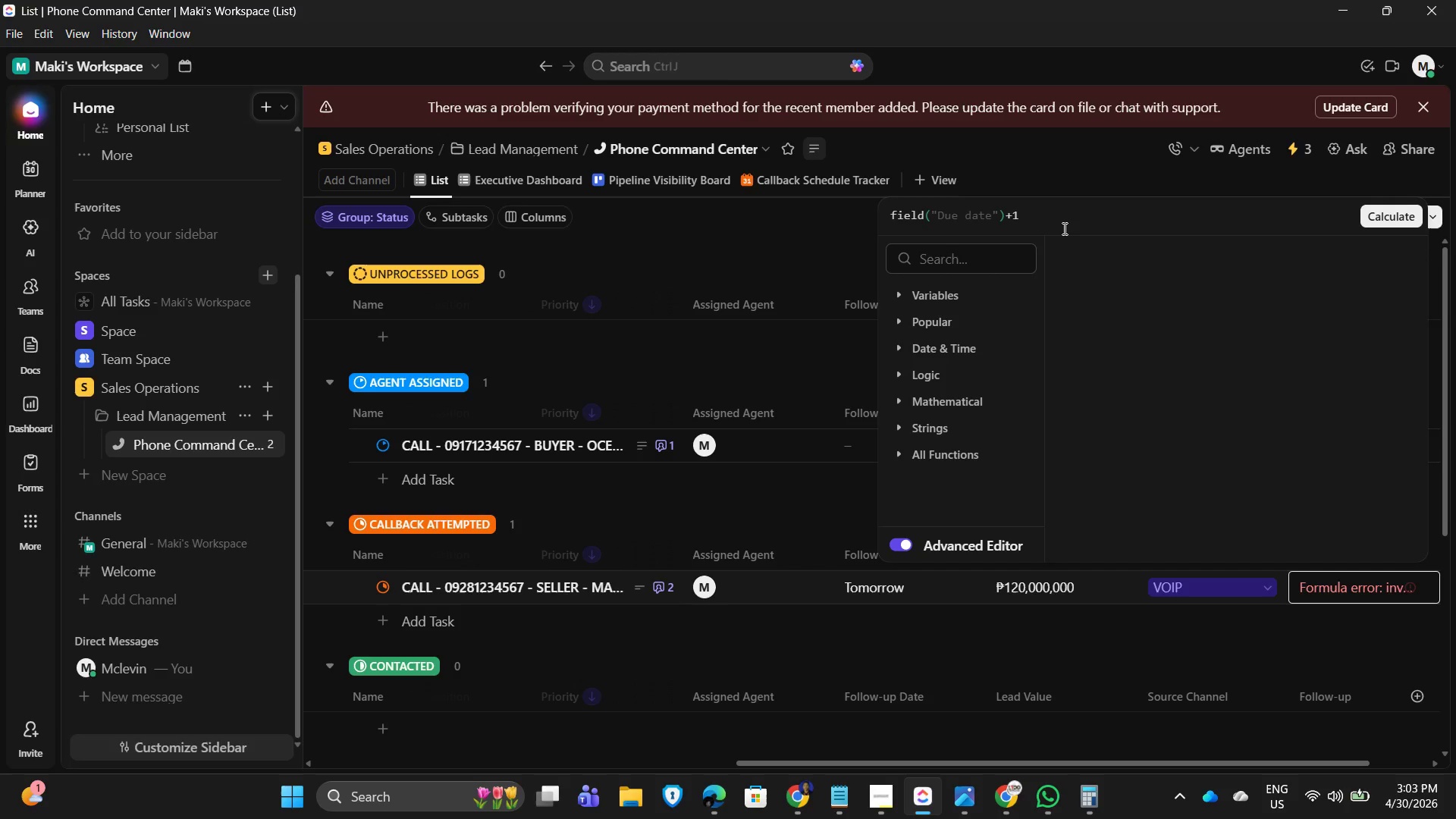 
key(Comma)
 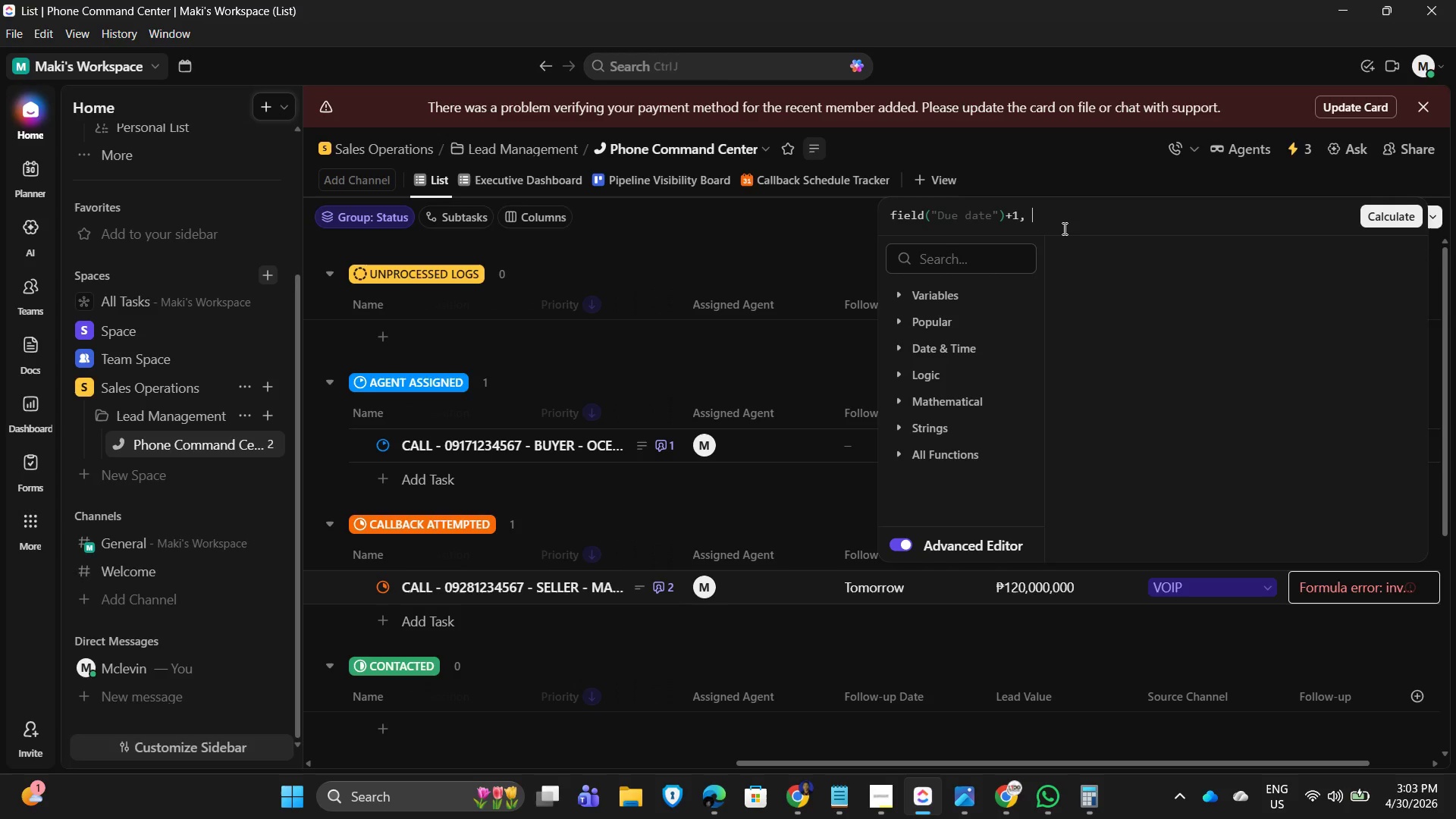 
key(Space)
 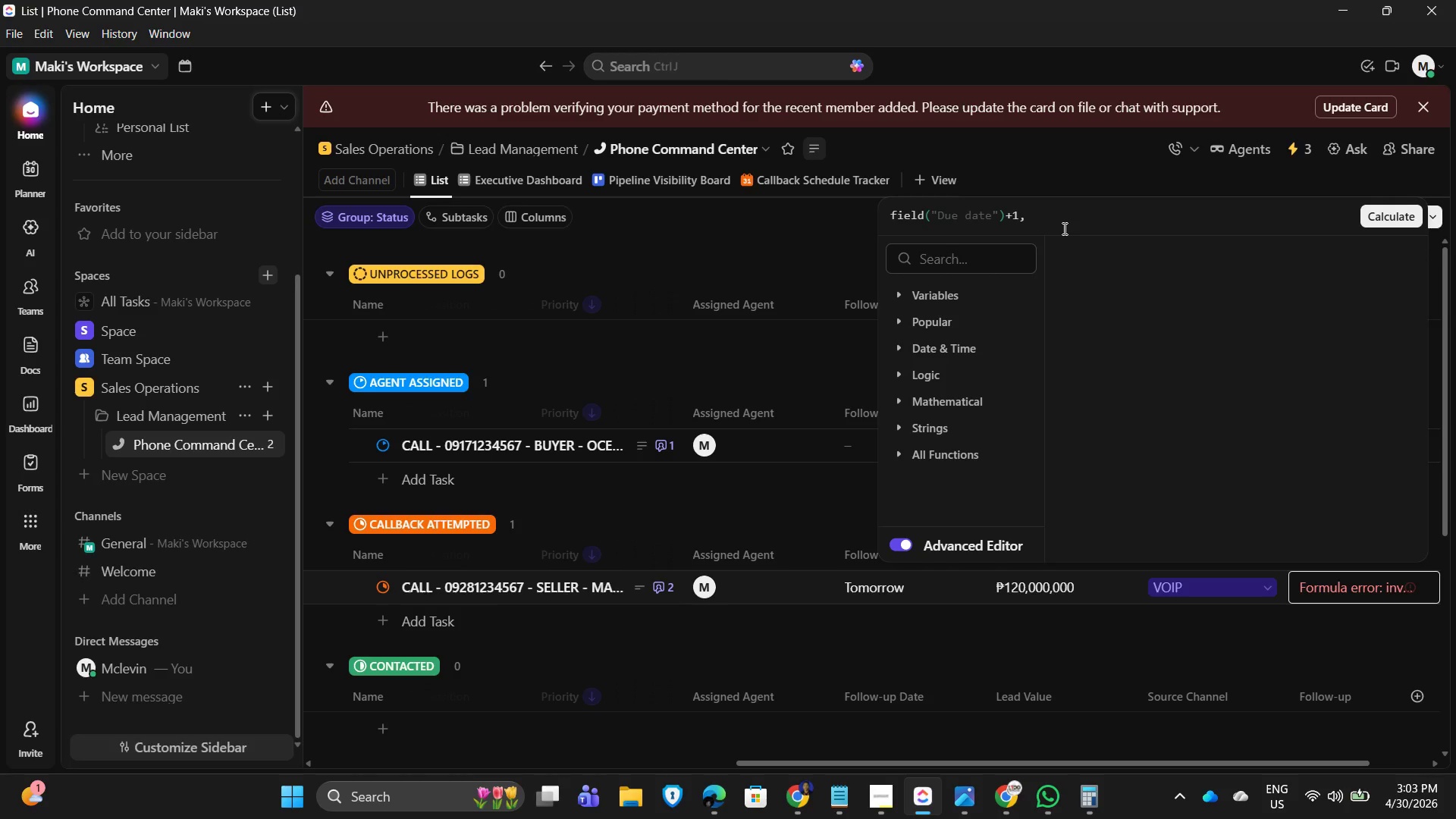 
key(Backspace)
 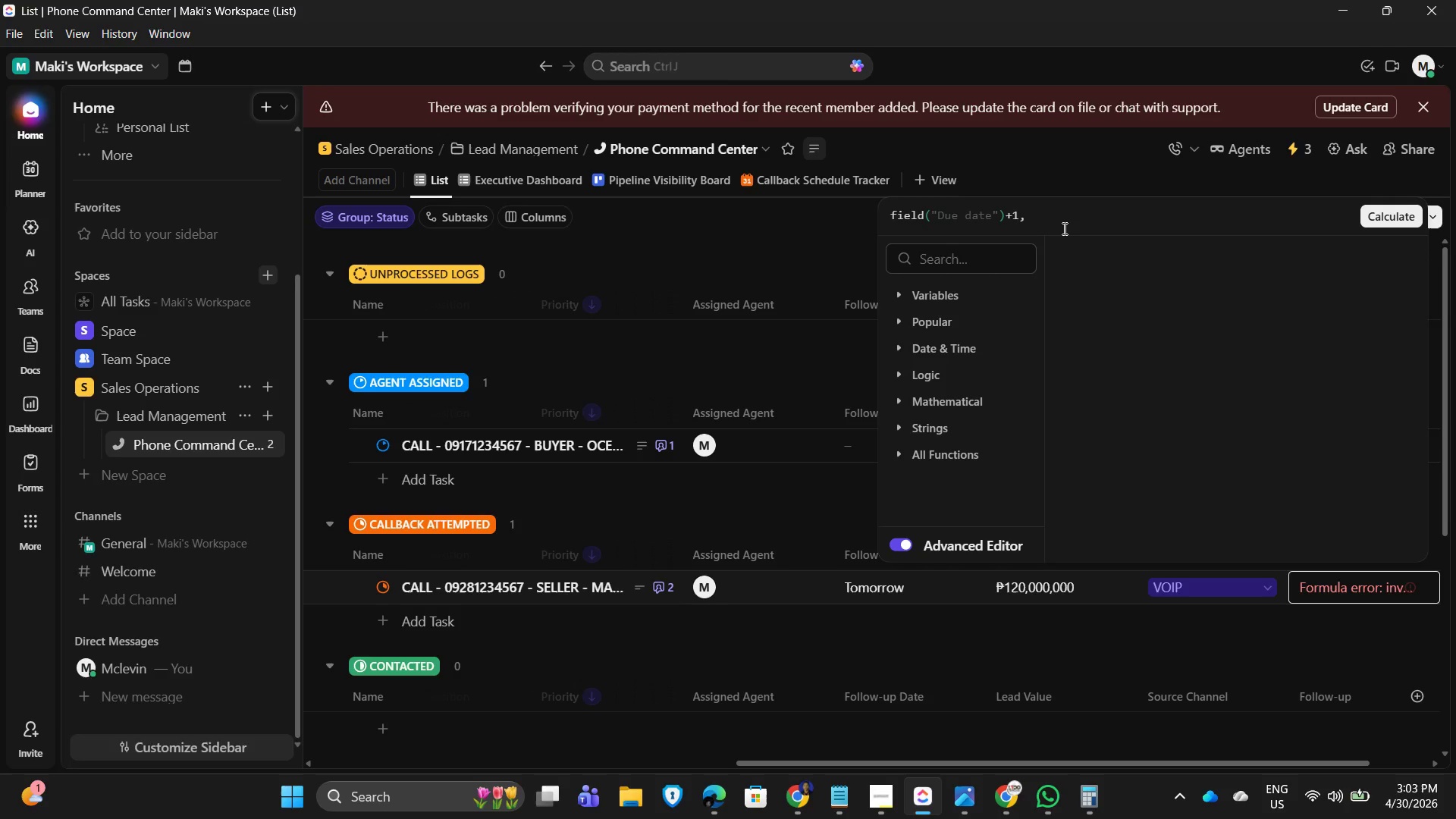 
key(Backspace)
 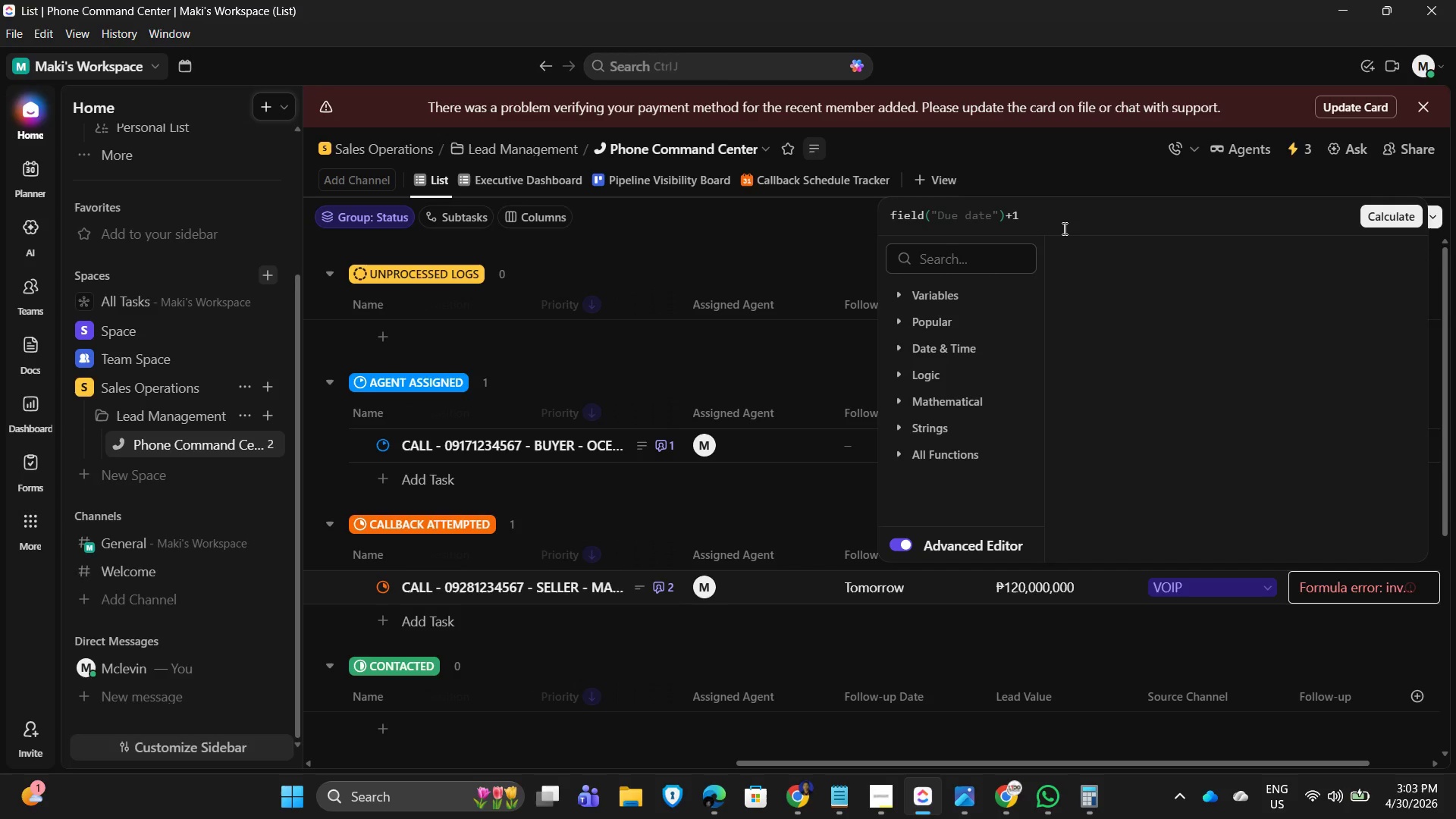 
wait(5.09)
 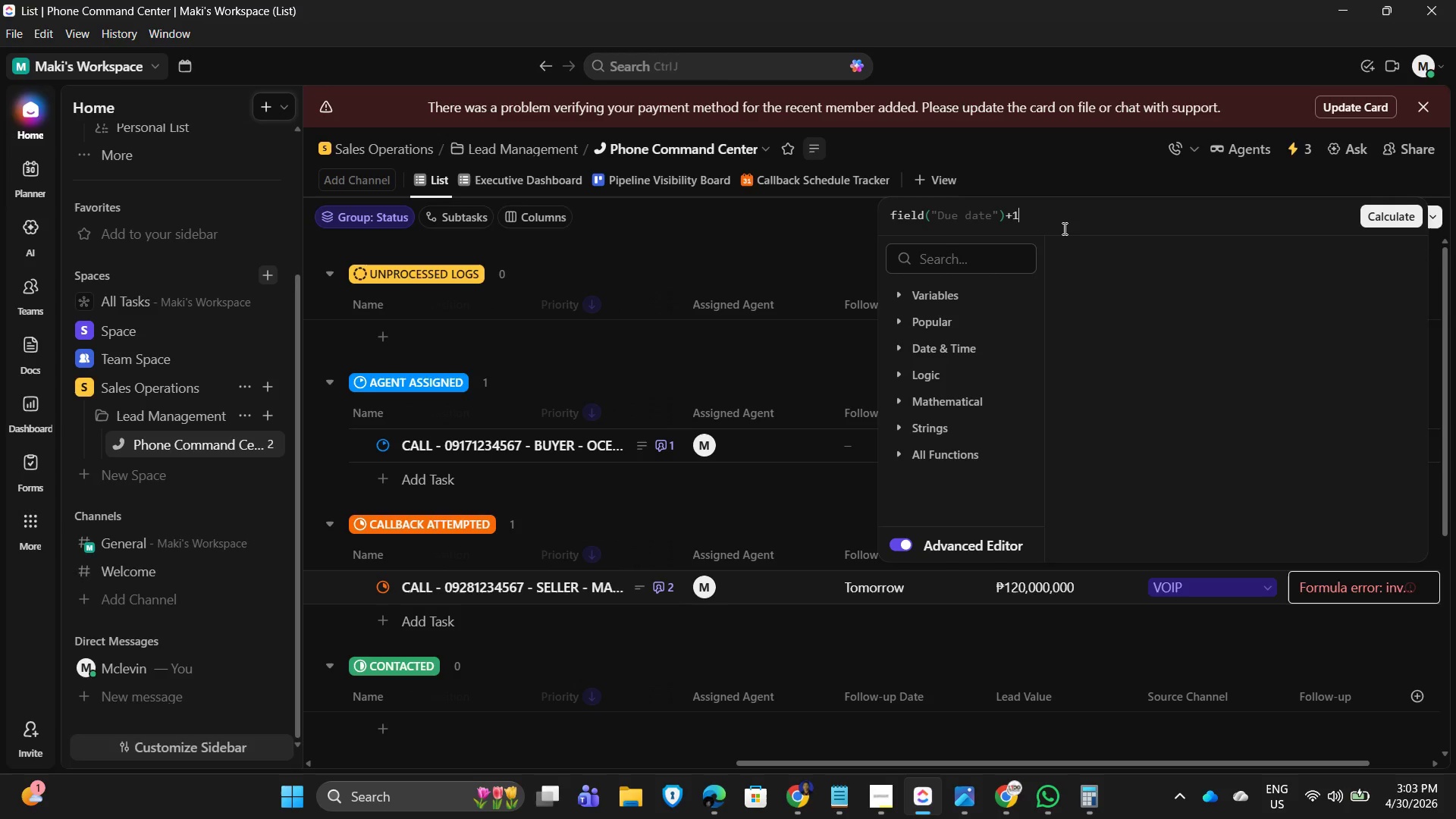 
type(,"day")
 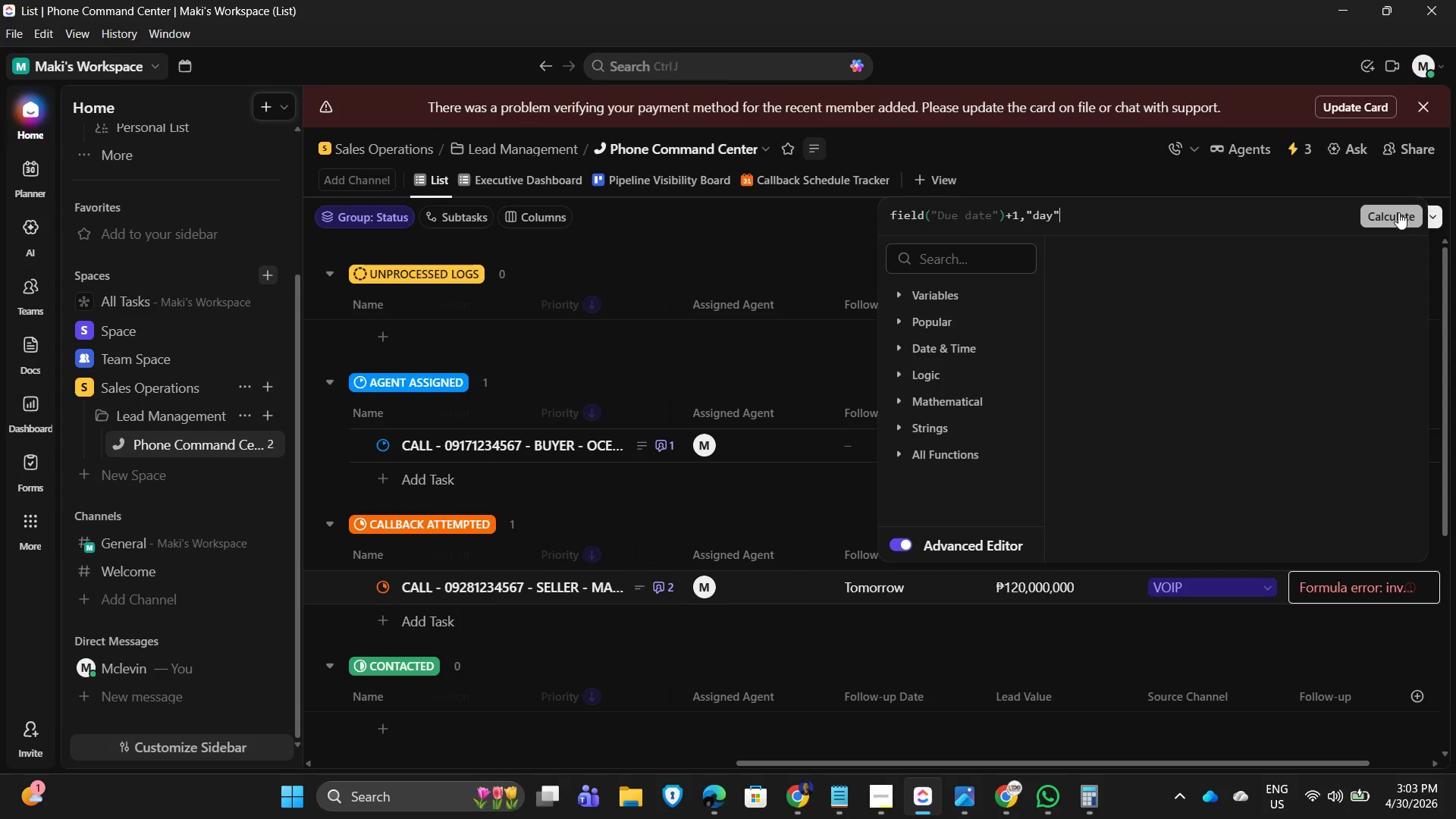 
left_click([1398, 212])
 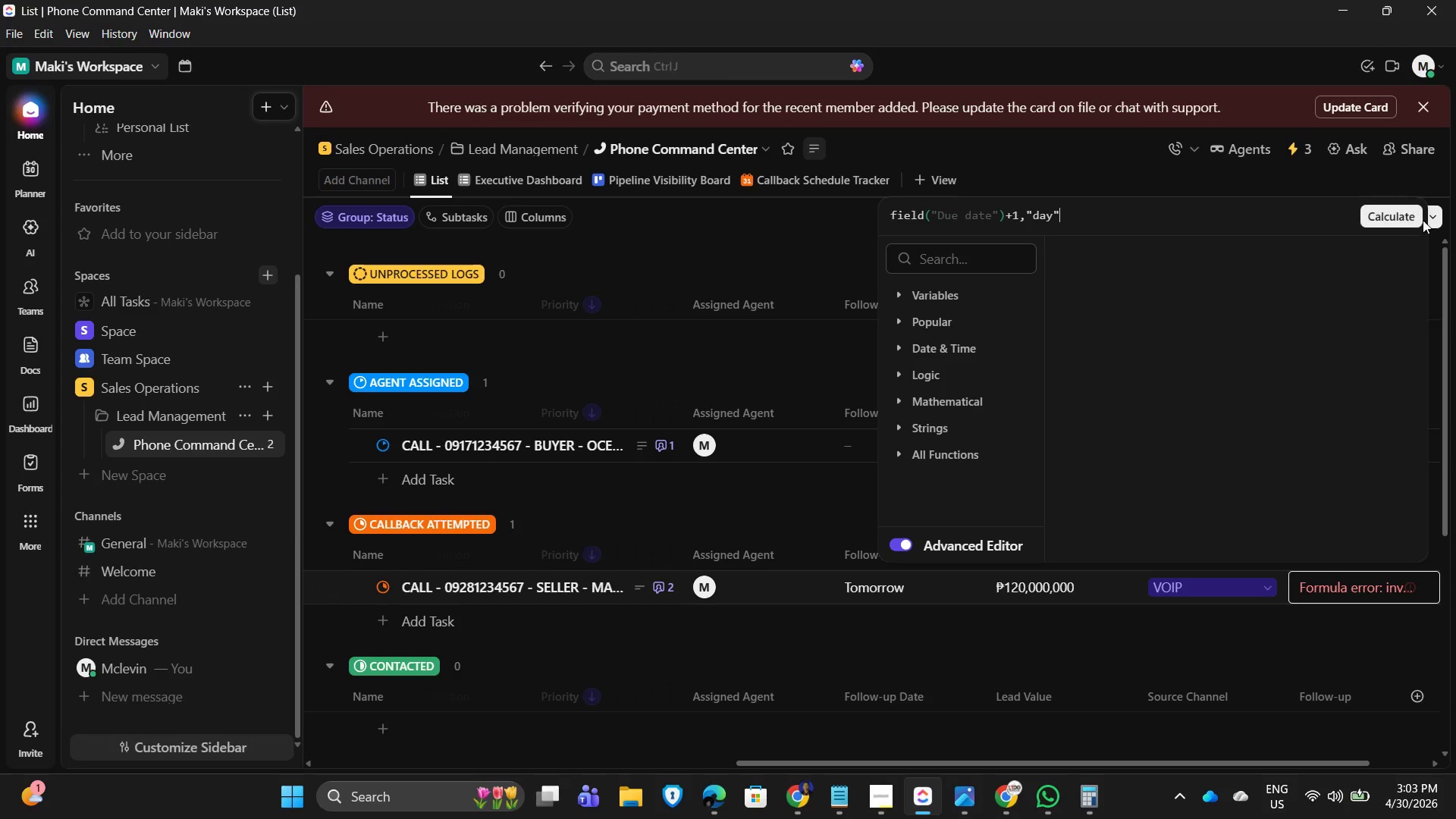 
wait(5.72)
 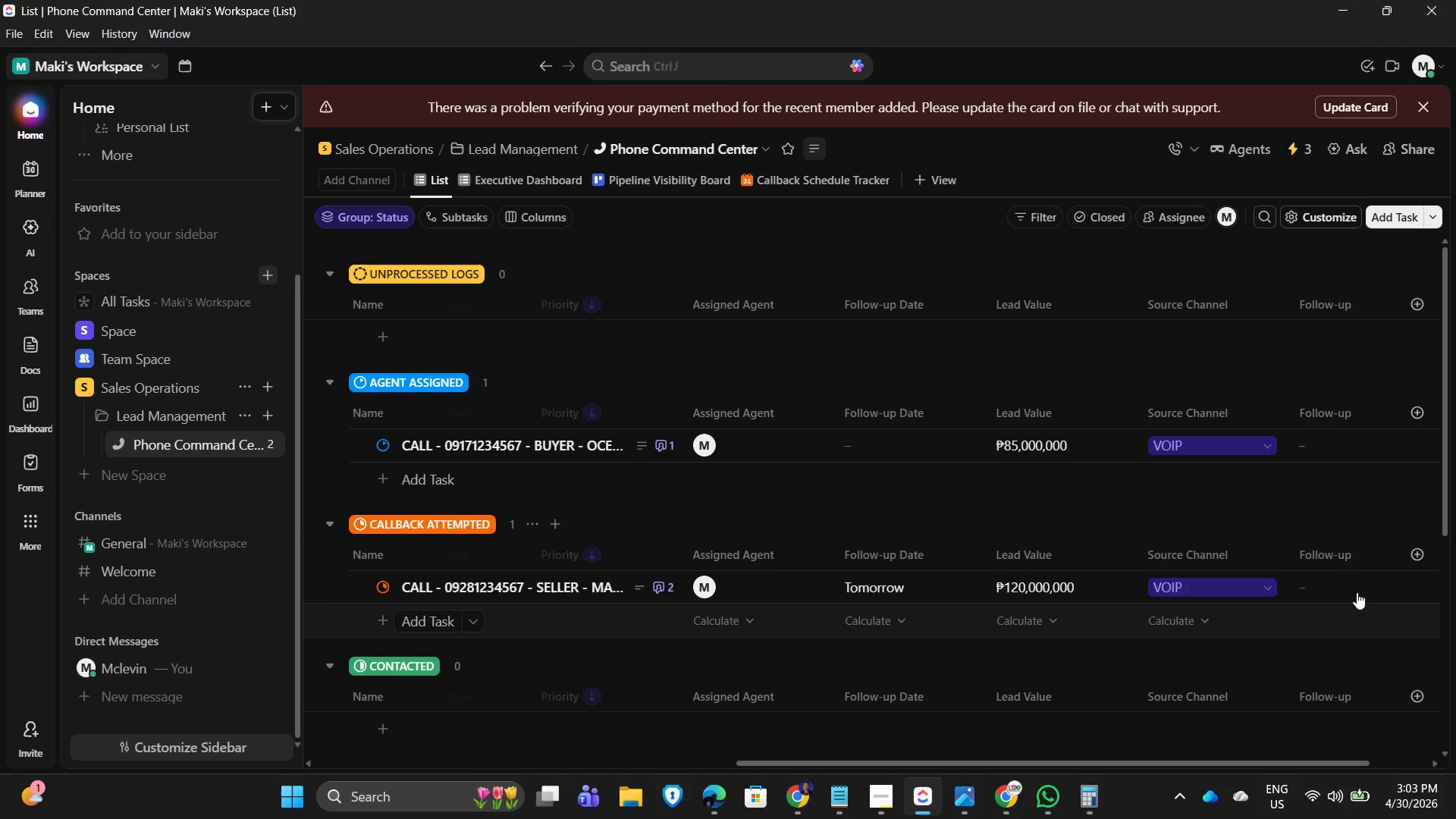 
left_click([895, 300])
 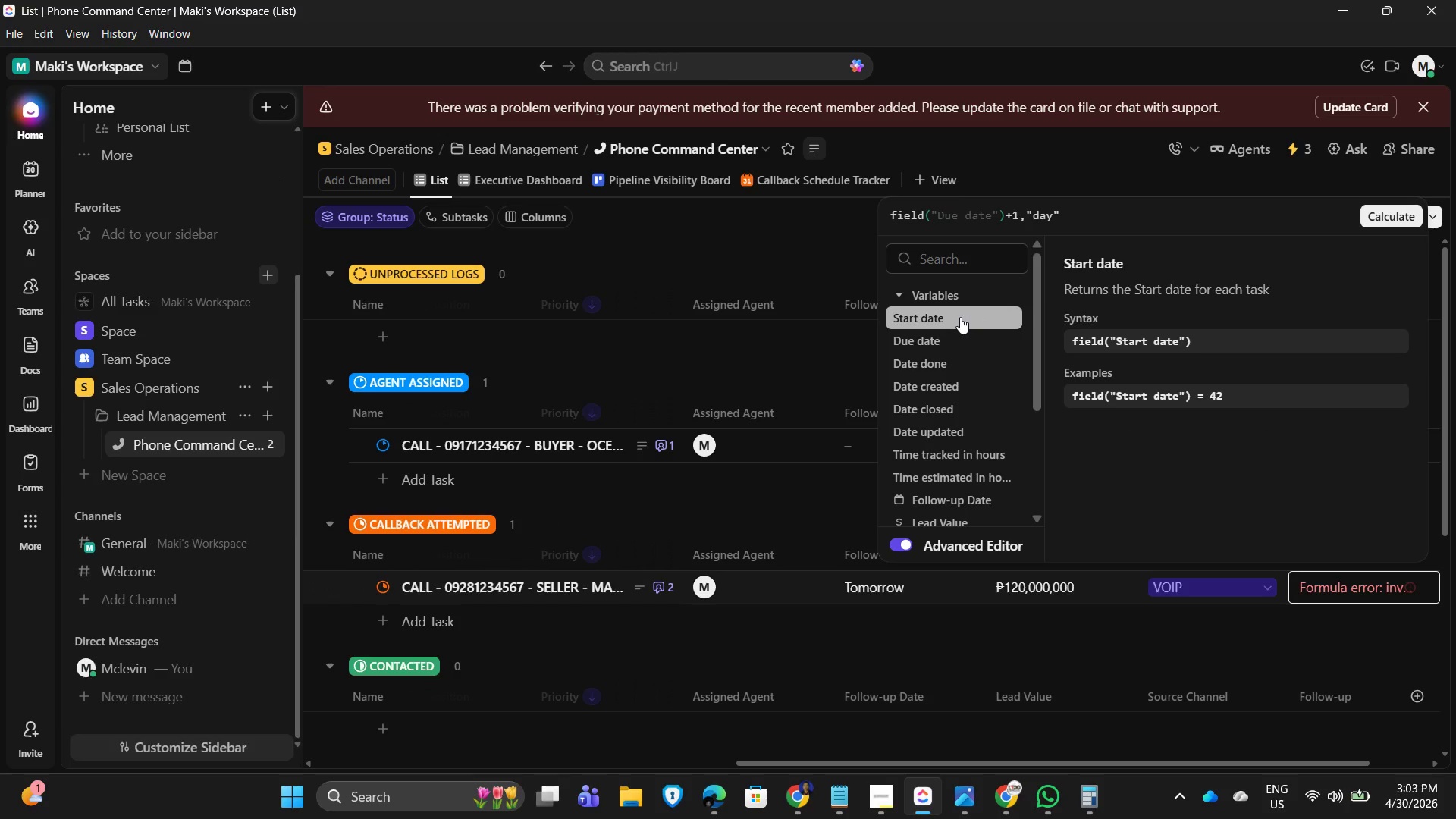 
left_click([953, 344])
 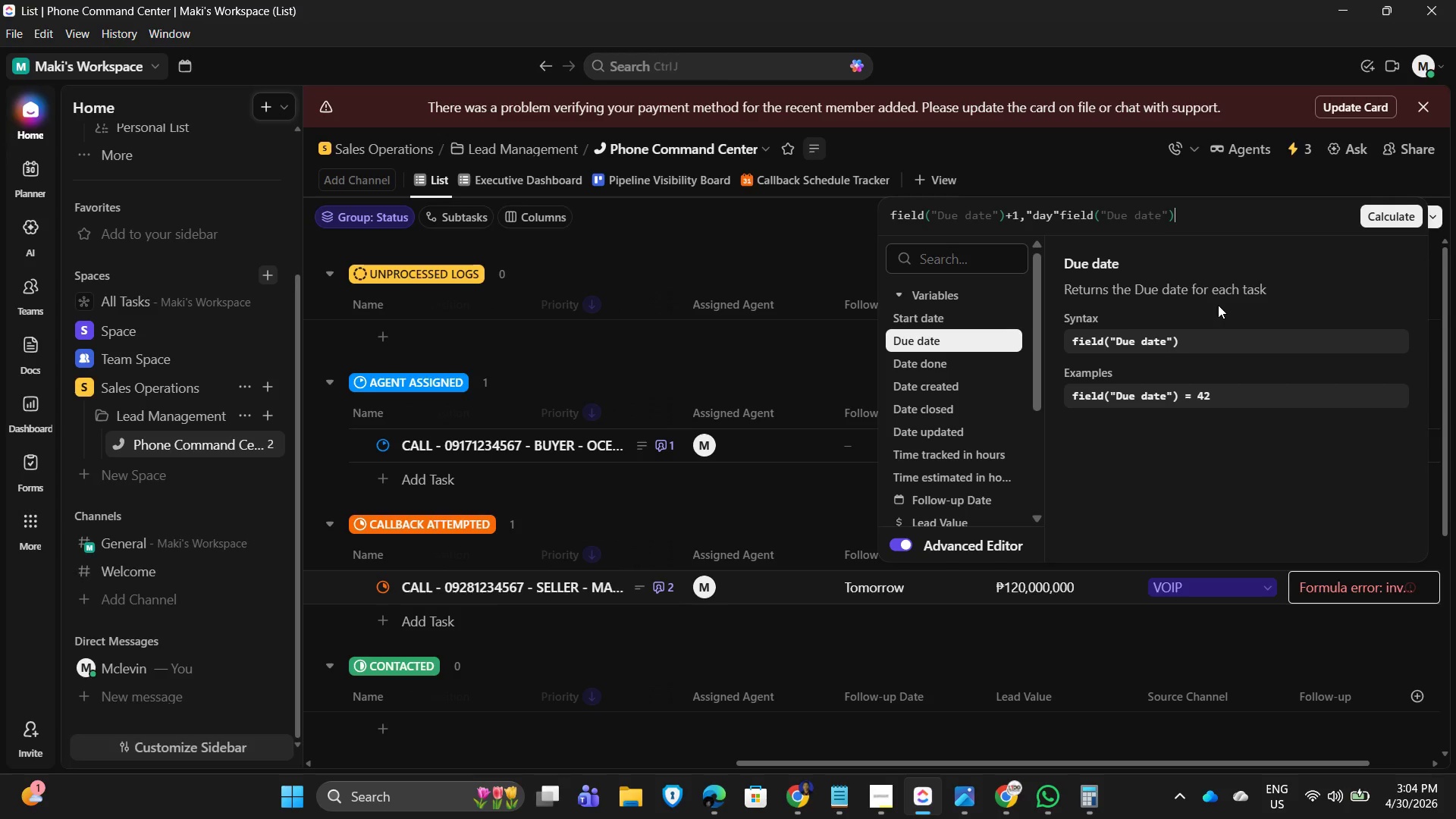 
wait(58.58)
 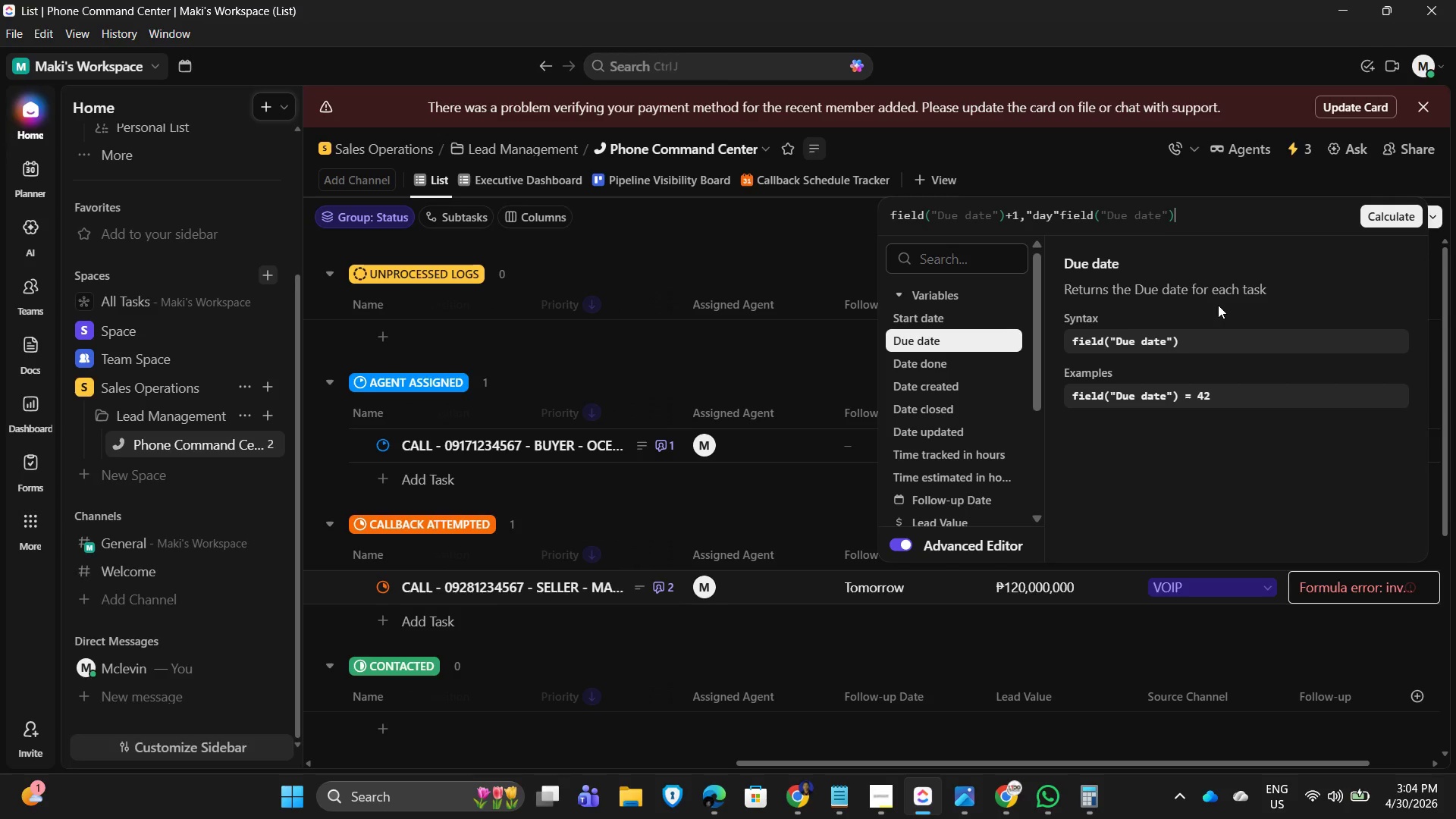 
left_click([1010, 215])
 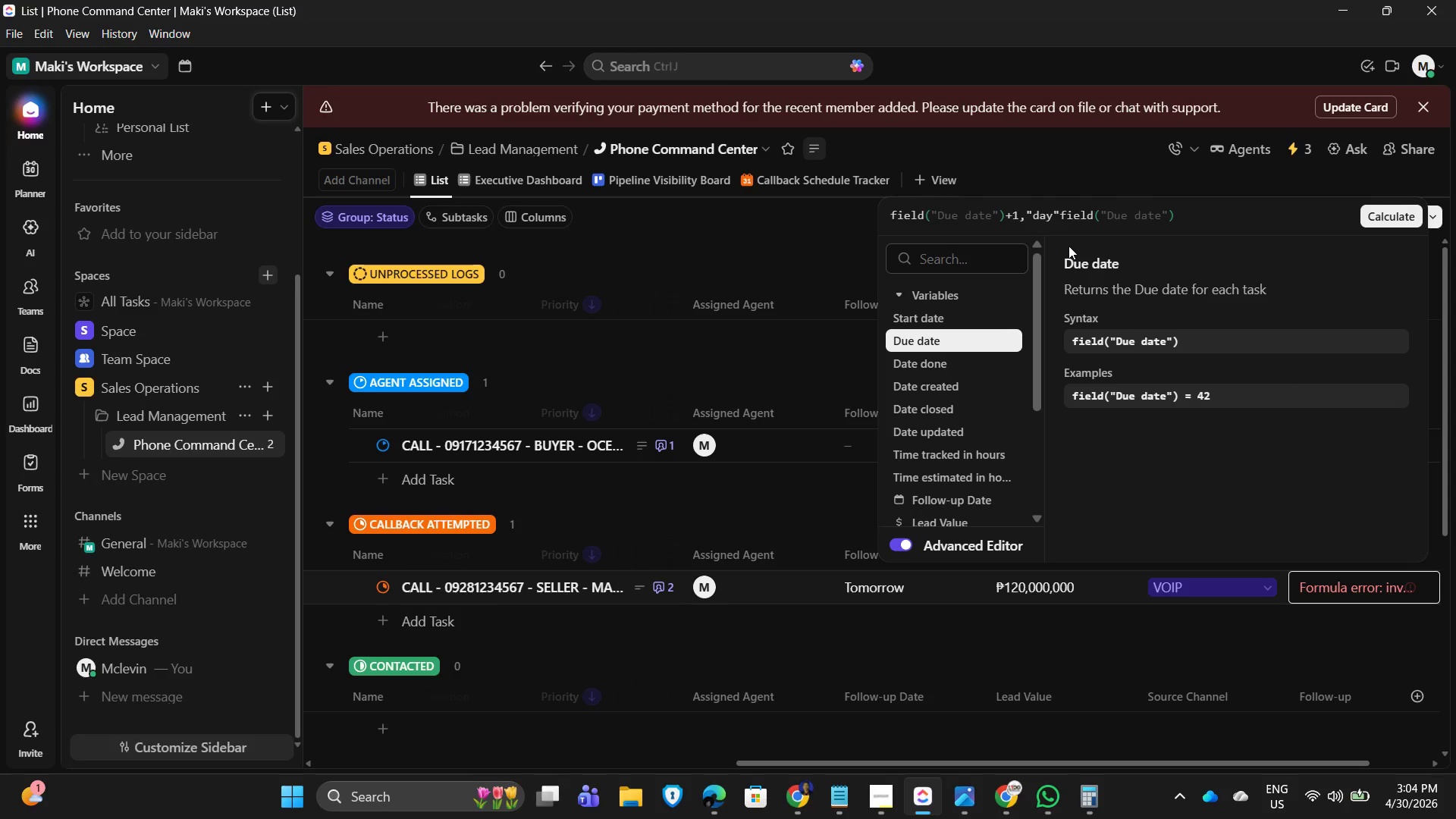 
key(Backspace)
 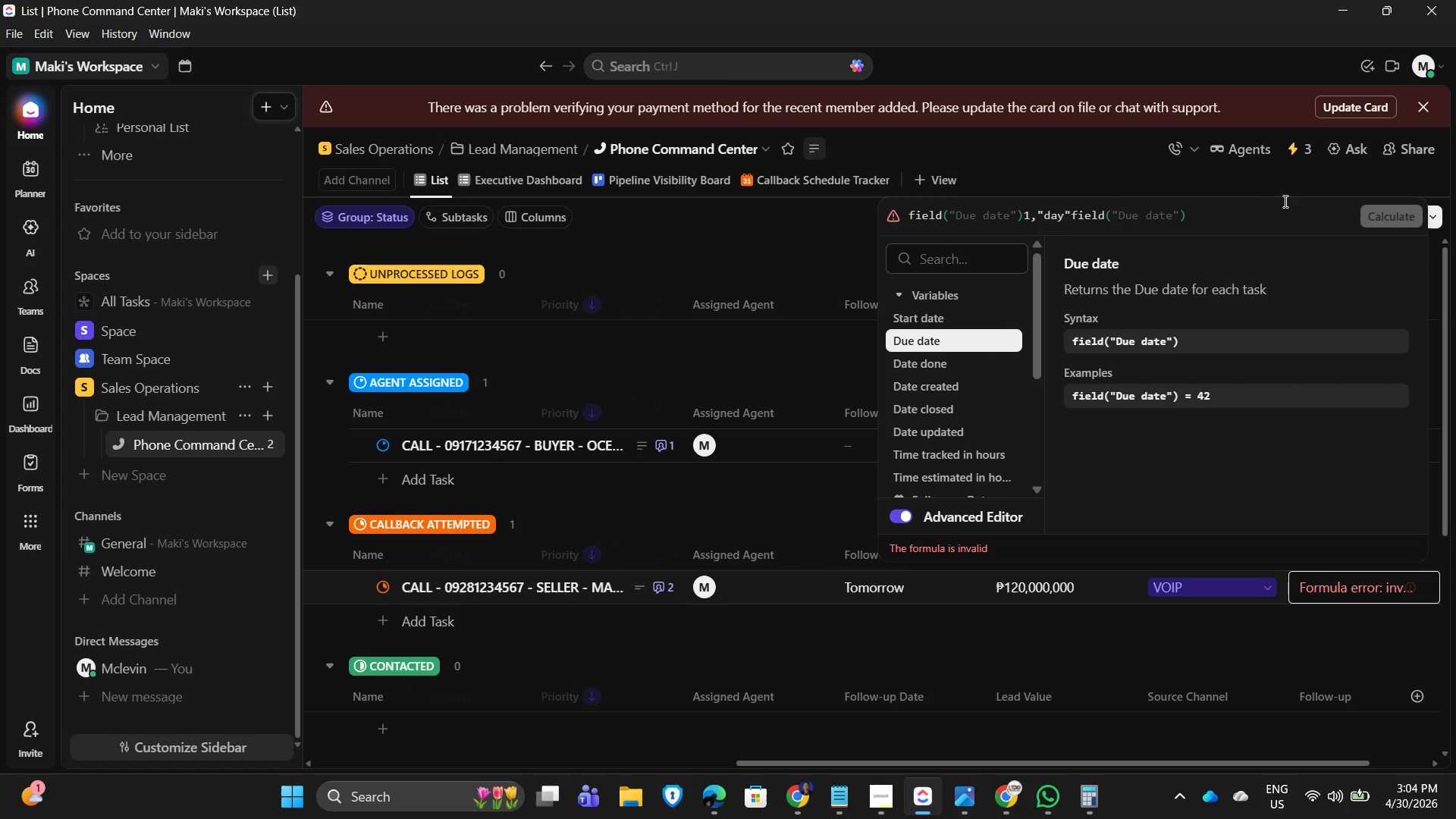 
left_click_drag(start_coordinate=[1251, 218], to_coordinate=[890, 206])
 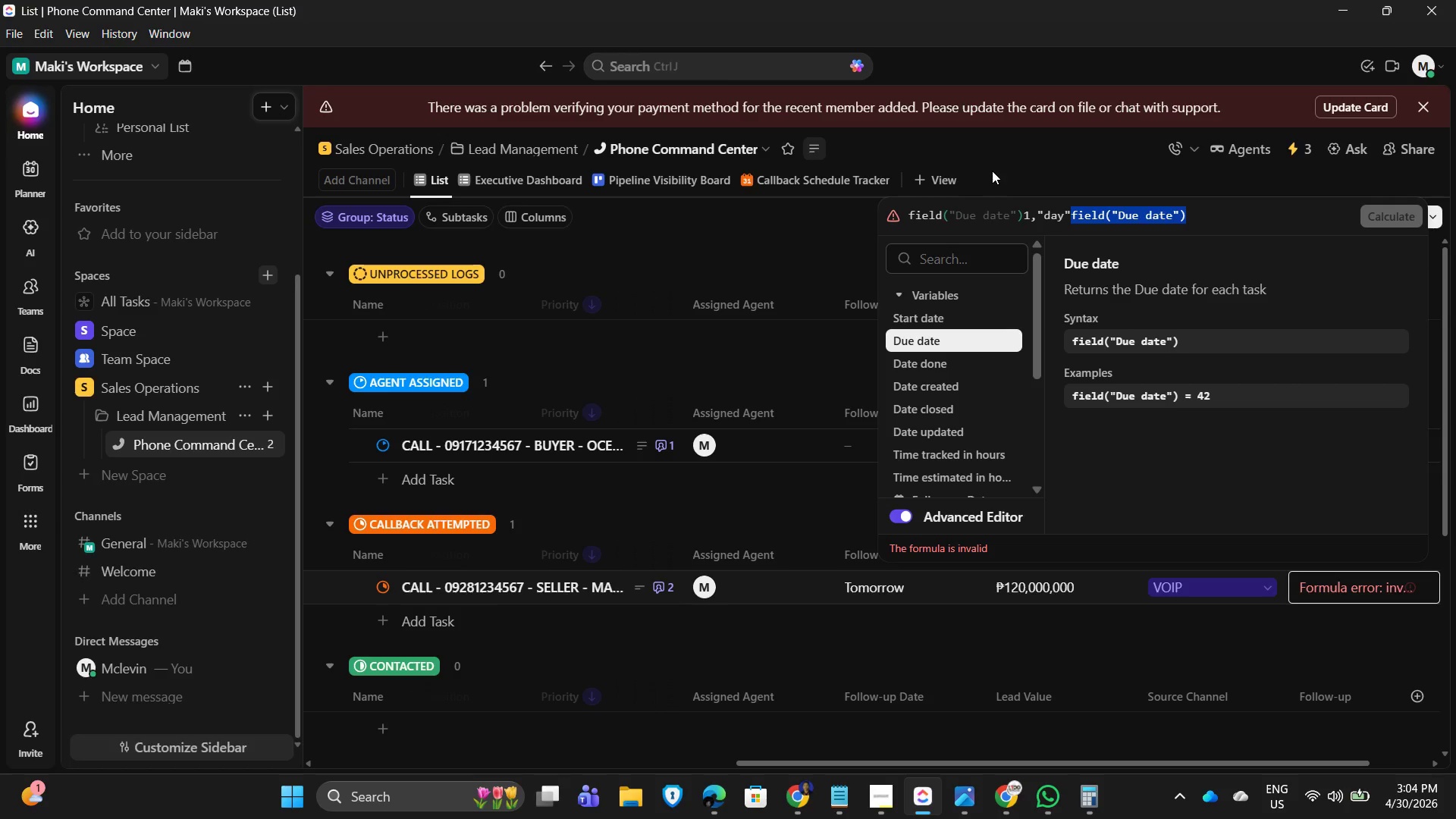 
key(Backspace)
 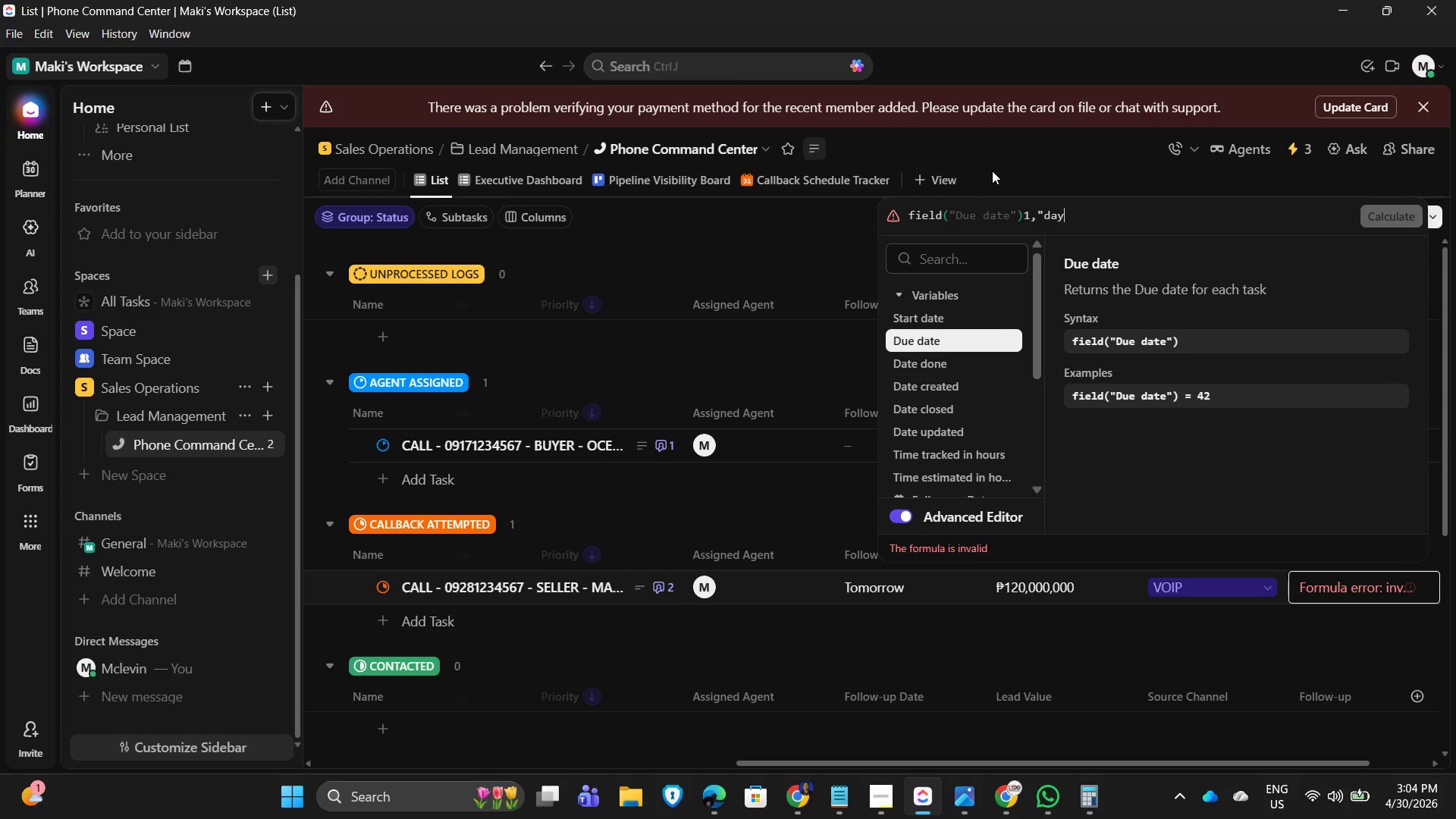 
key(Backspace)
 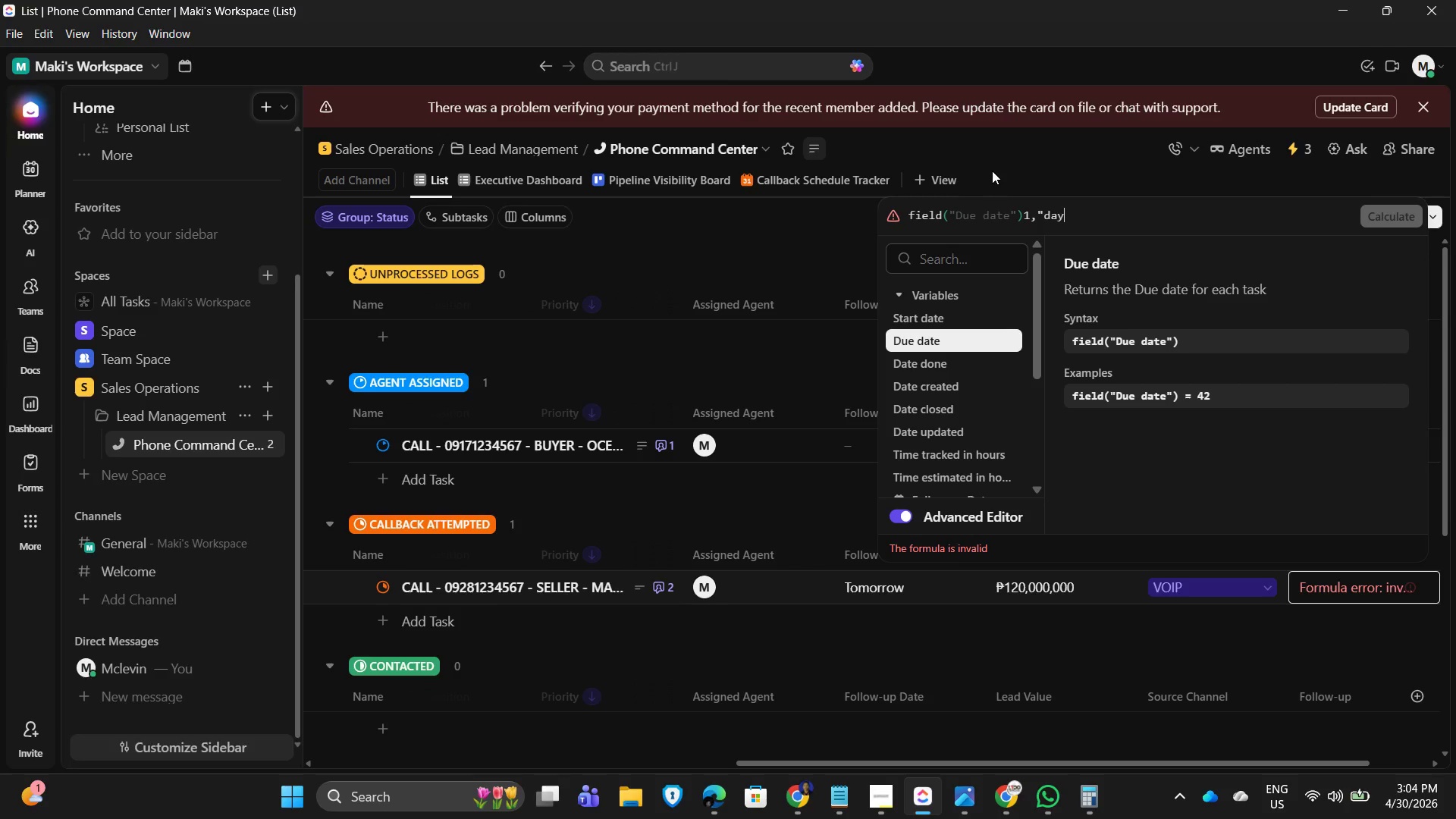 
key(Backspace)
 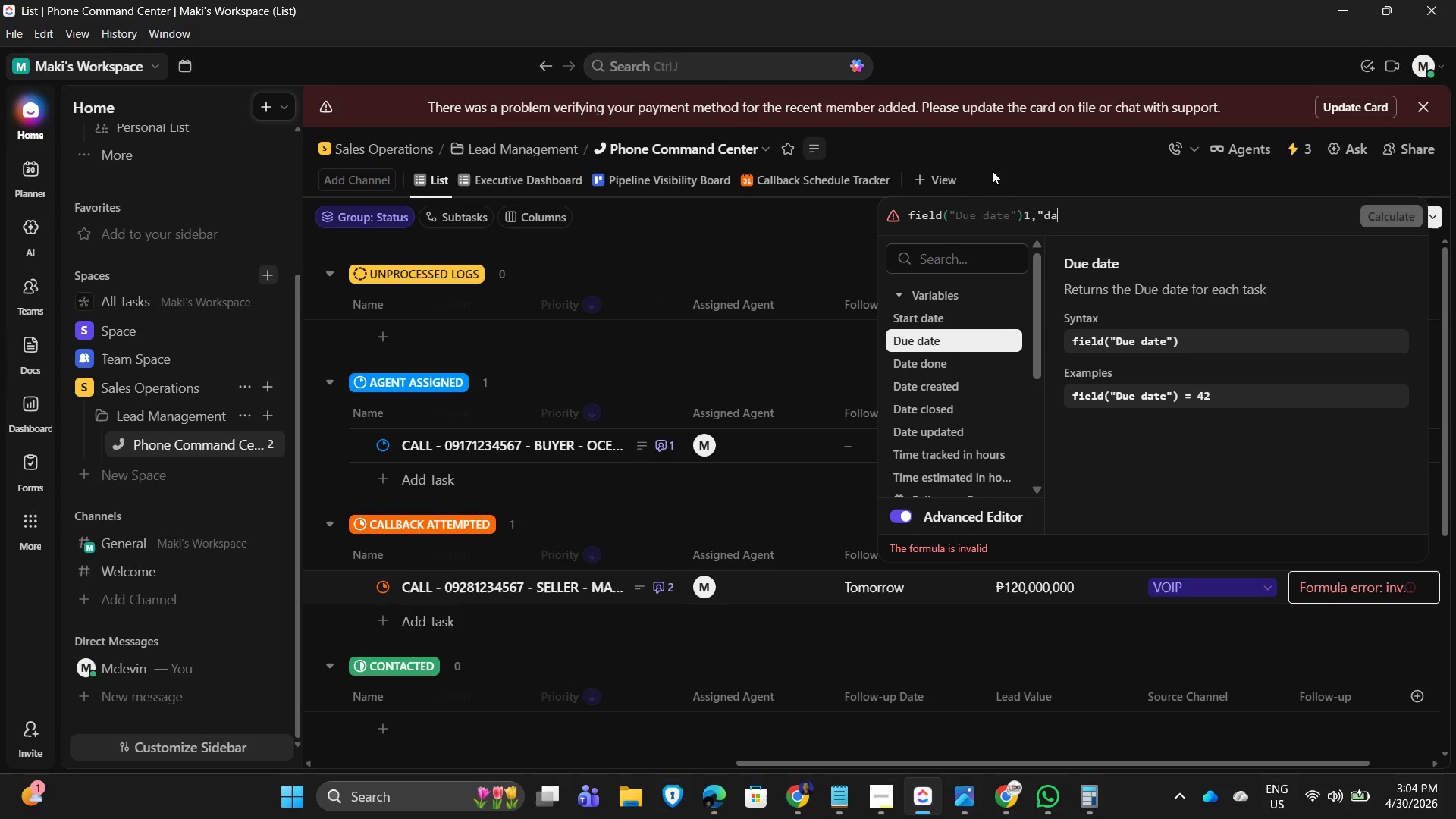 
key(Backspace)
 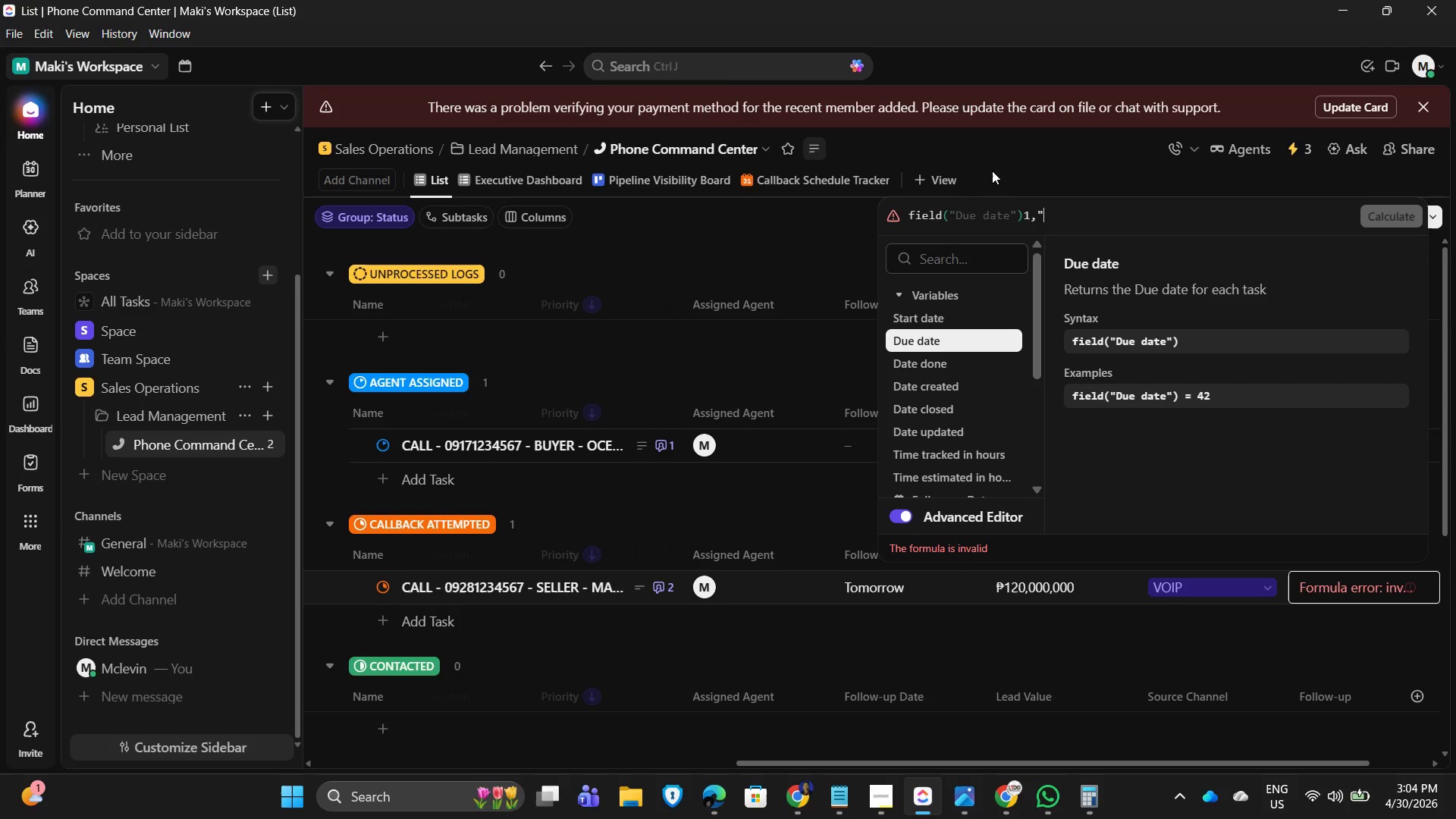 
key(Backspace)
 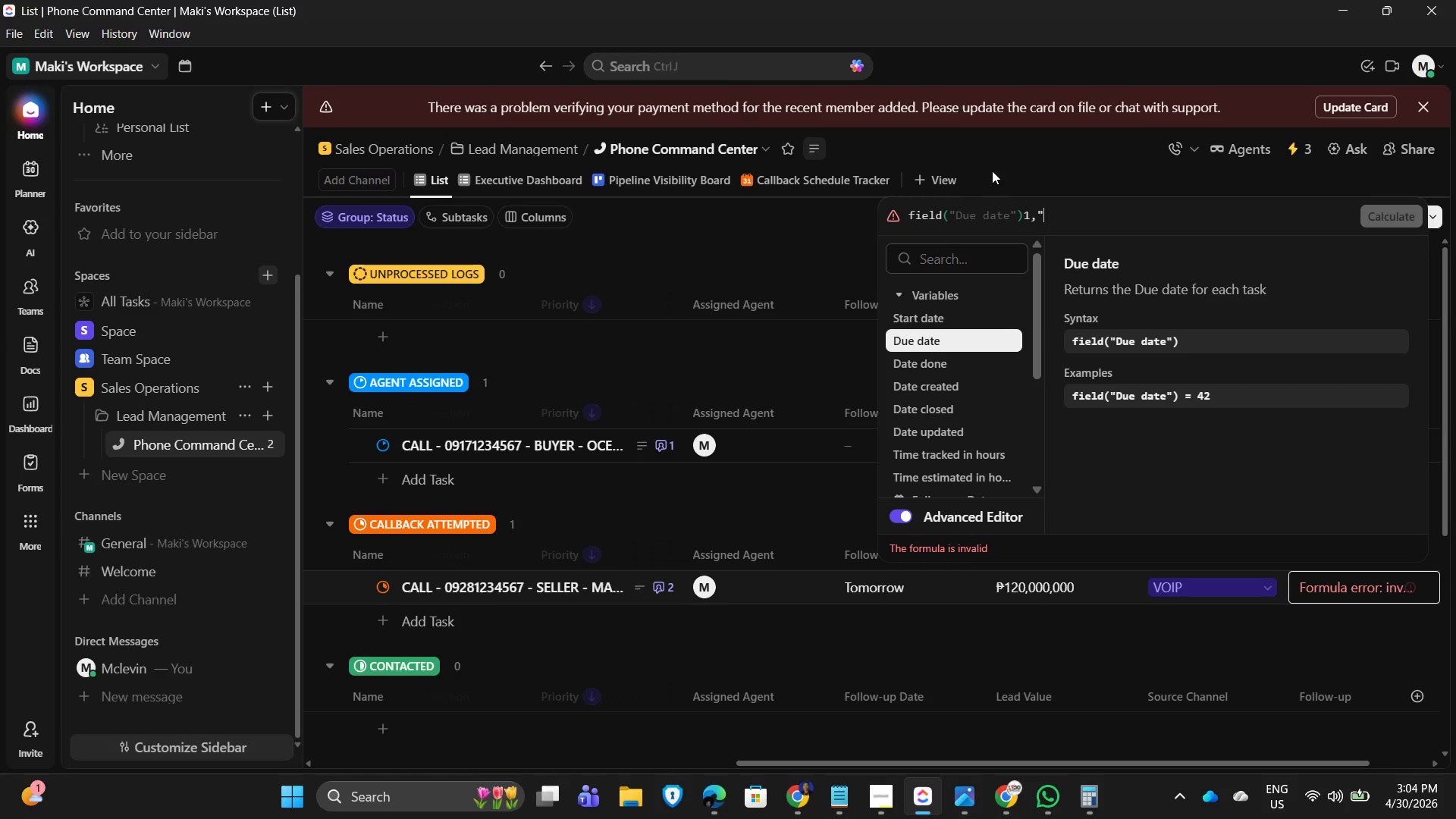 
key(Backspace)
 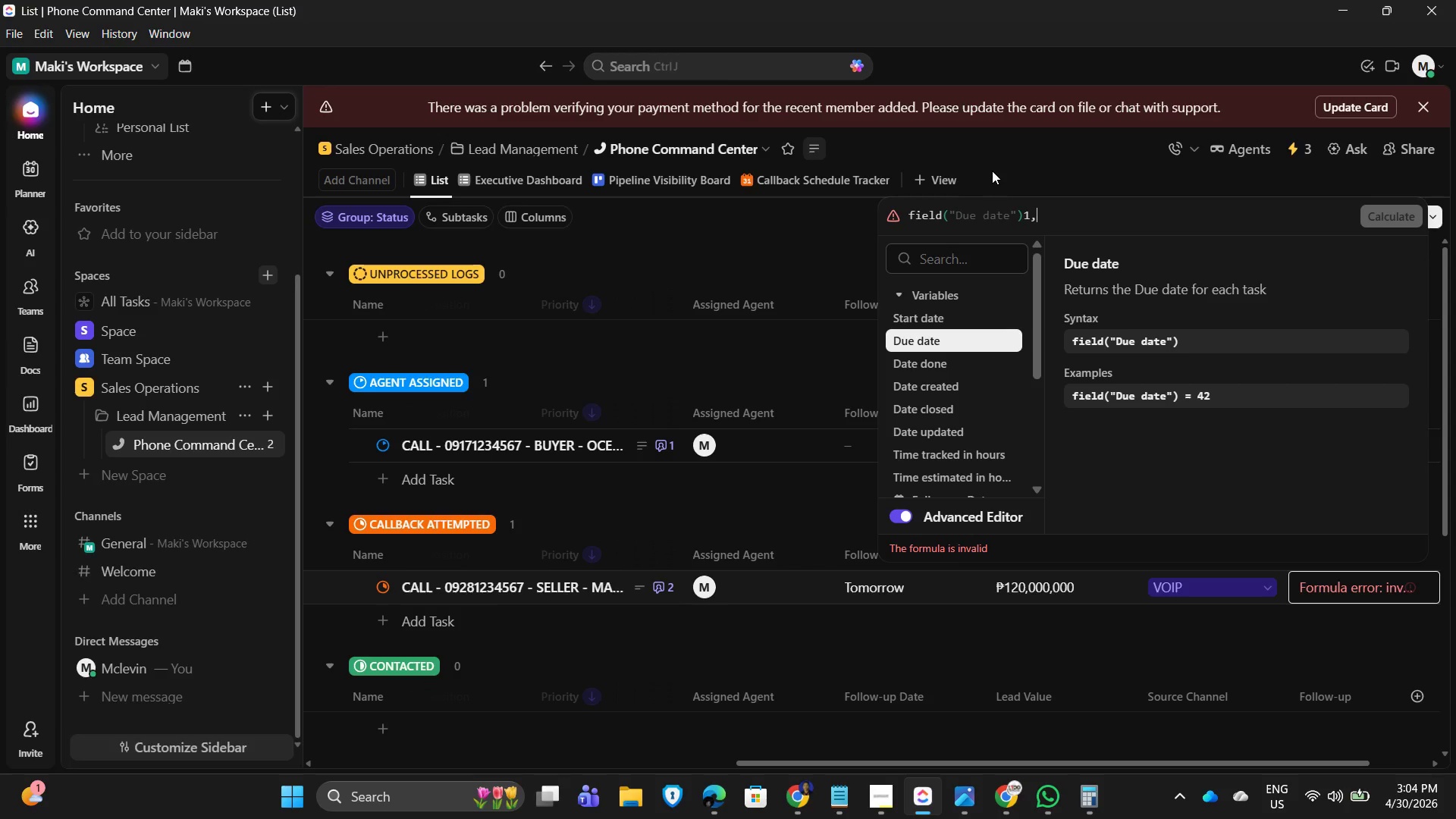 
key(Backspace)
 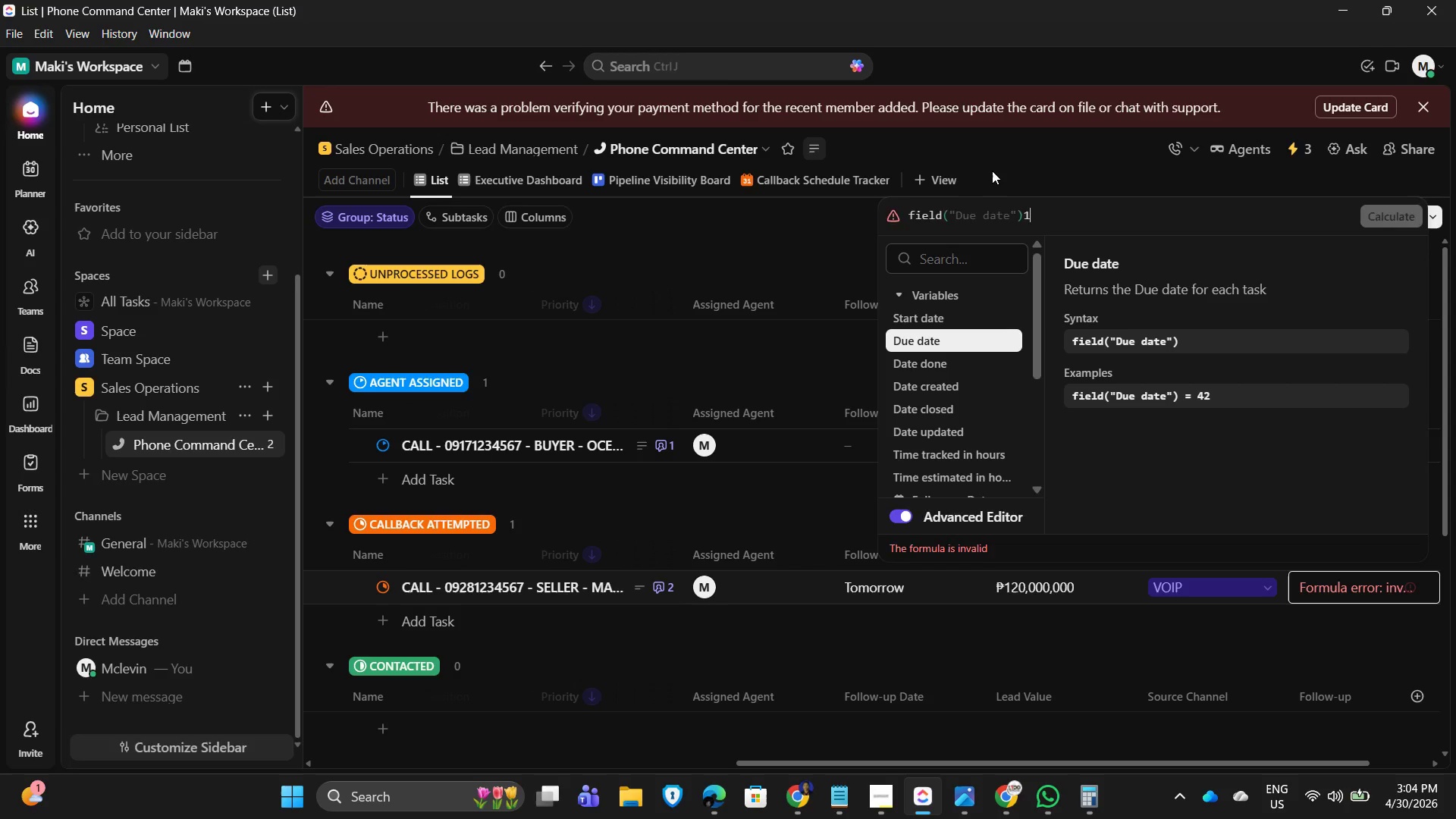 
key(Backspace)
 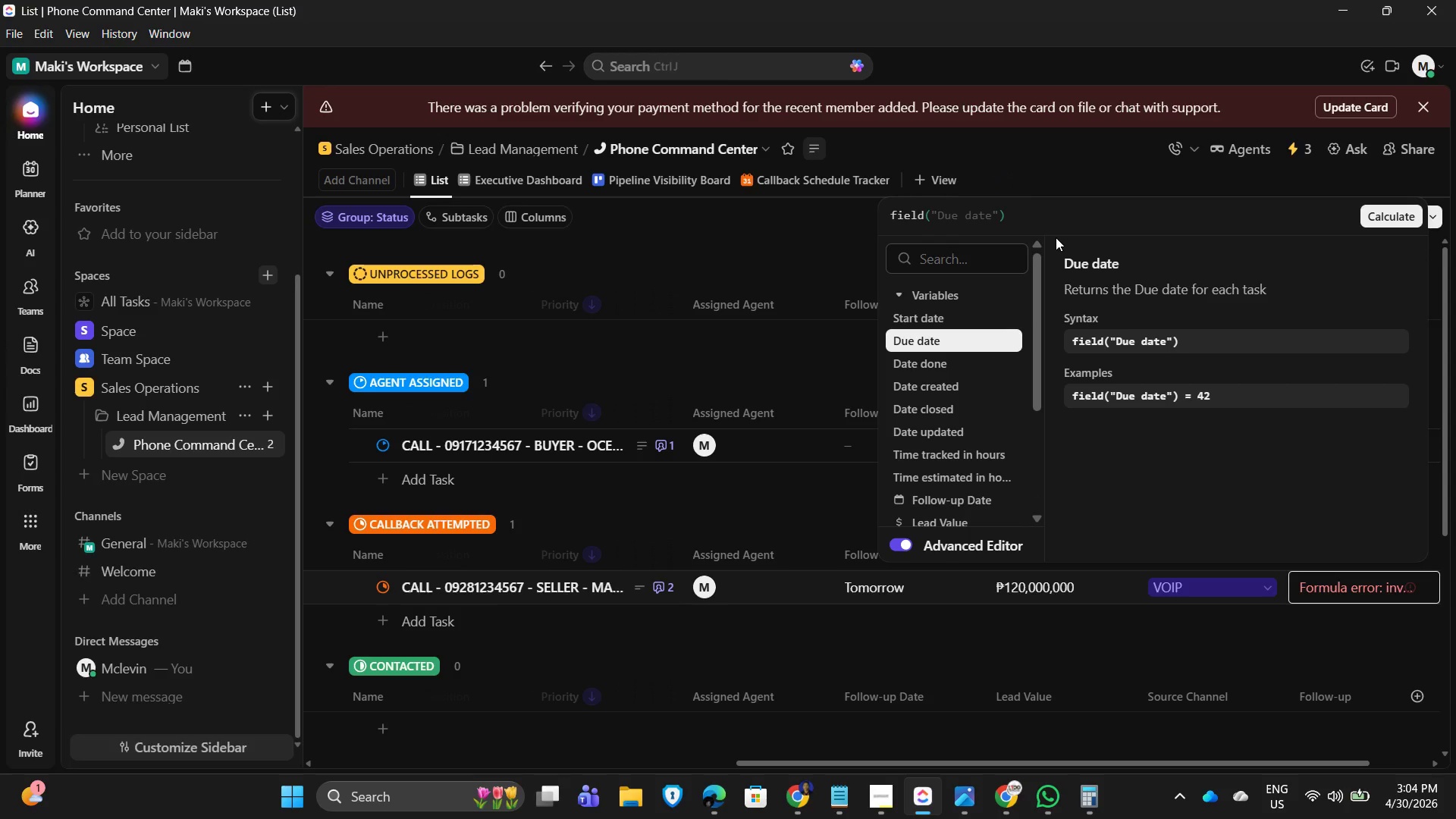 
wait(7.81)
 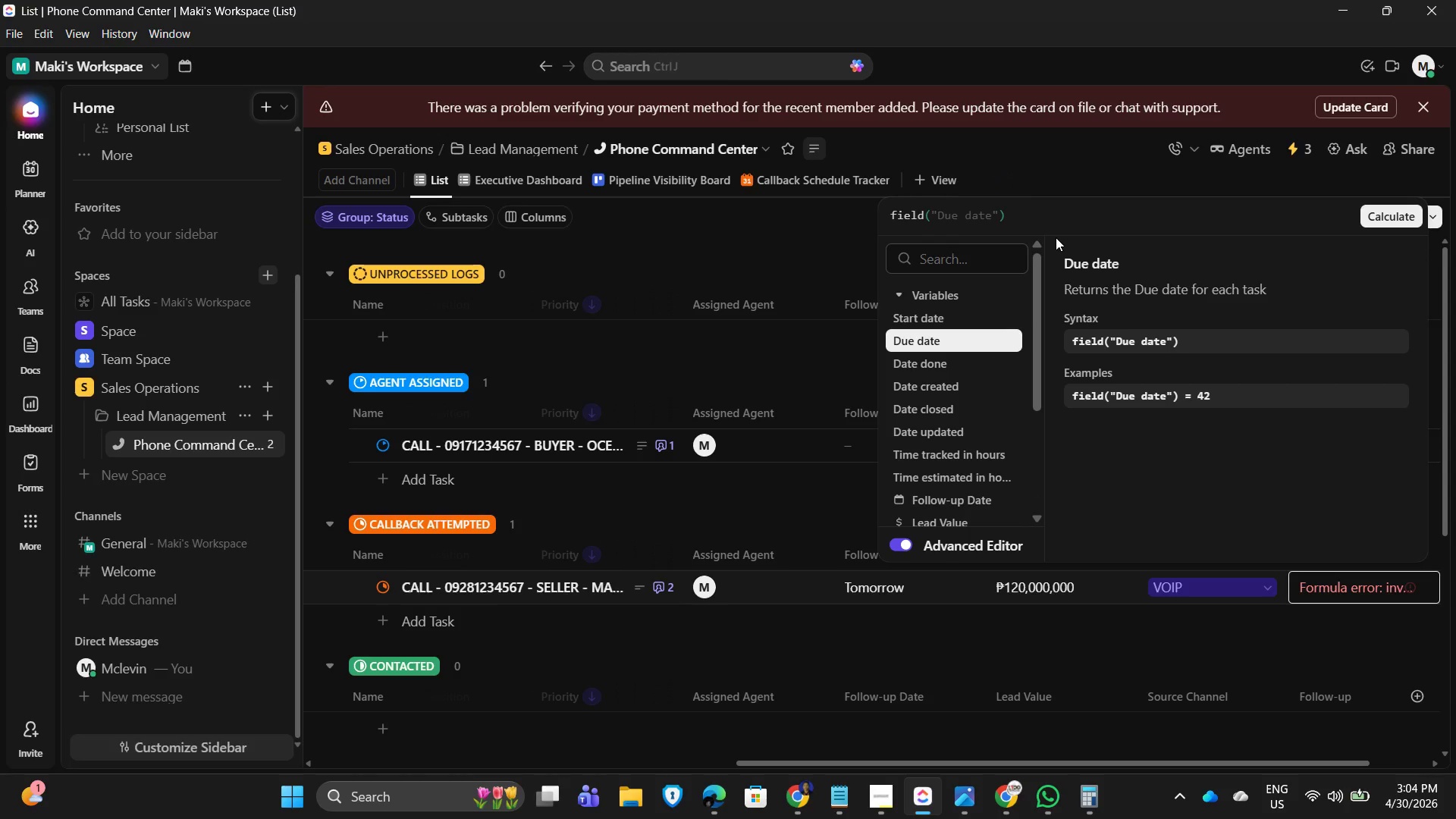 
scroll: coordinate [941, 488], scroll_direction: down, amount: 1.0
 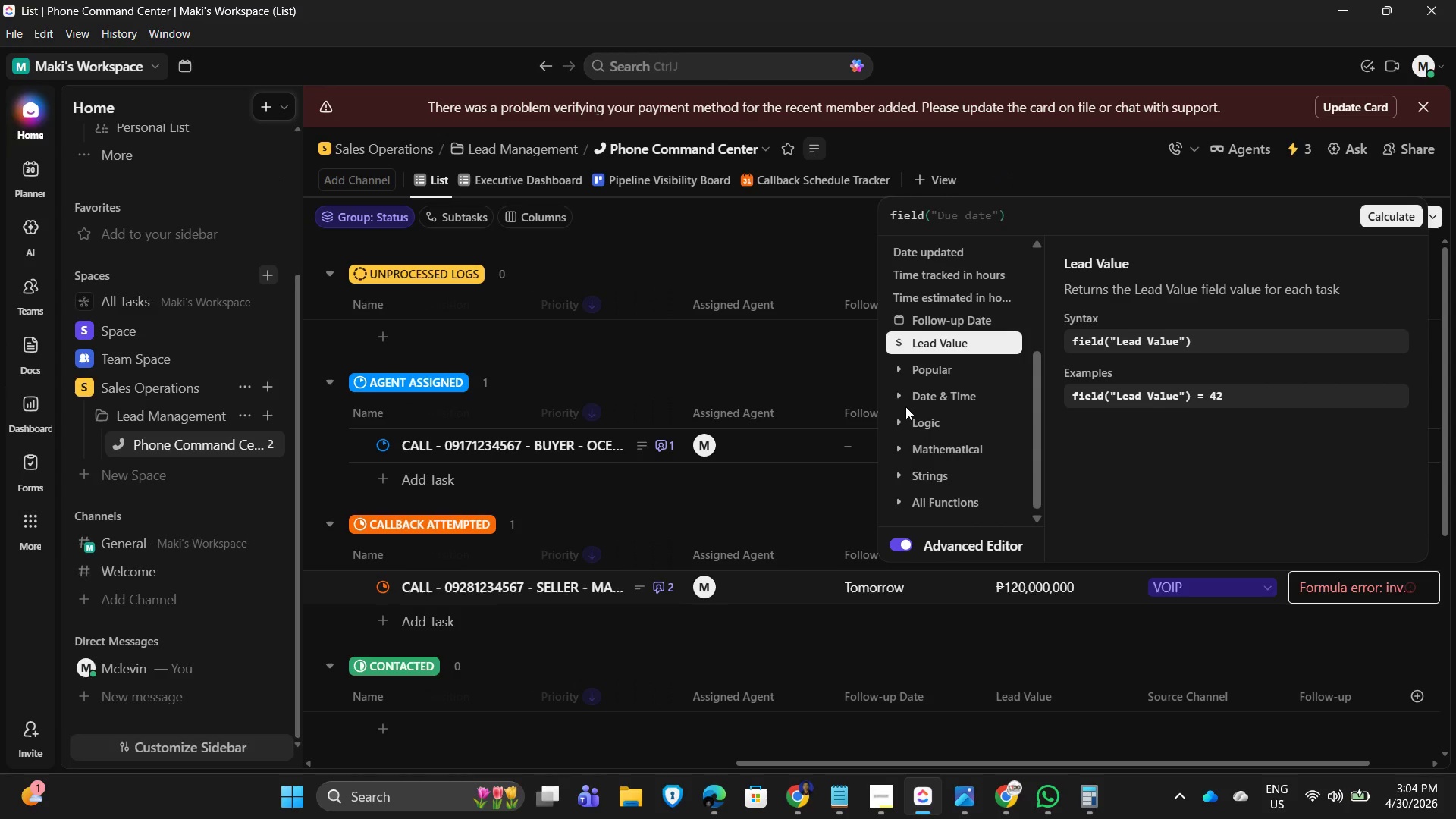 
left_click([897, 397])
 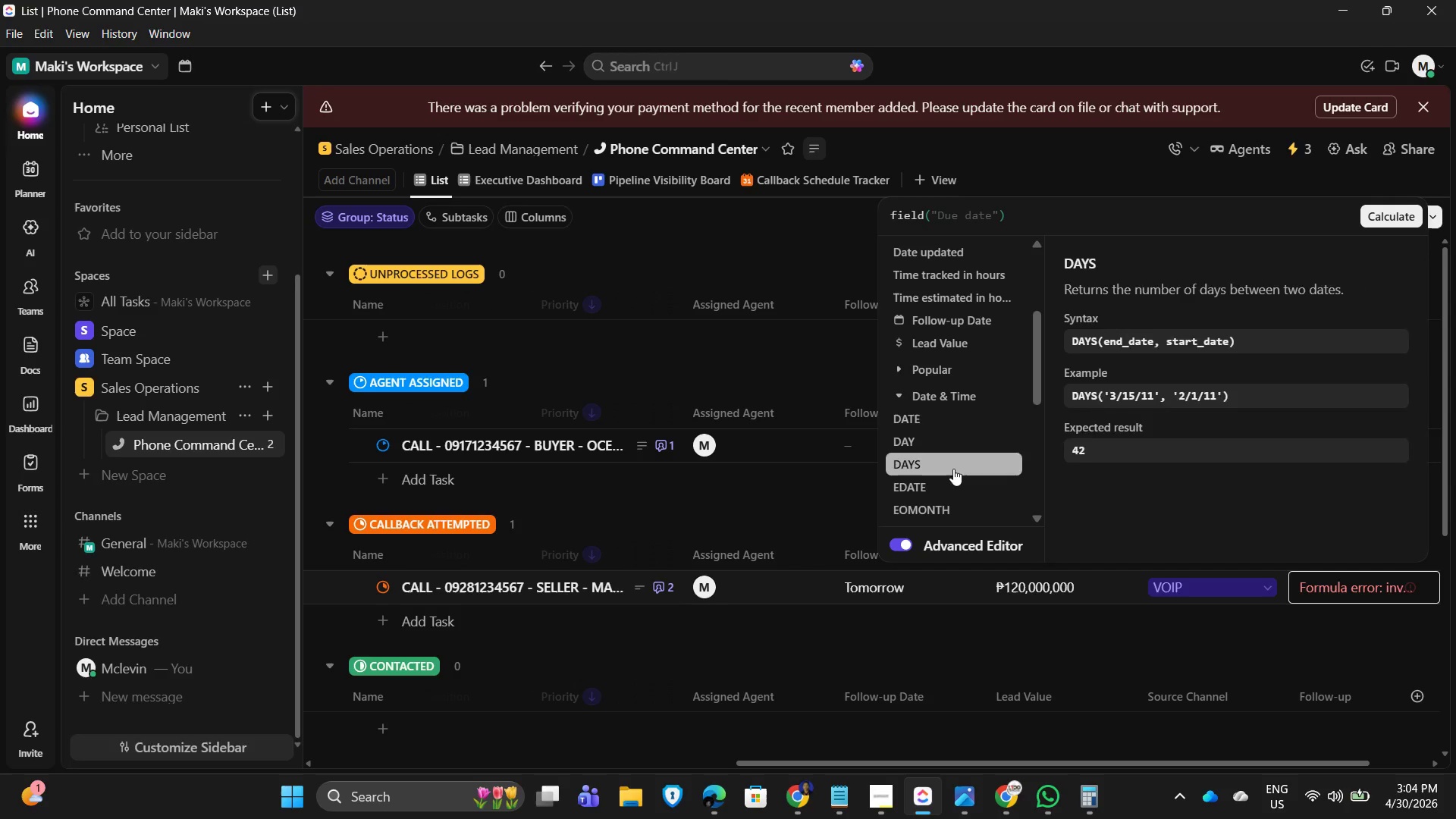 
scroll: coordinate [956, 486], scroll_direction: down, amount: 1.0
 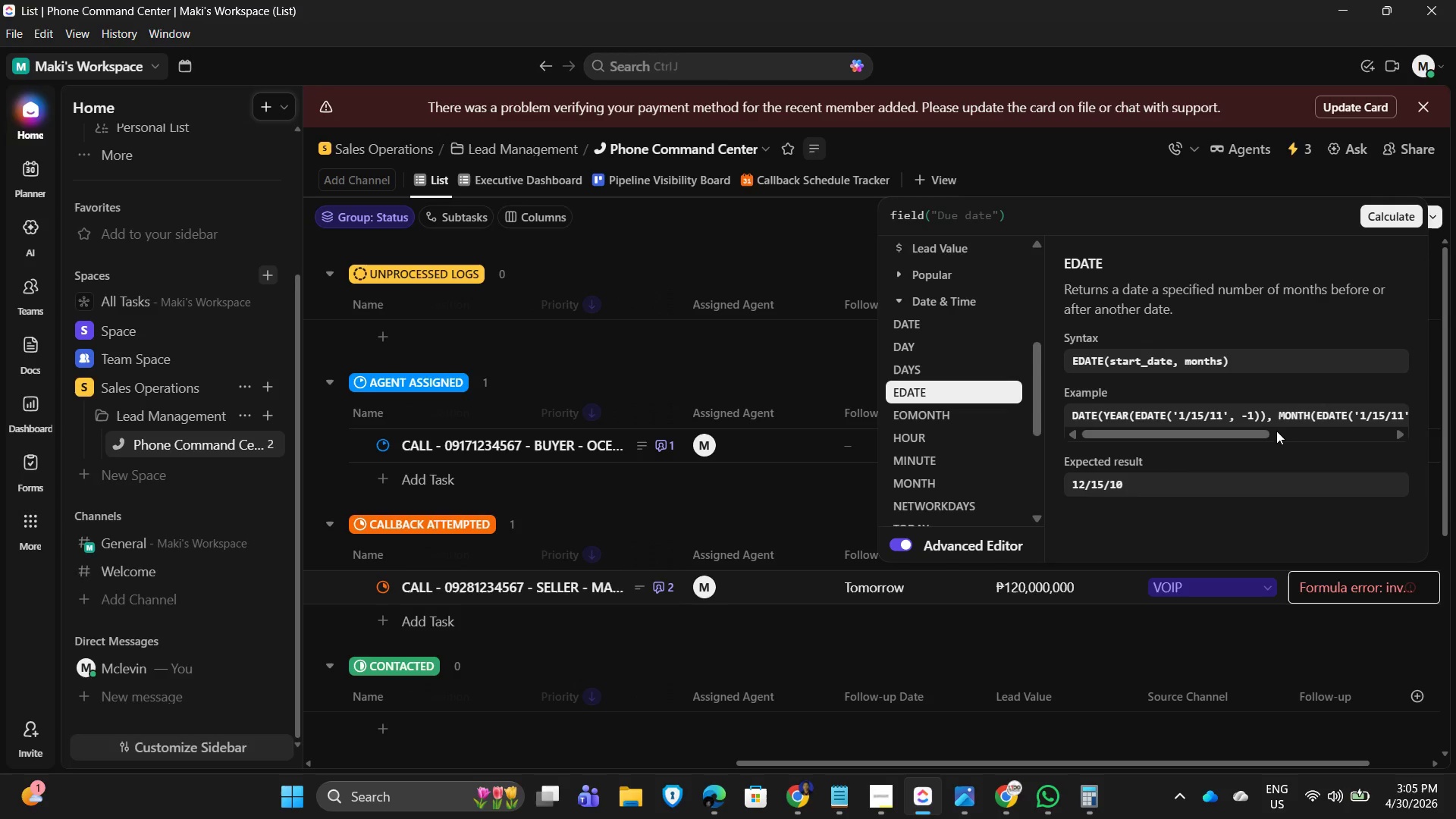 
wait(30.1)
 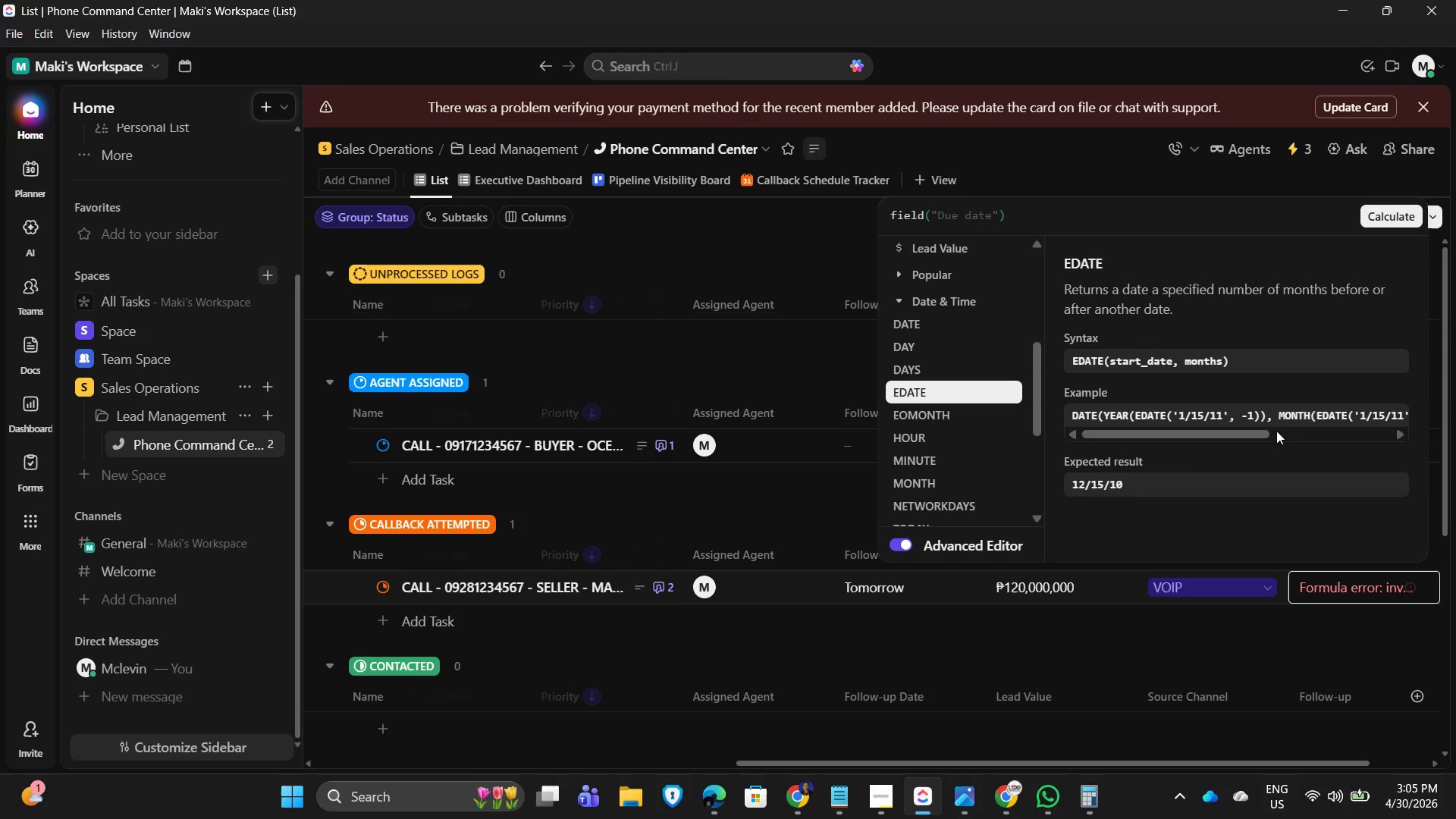 
left_click_drag(start_coordinate=[1185, 437], to_coordinate=[1009, 442])
 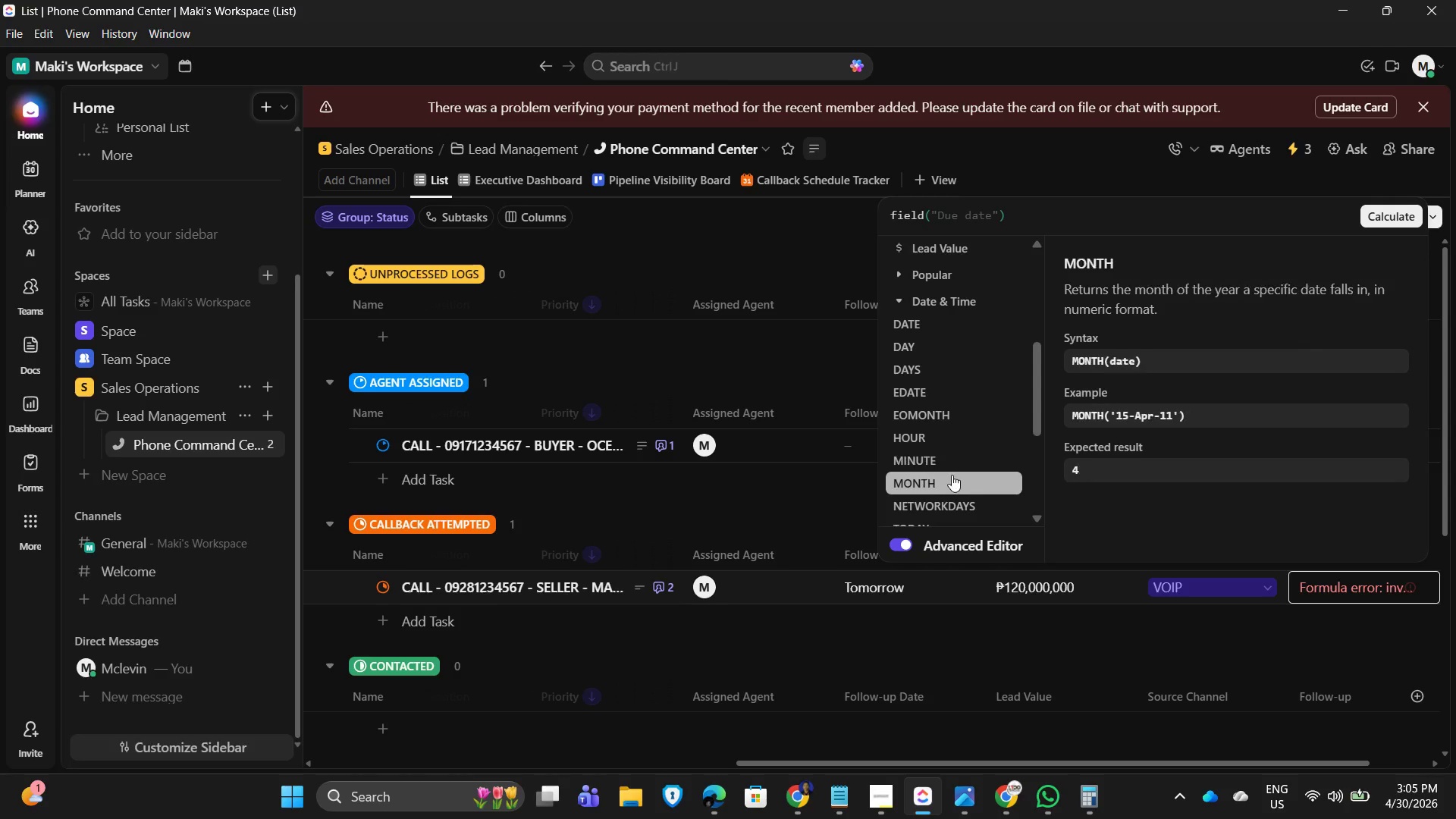 
scroll: coordinate [984, 454], scroll_direction: down, amount: 4.0
 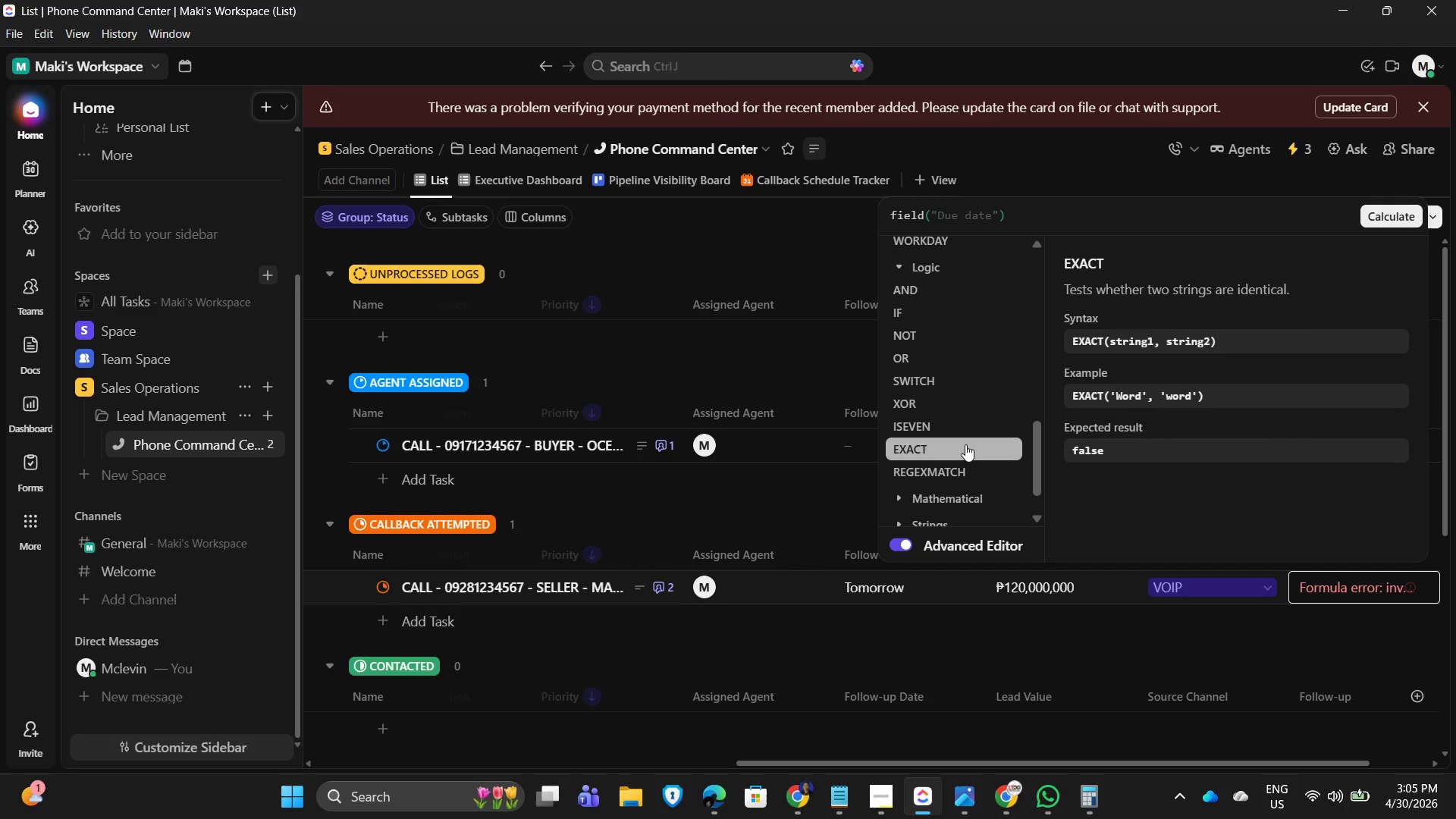 
left_click([896, 492])
 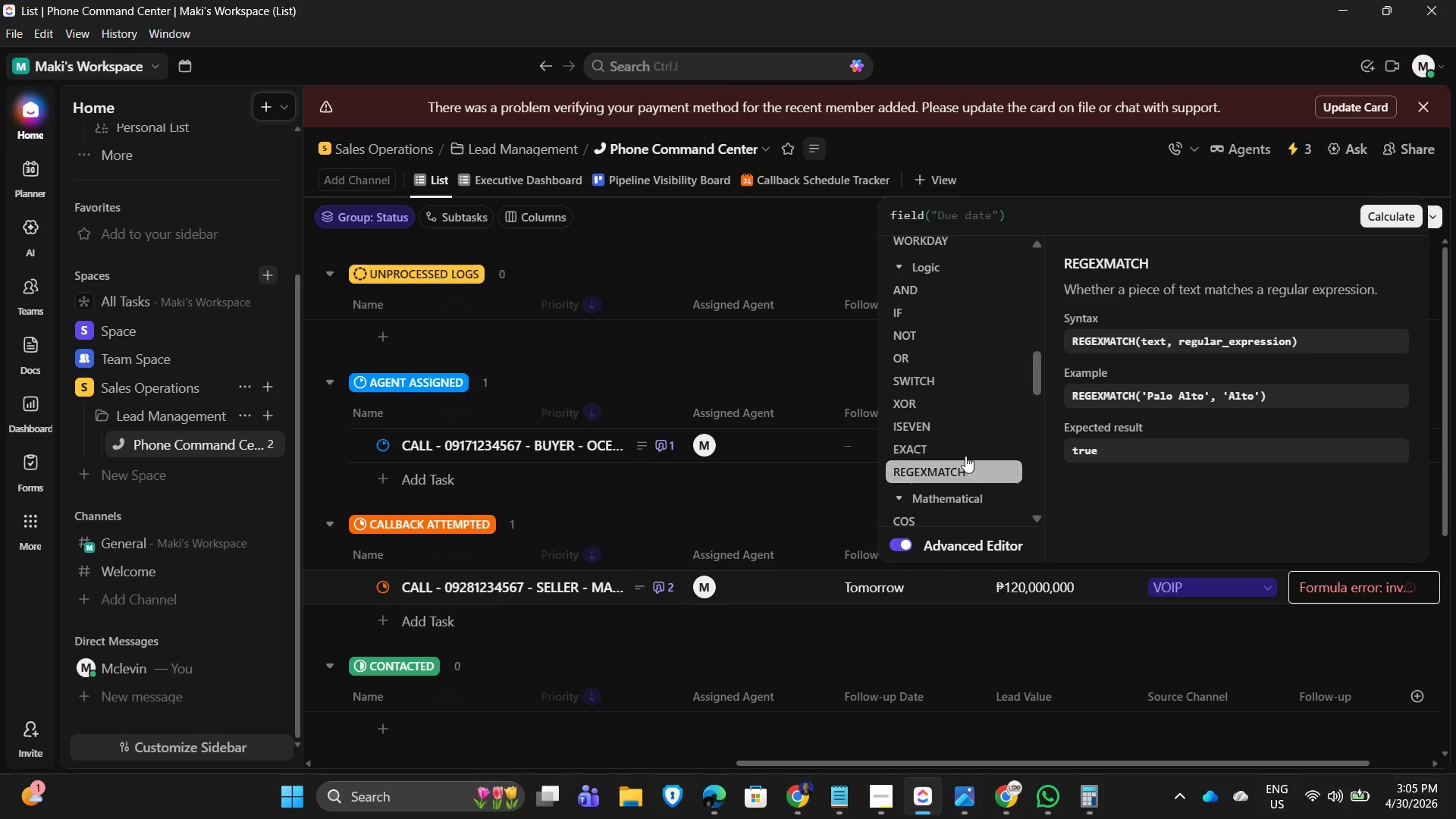 
scroll: coordinate [952, 497], scroll_direction: down, amount: 5.0
 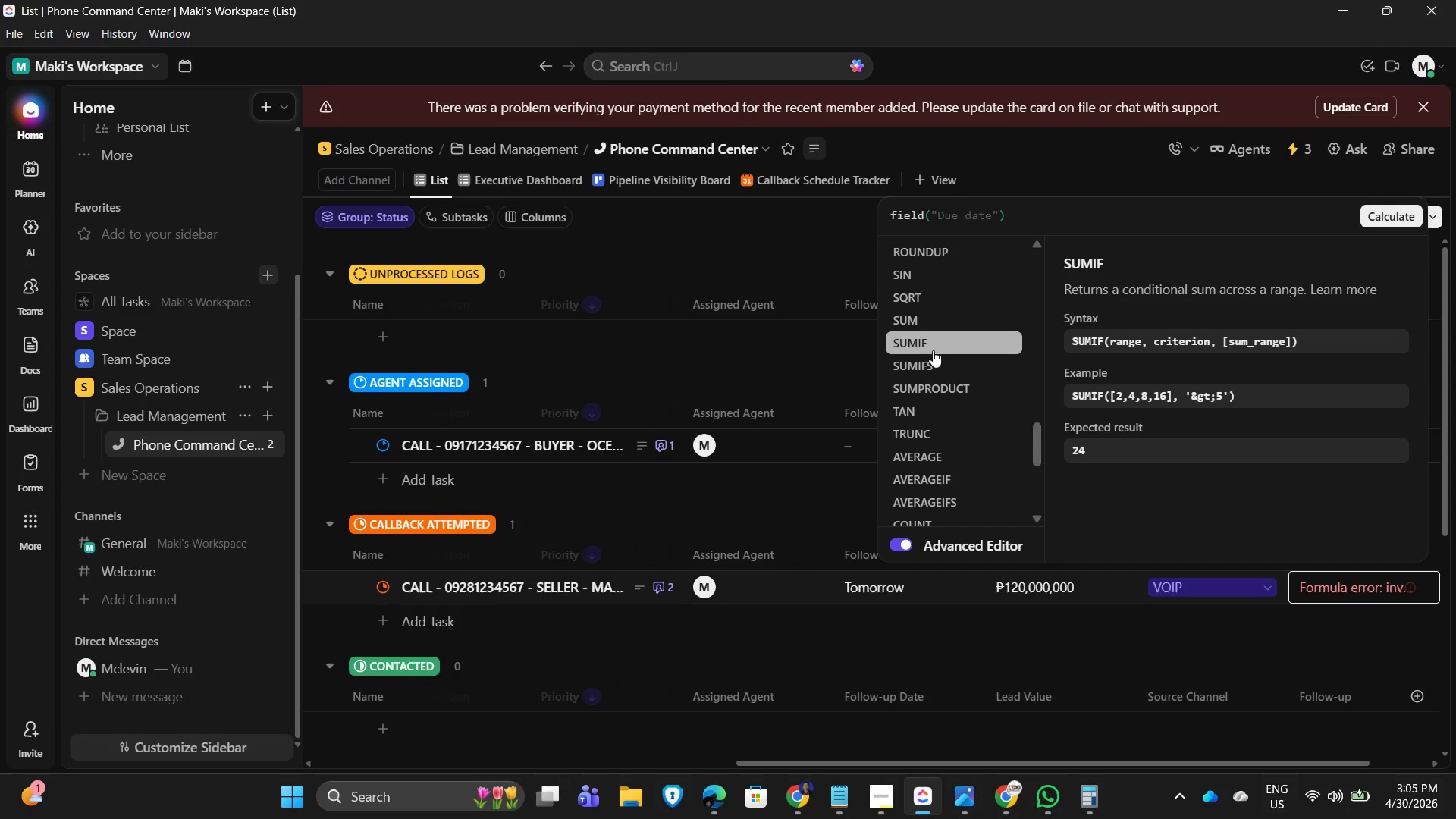 
wait(8.7)
 